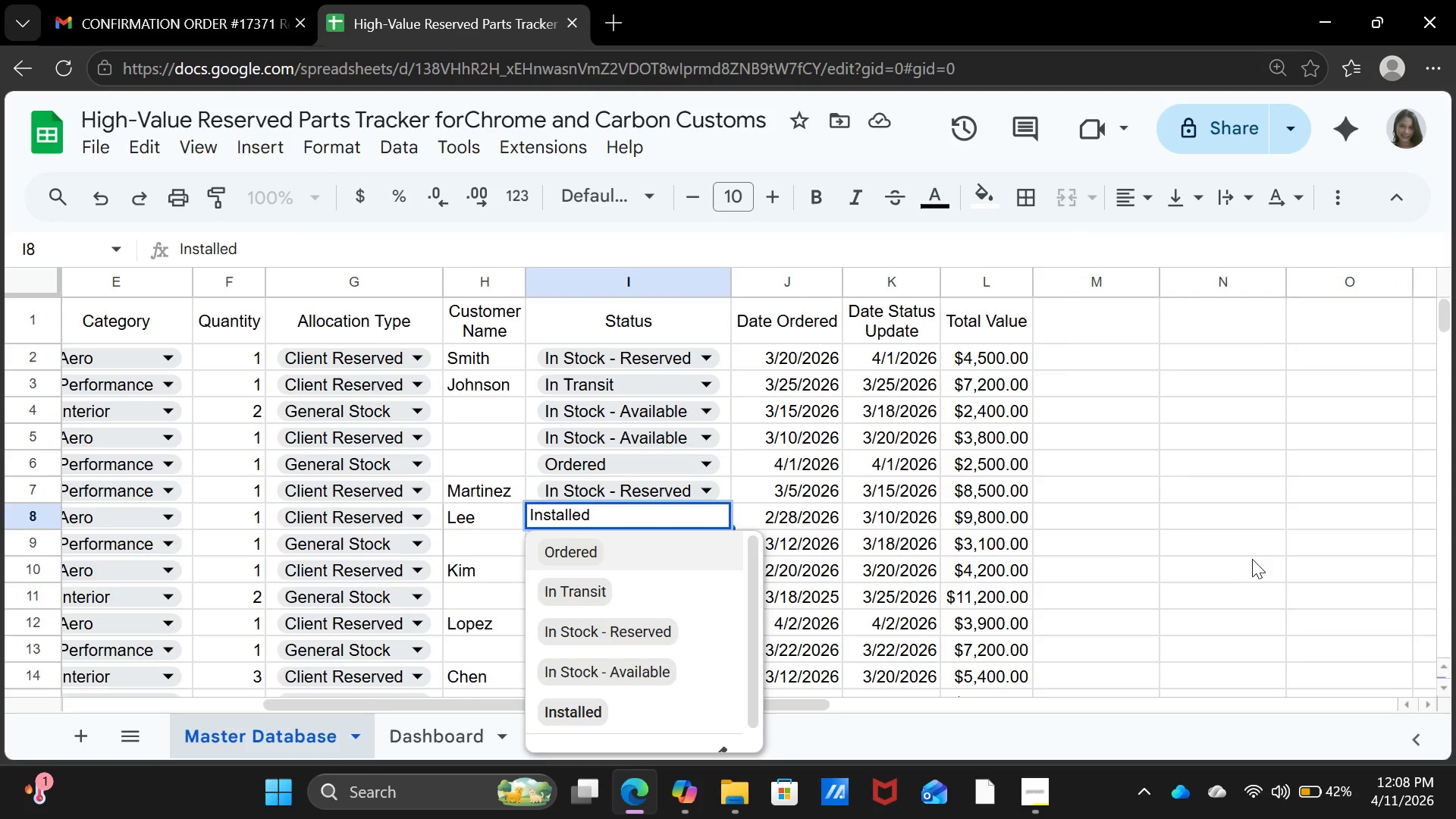 
left_click([1253, 559])
 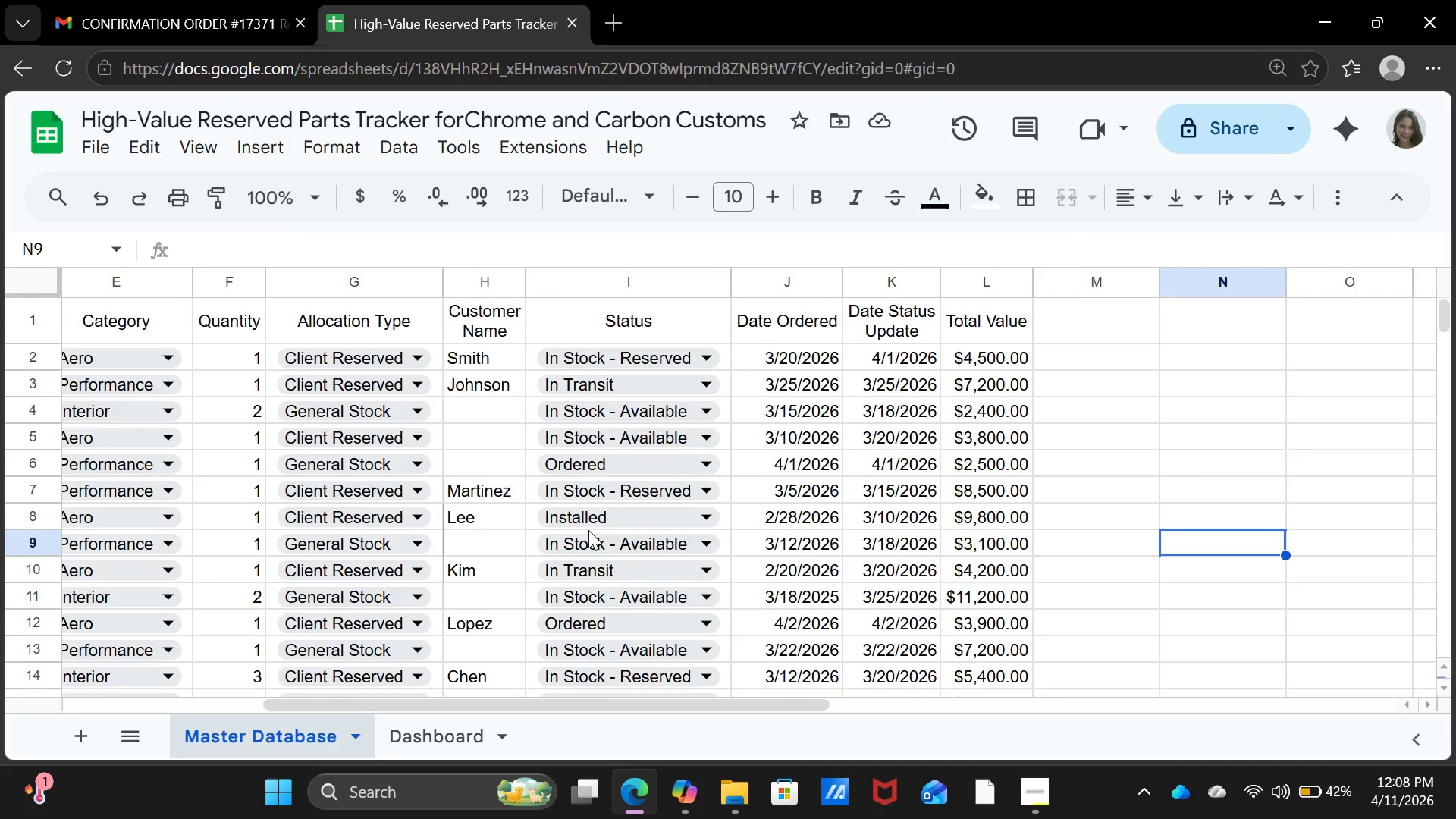 
scroll: coordinate [588, 530], scroll_direction: down, amount: 4.0
 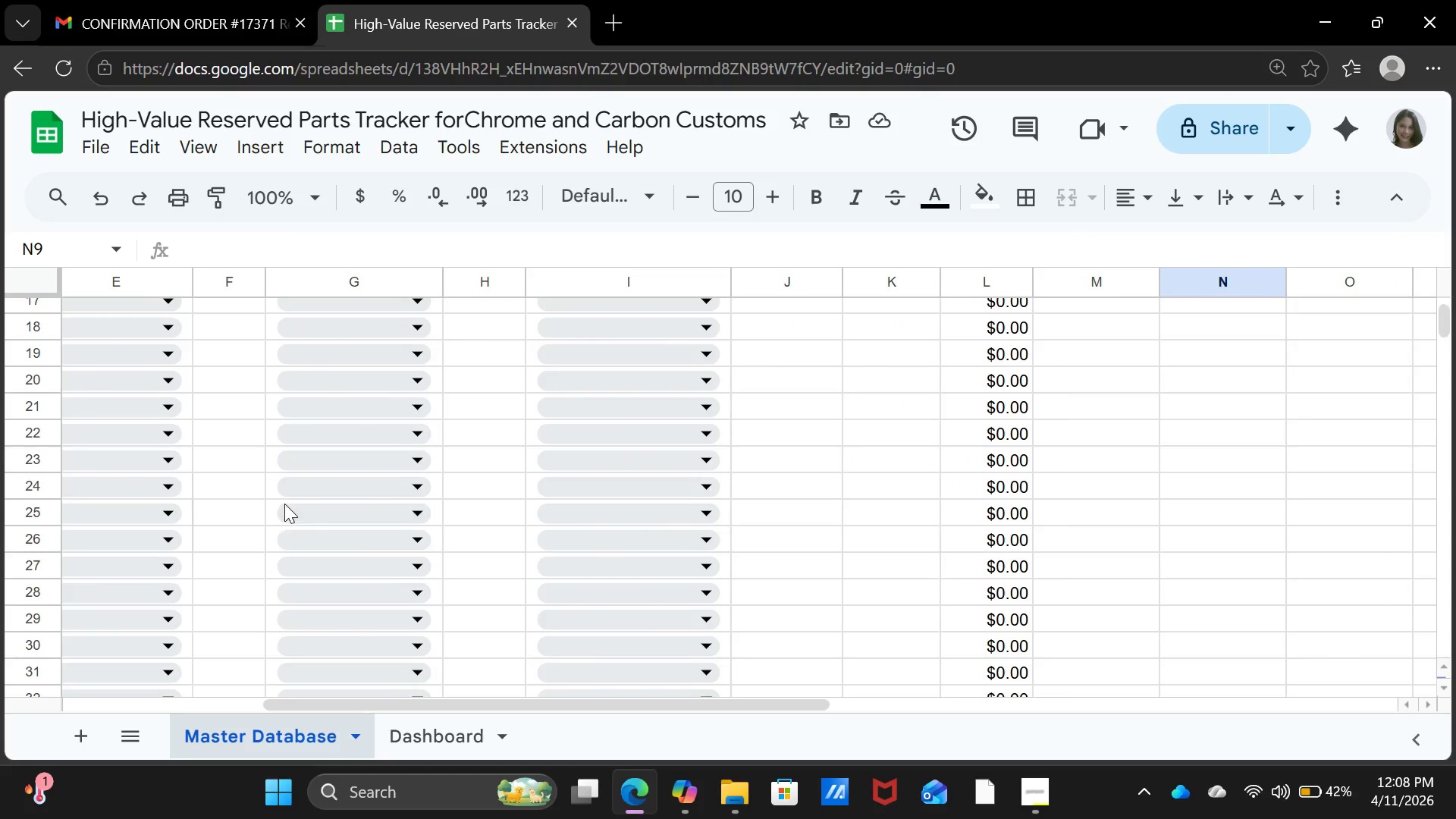 
scroll: coordinate [284, 504], scroll_direction: up, amount: 2.0
 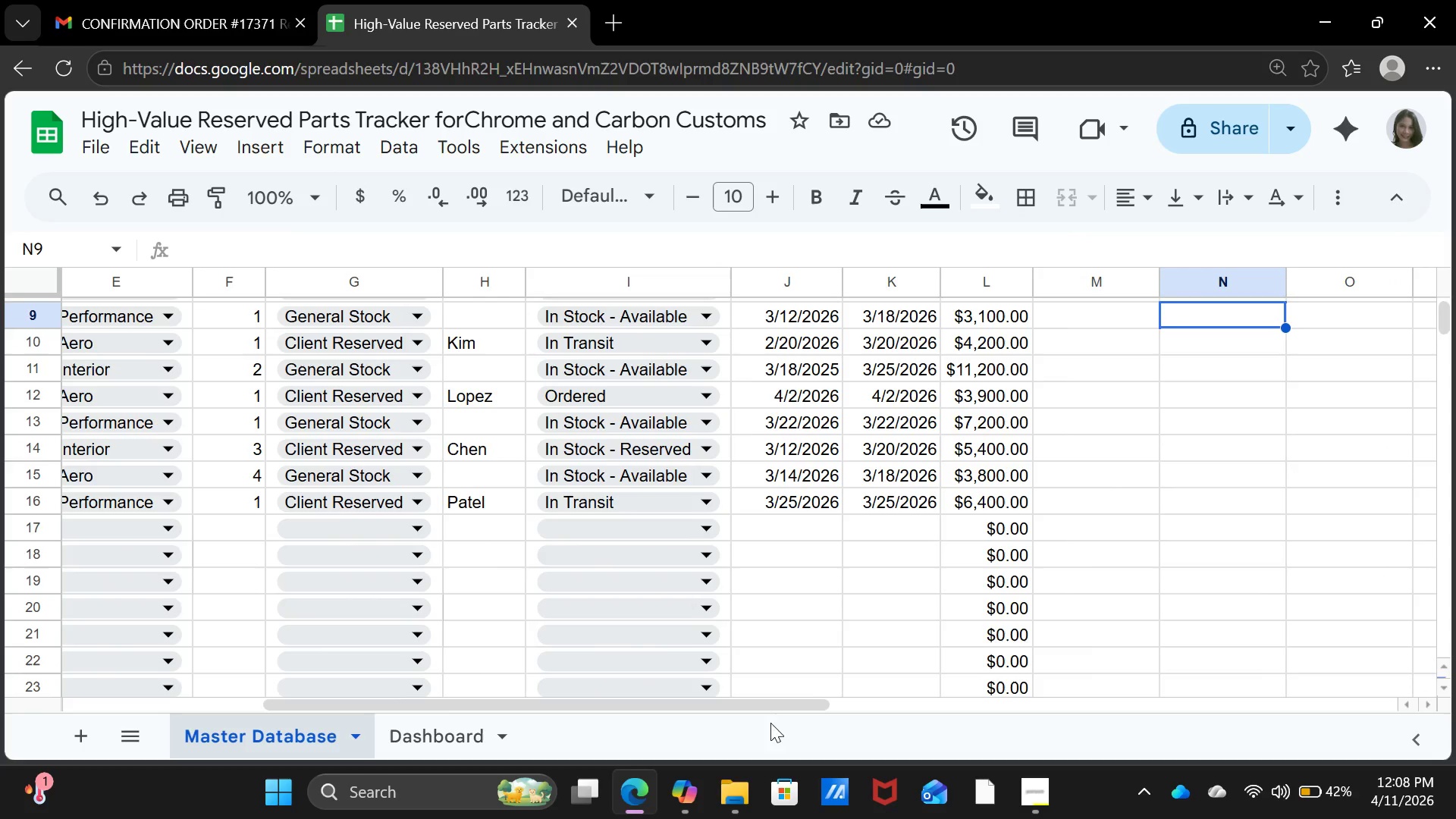 
left_click_drag(start_coordinate=[765, 701], to_coordinate=[196, 711])
 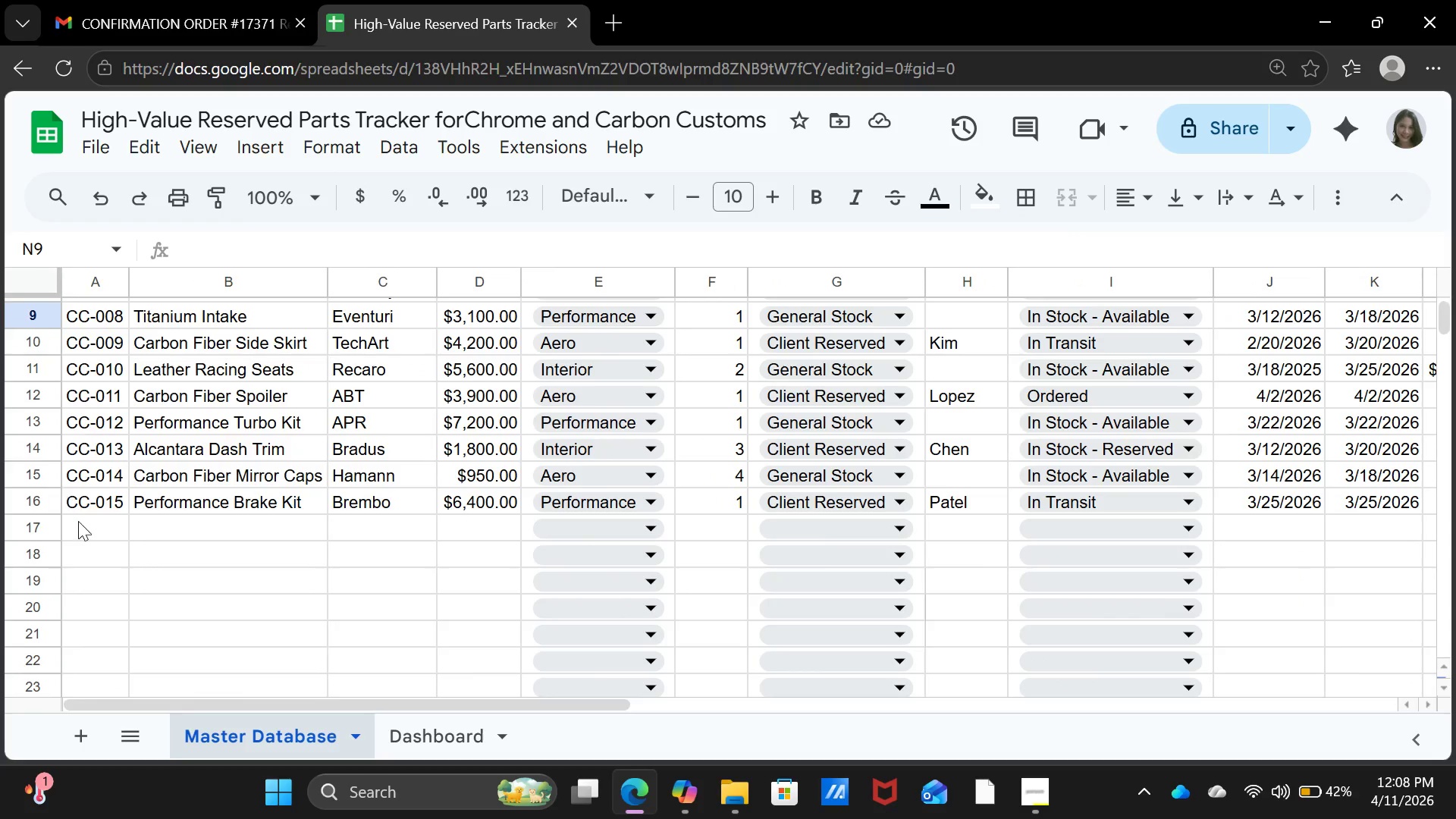 
left_click([80, 530])
 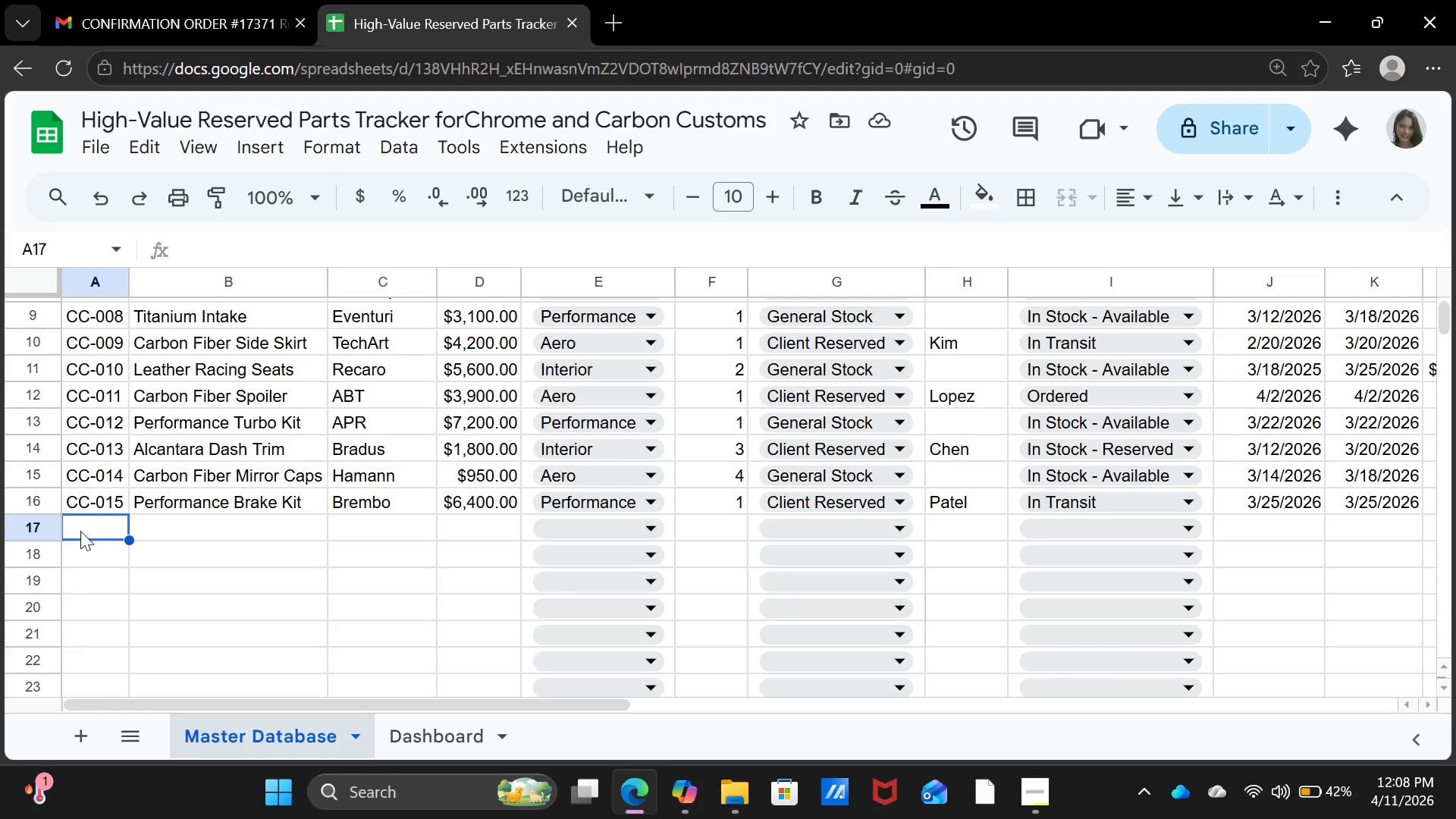 
wait(40.95)
 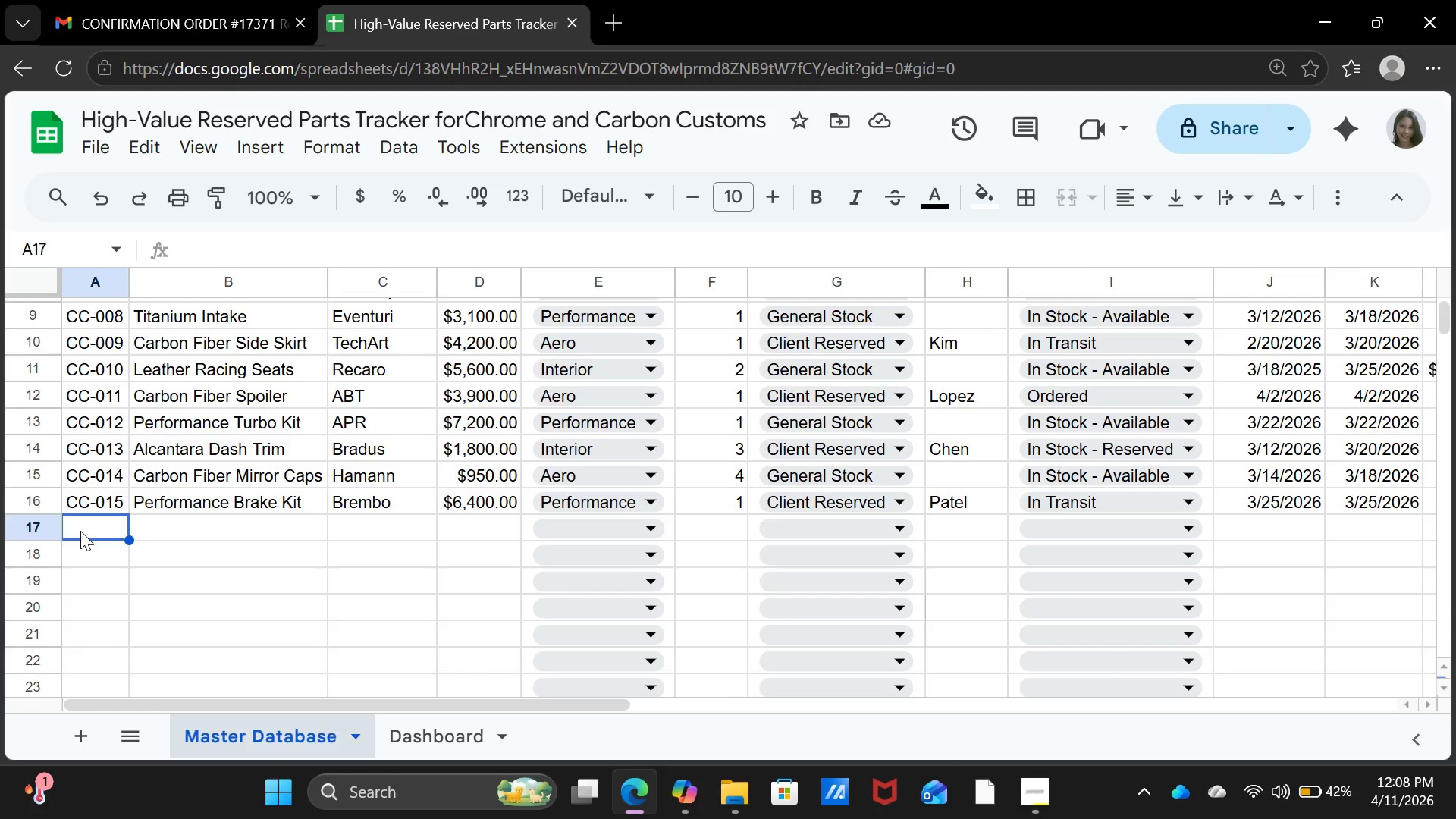 
scroll: coordinate [323, 582], scroll_direction: down, amount: 1.0
 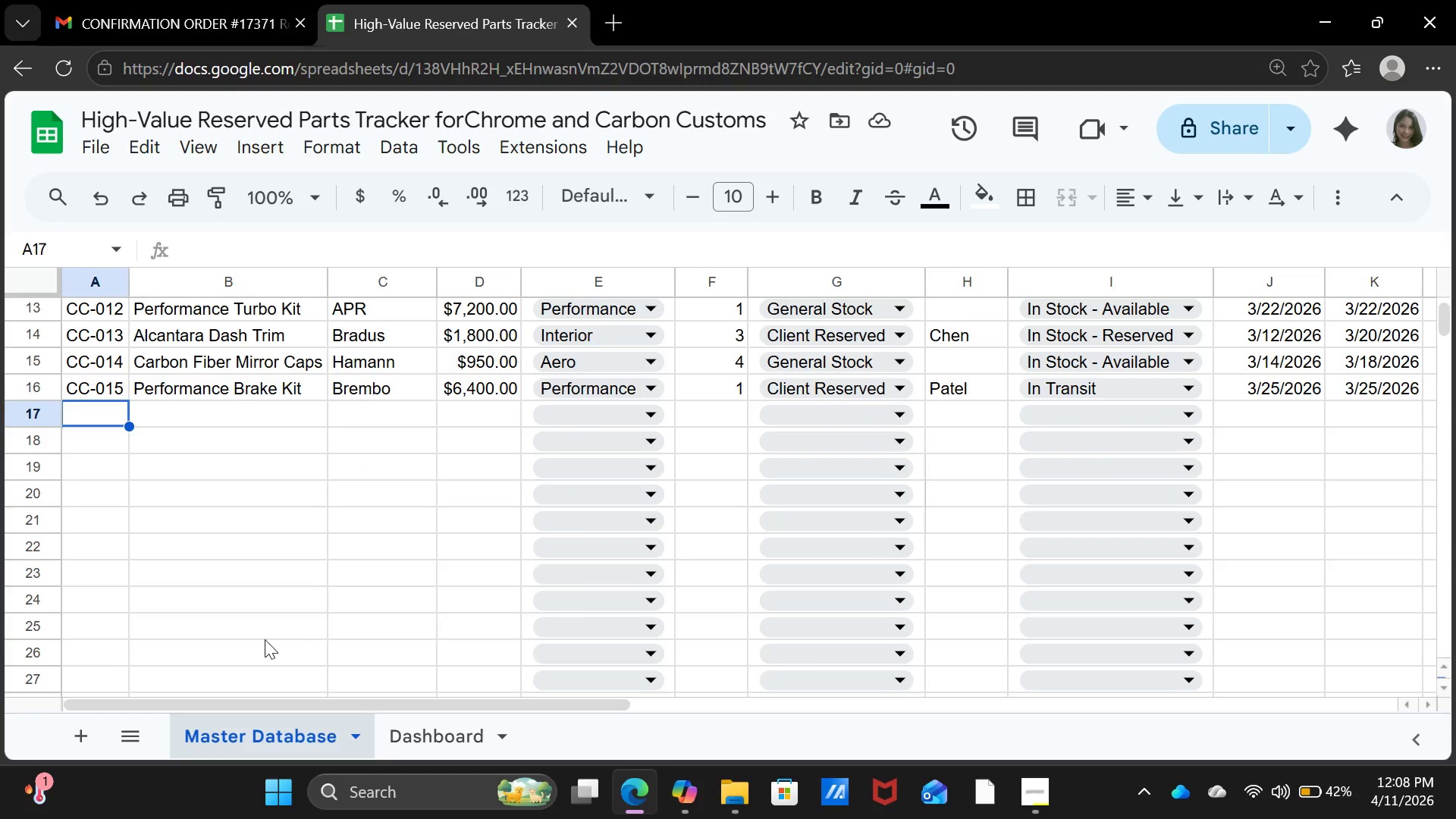 
type(CC-016)
 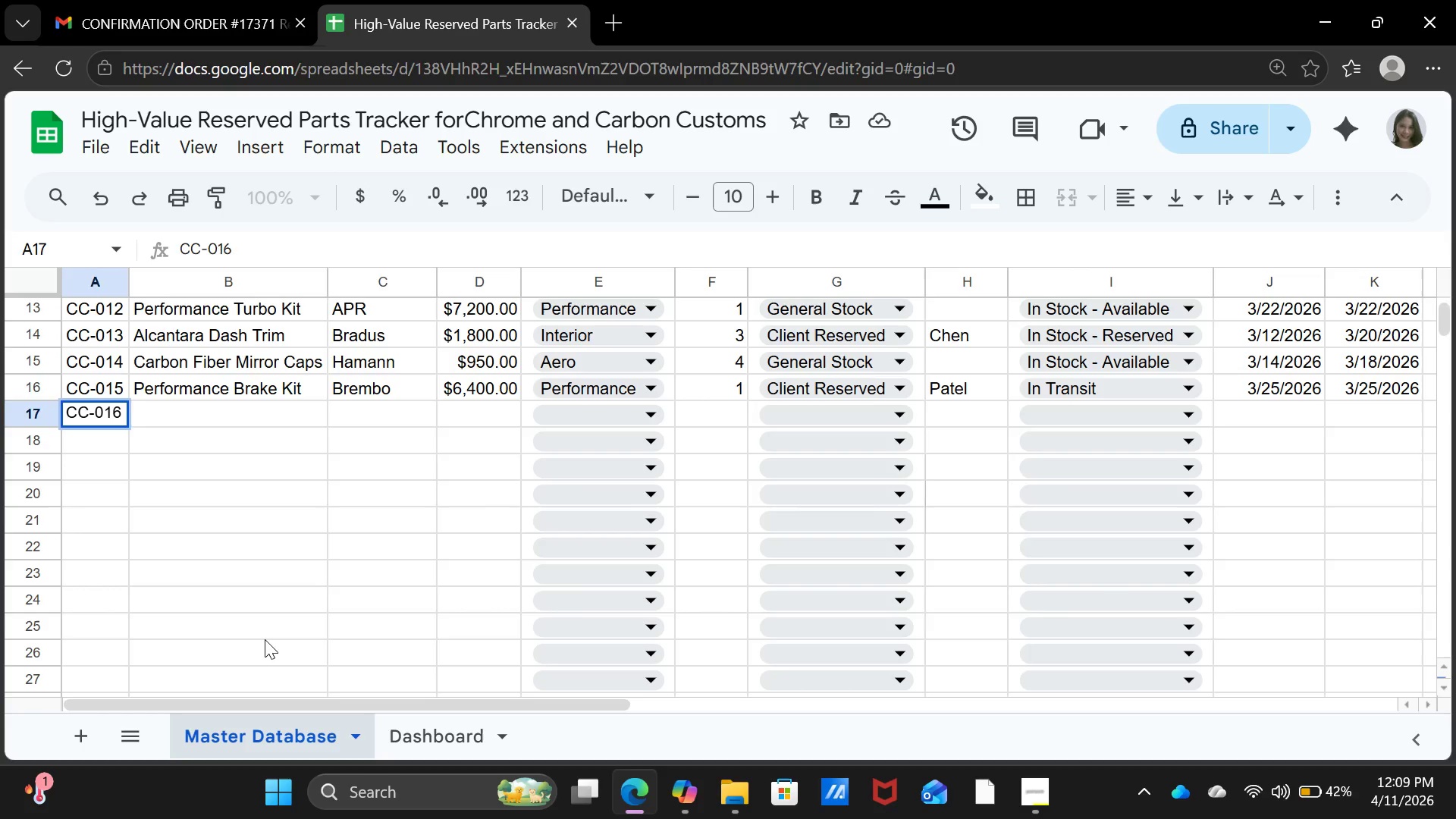 
key(ArrowRight)
 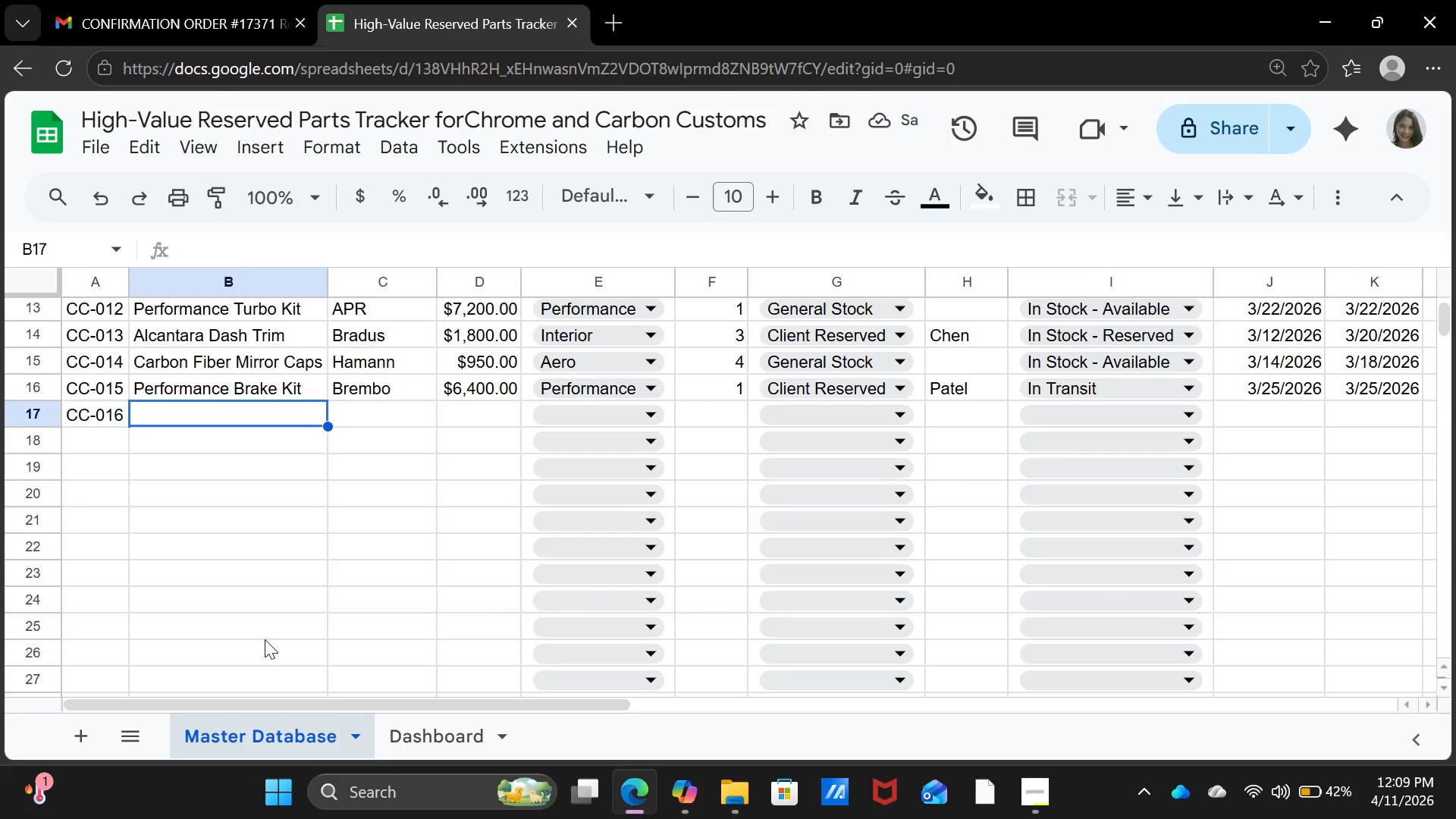 
type(Carbon Fiber Front )
 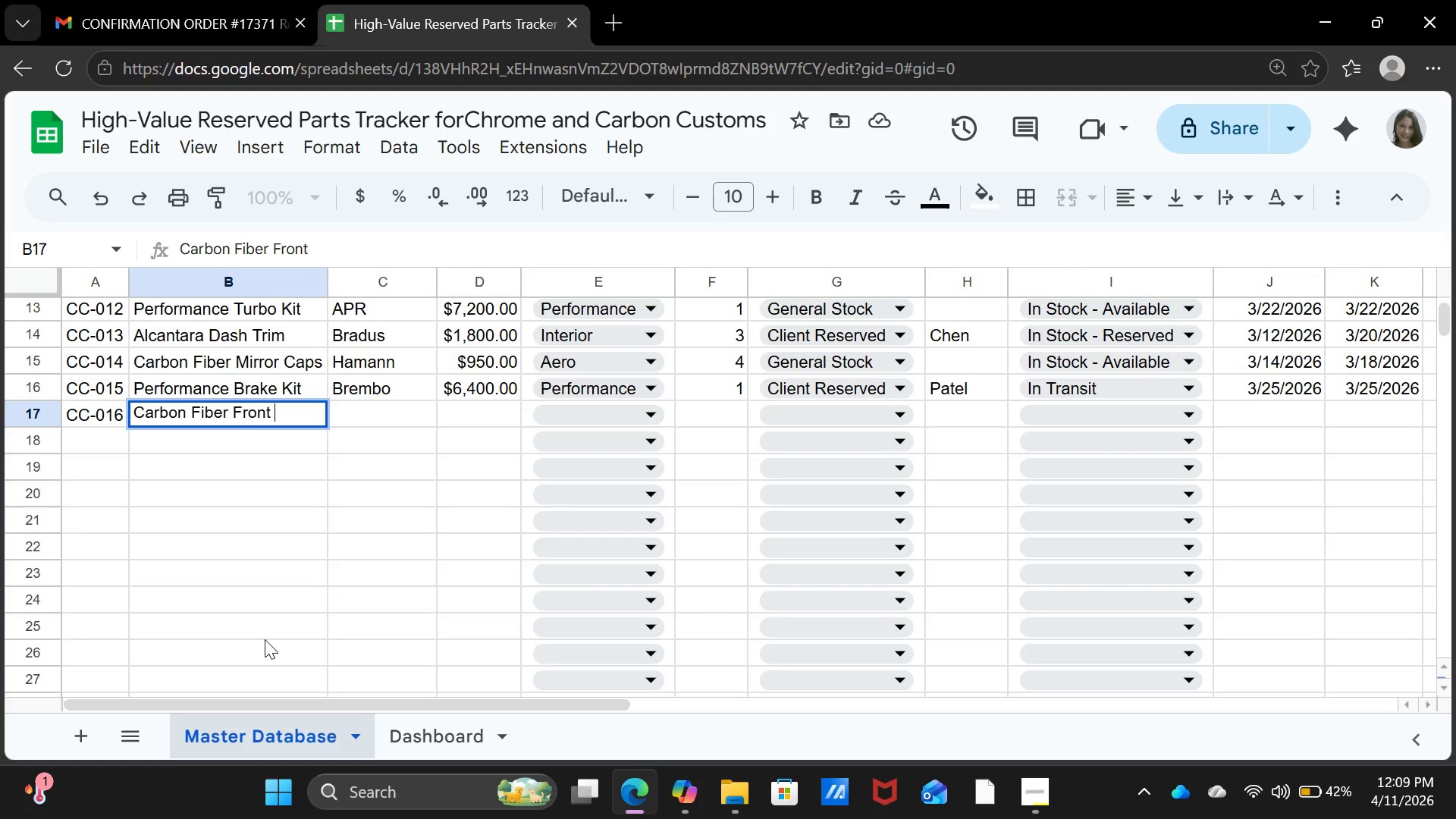 
type(Lip)
 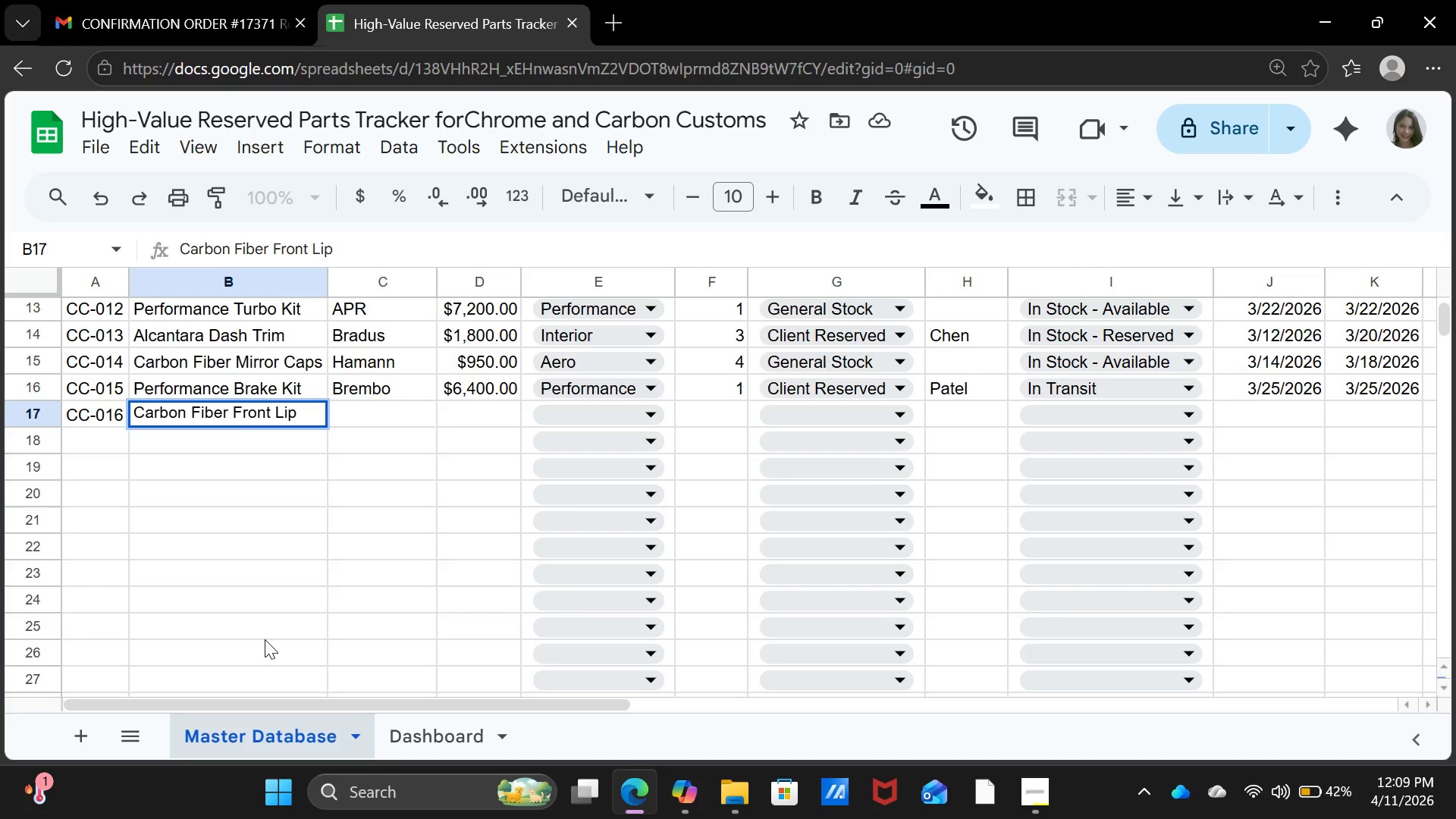 
key(ArrowRight)
 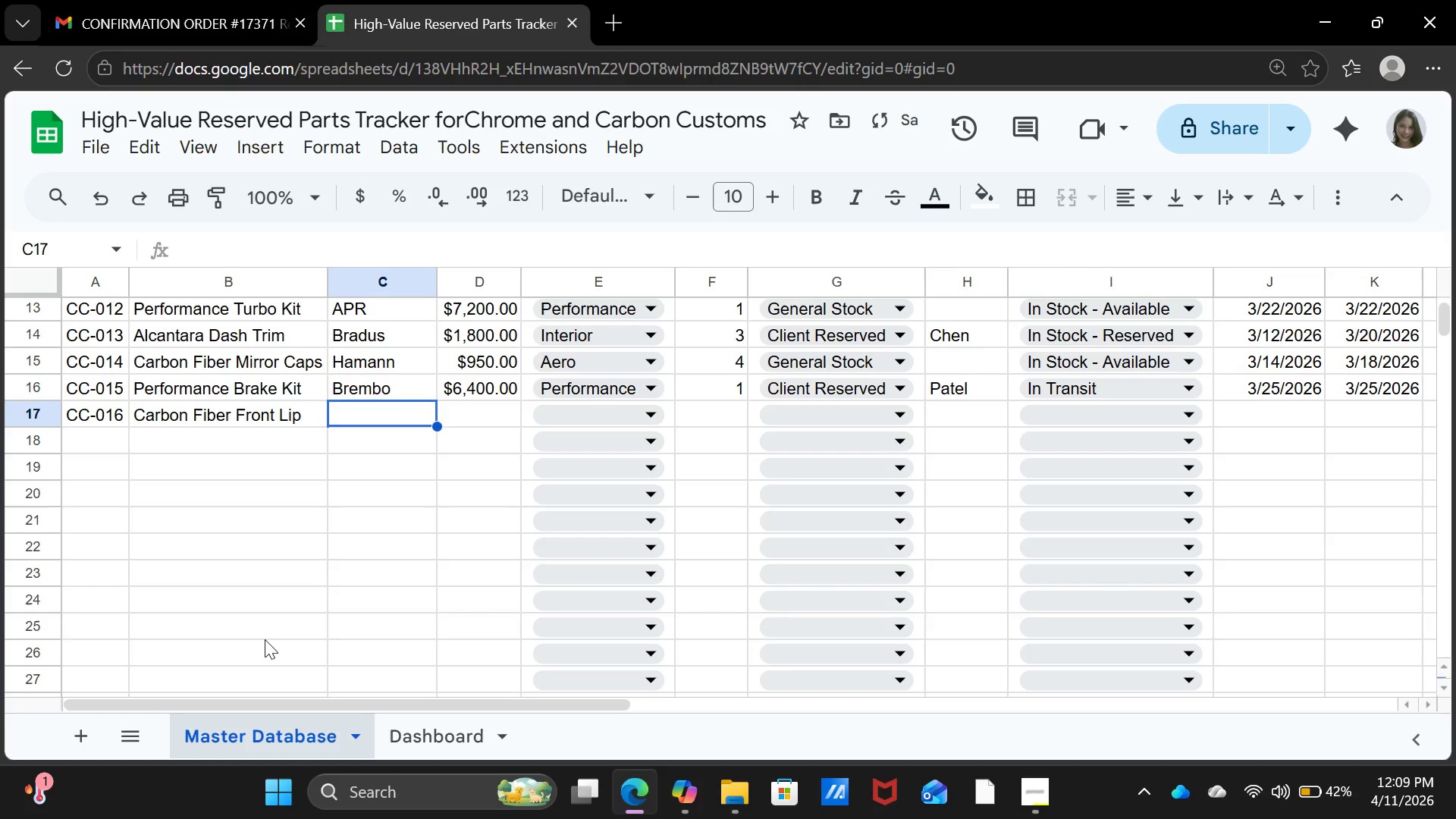 
type(Riegere)
key(Backspace)
 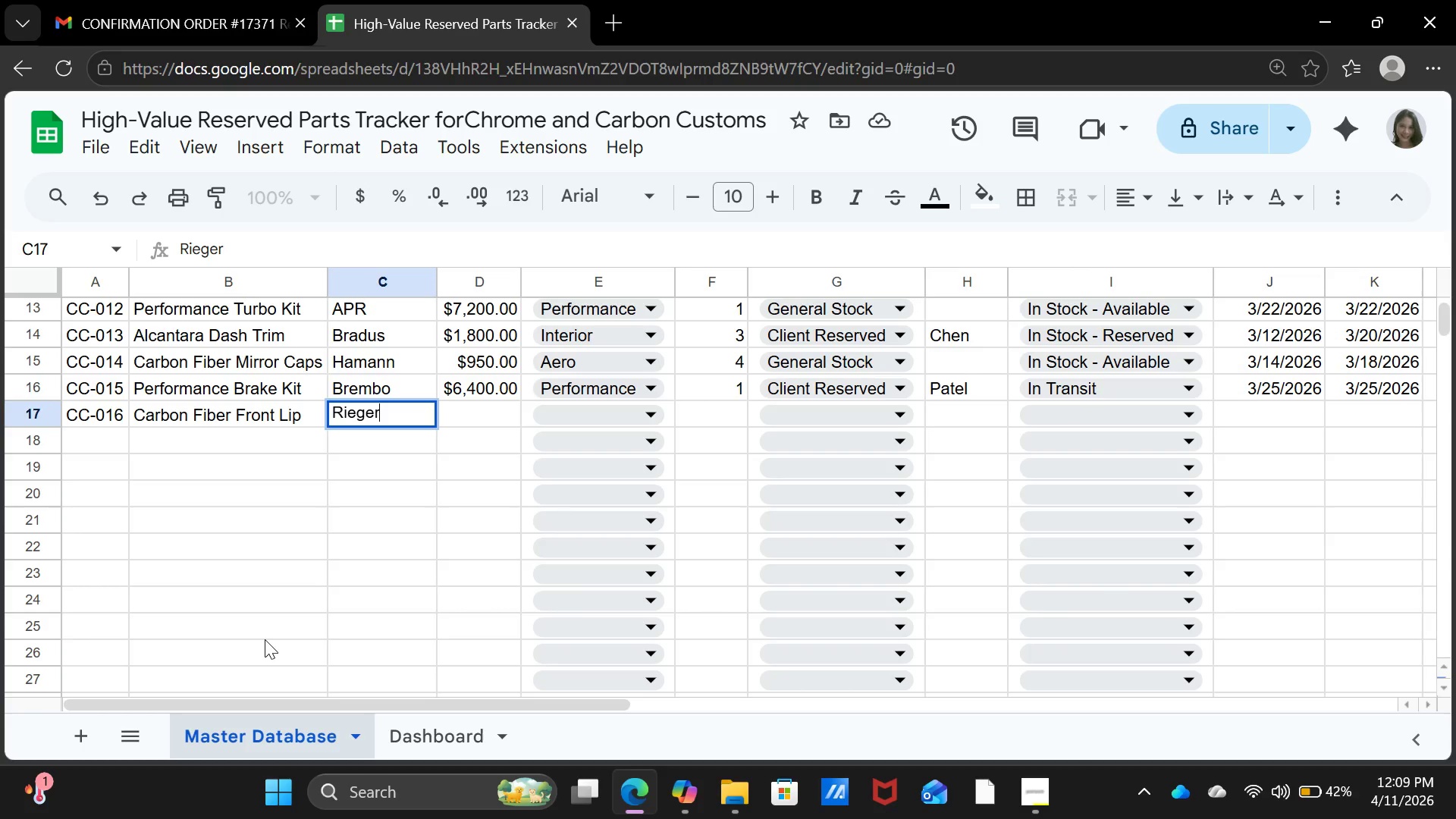 
key(ArrowRight)
 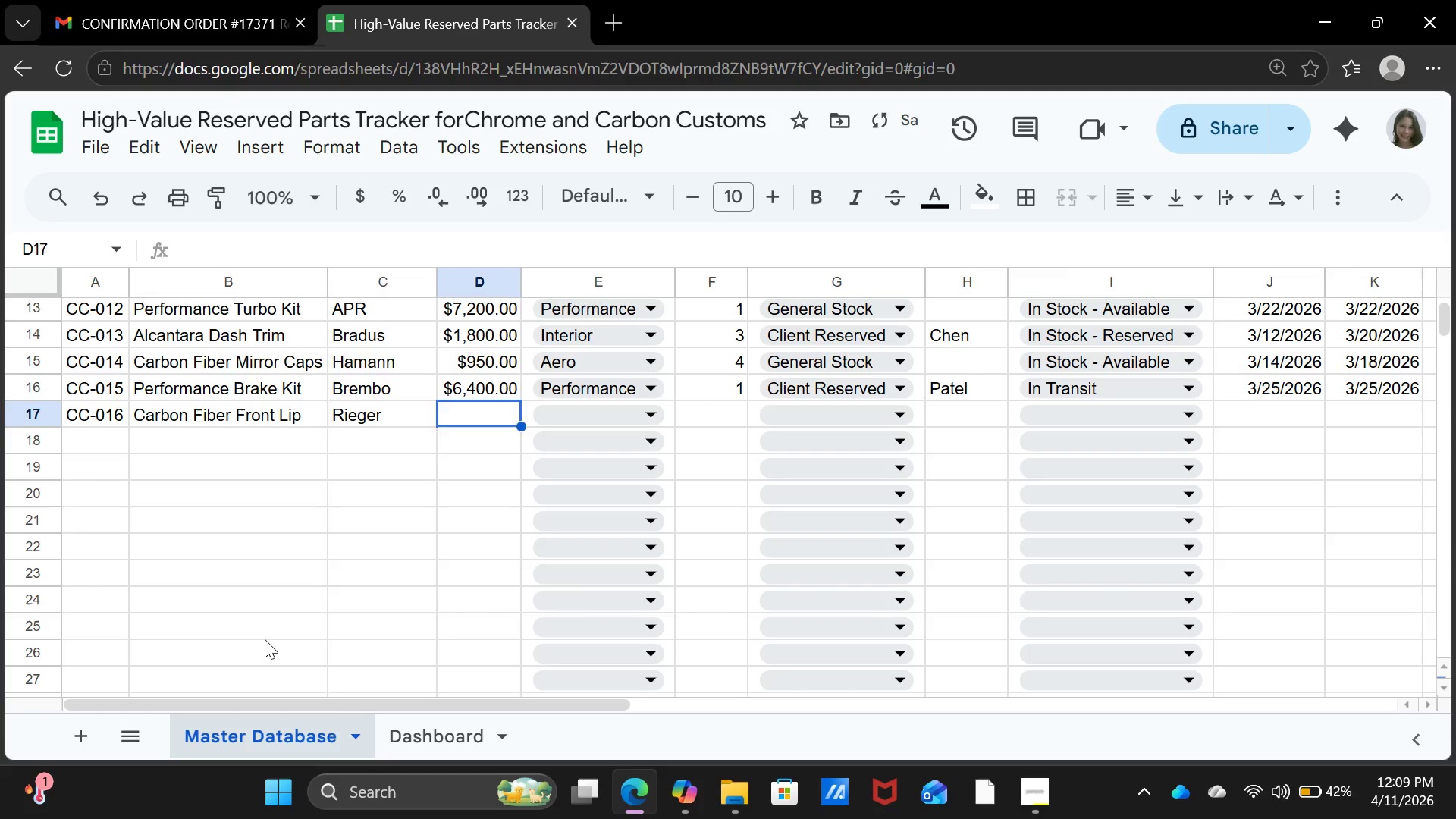 
type(2800)
 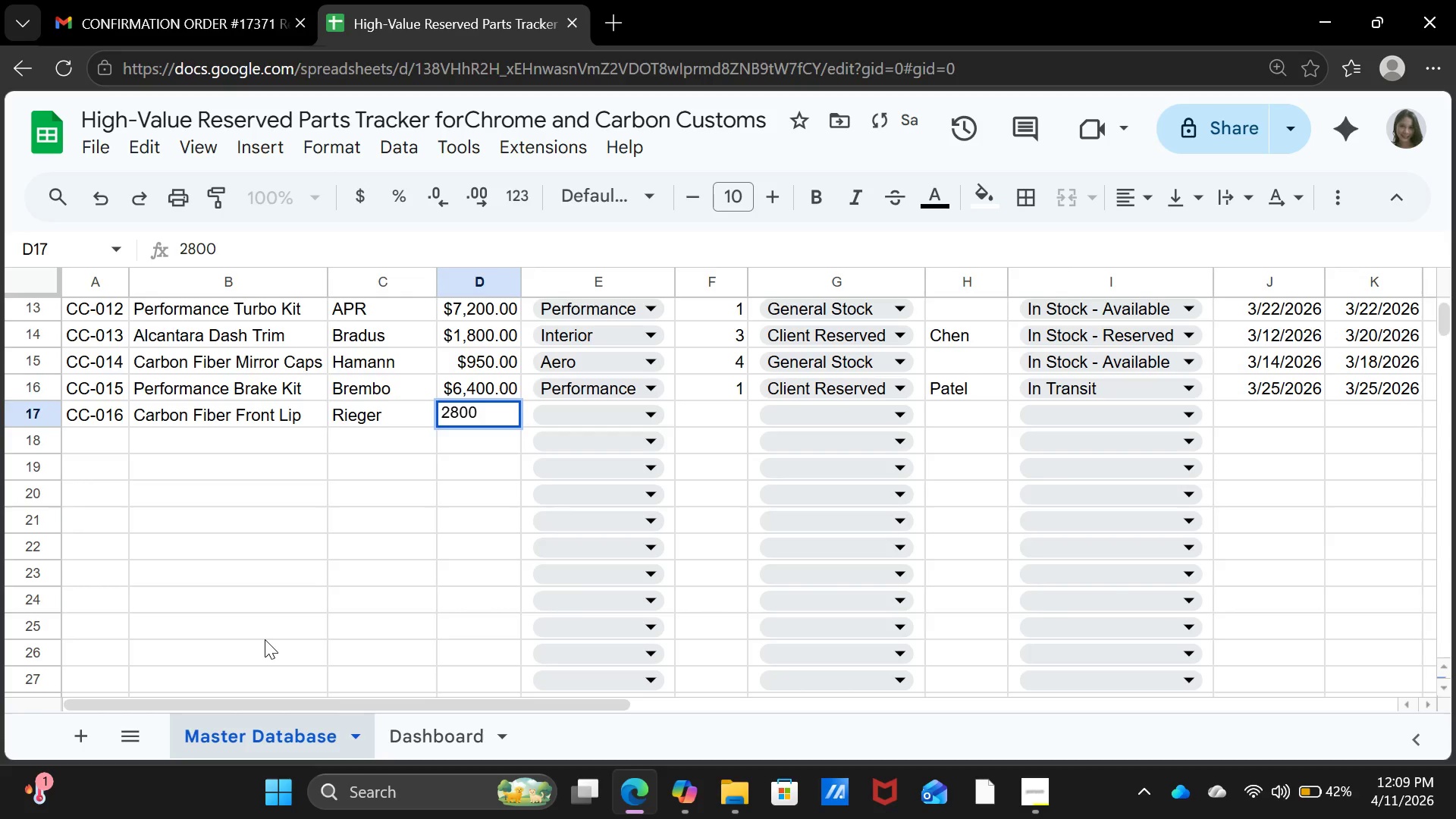 
key(ArrowRight)
 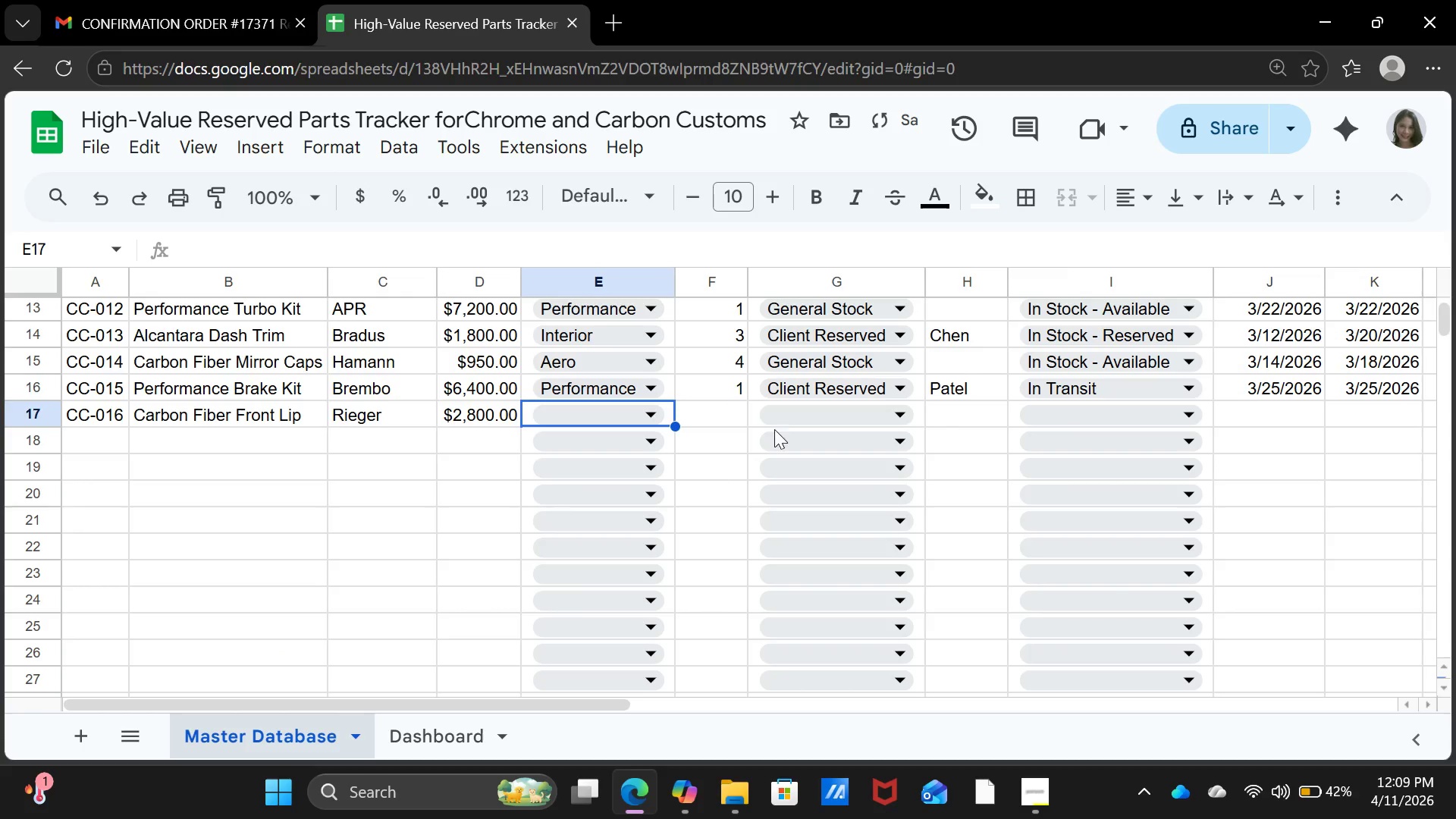 
left_click([649, 408])
 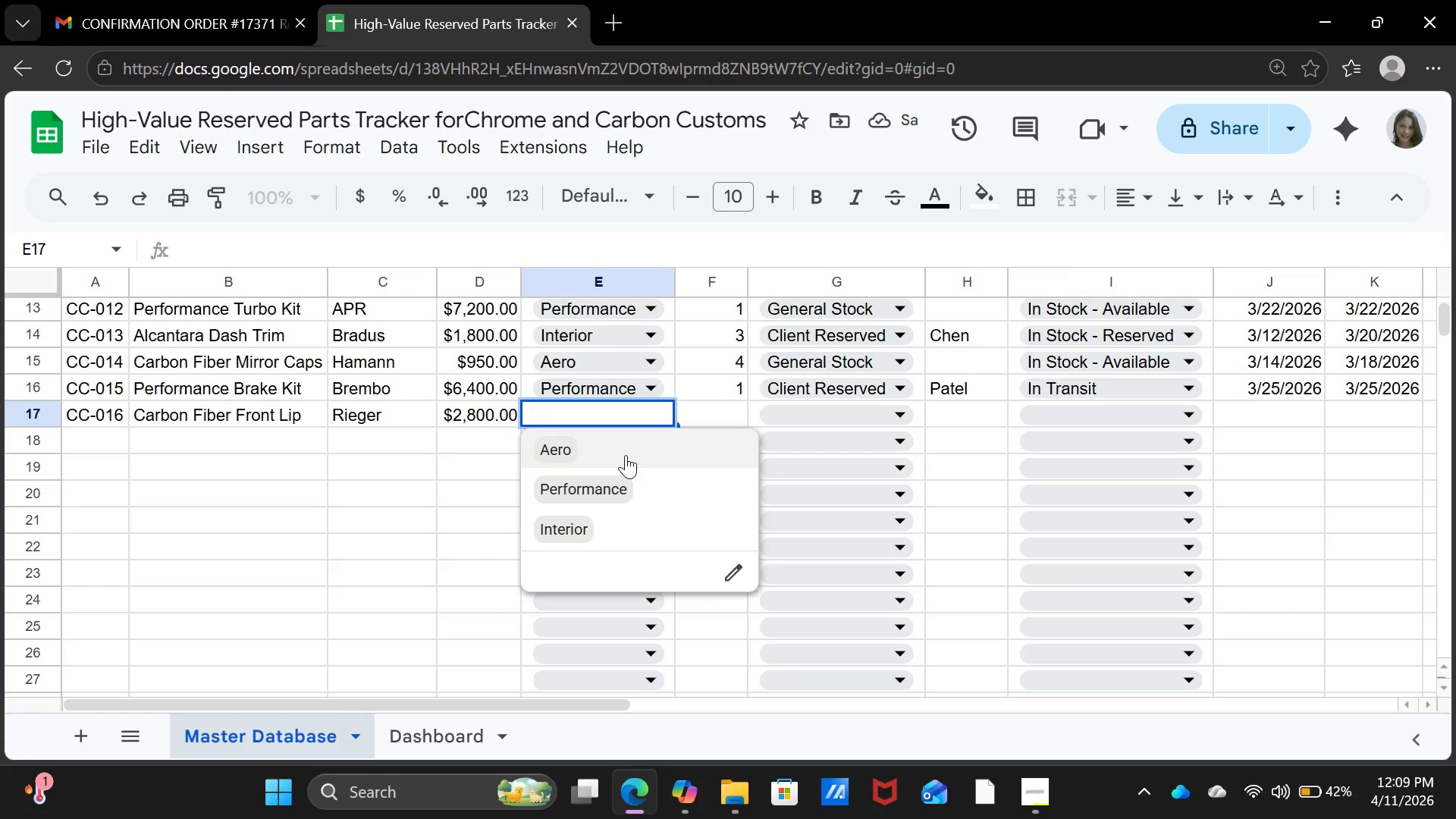 
left_click([626, 455])
 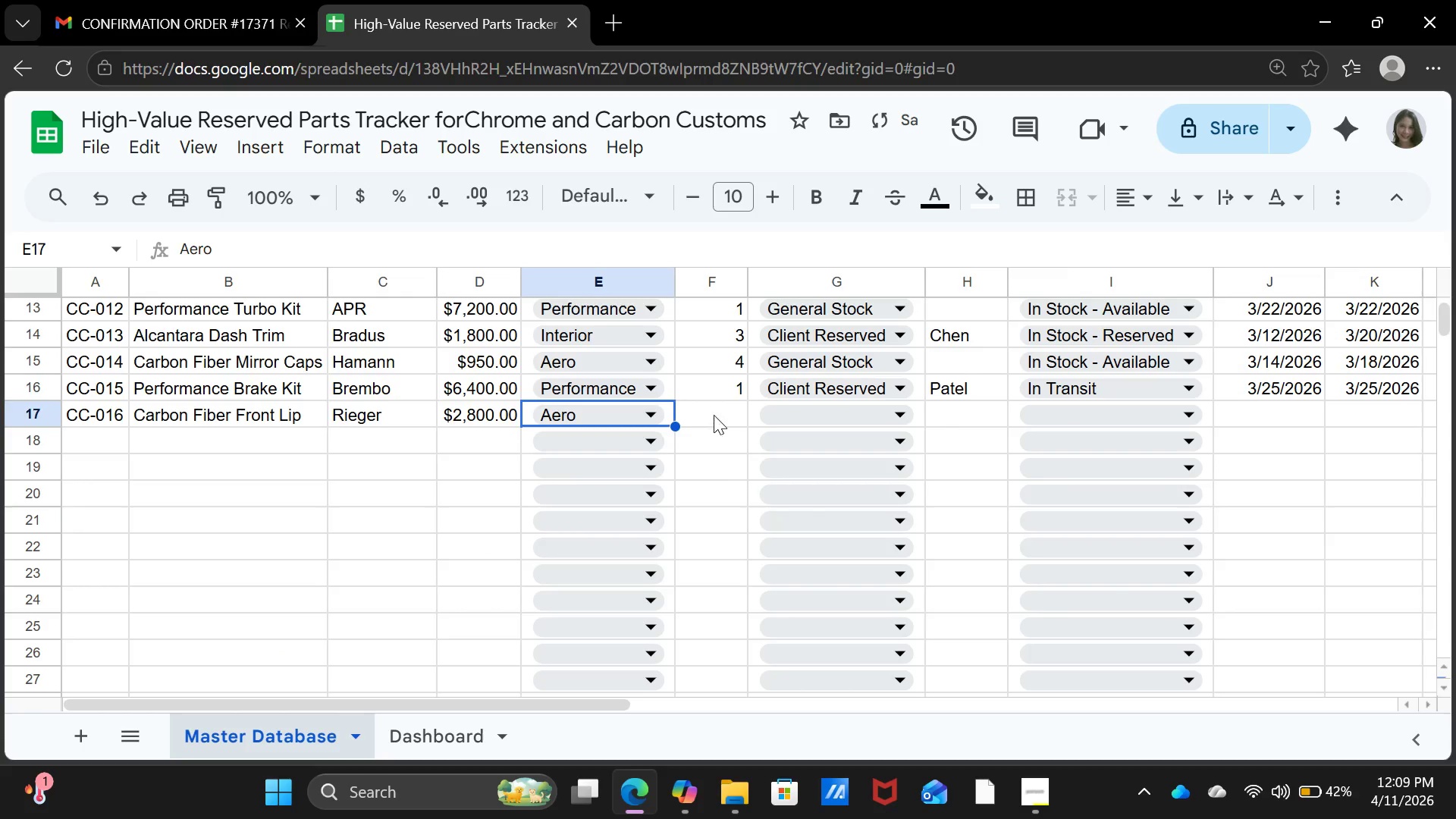 
left_click([718, 410])
 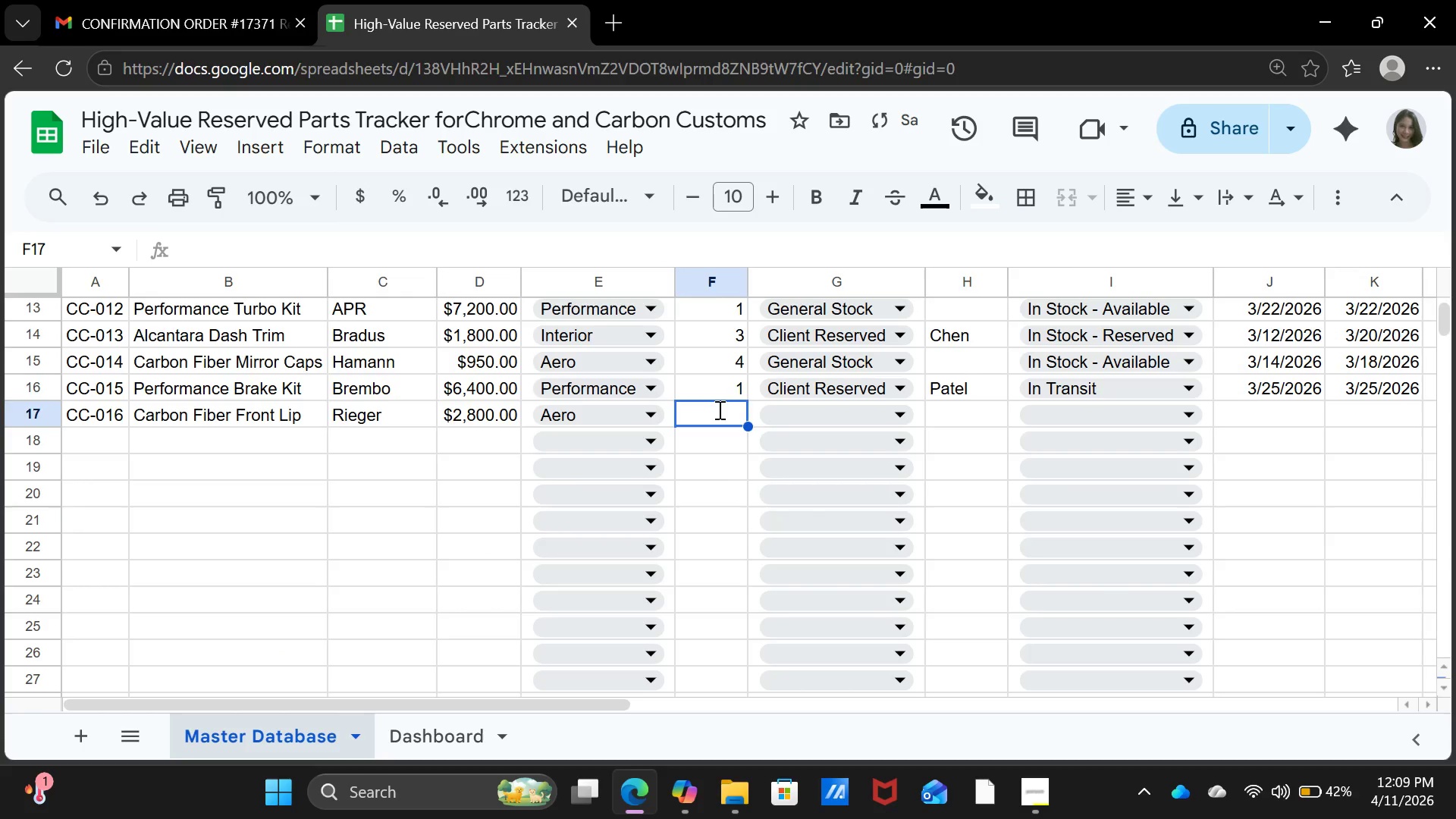 
key(1)
 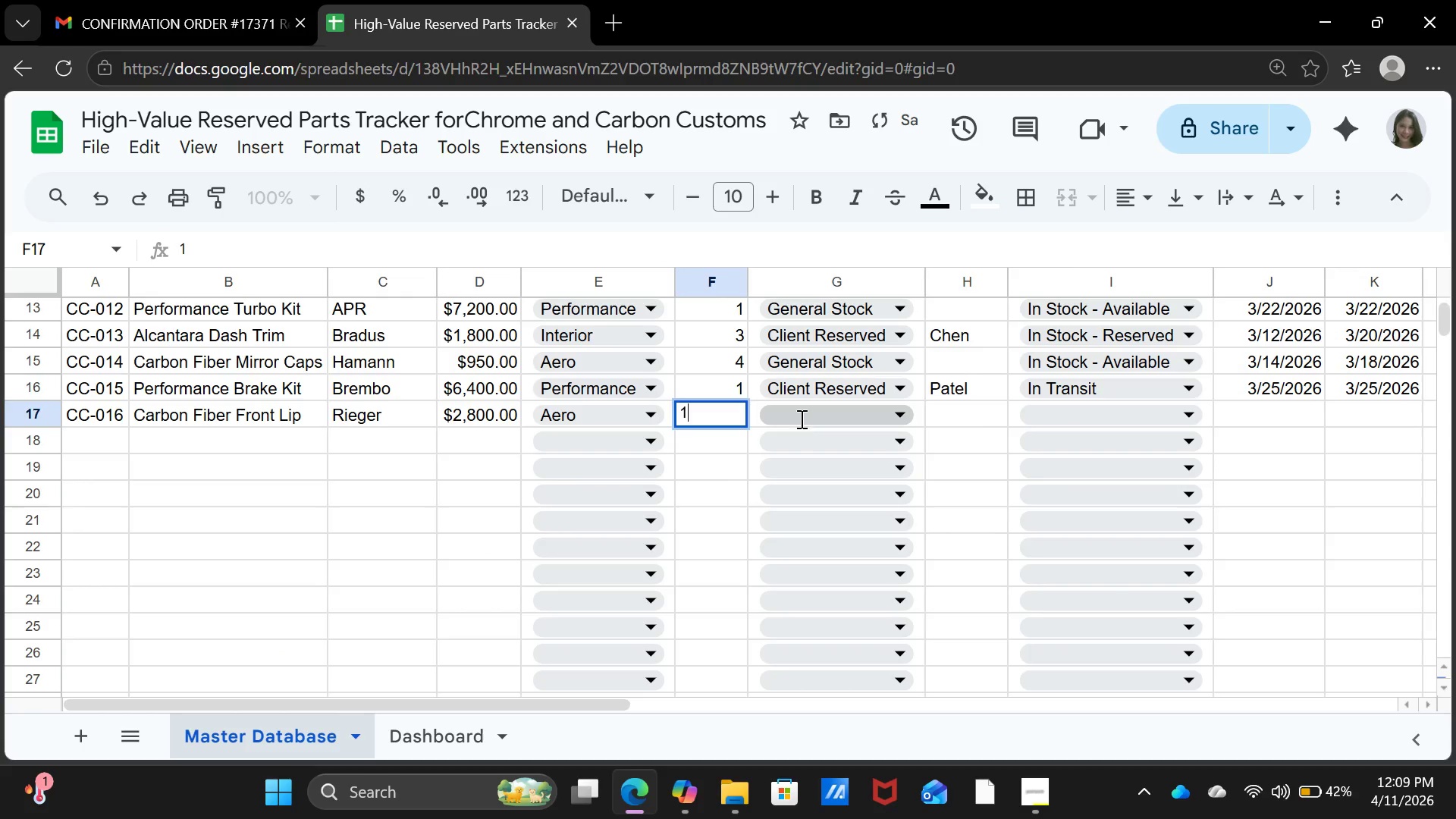 
left_click([800, 419])
 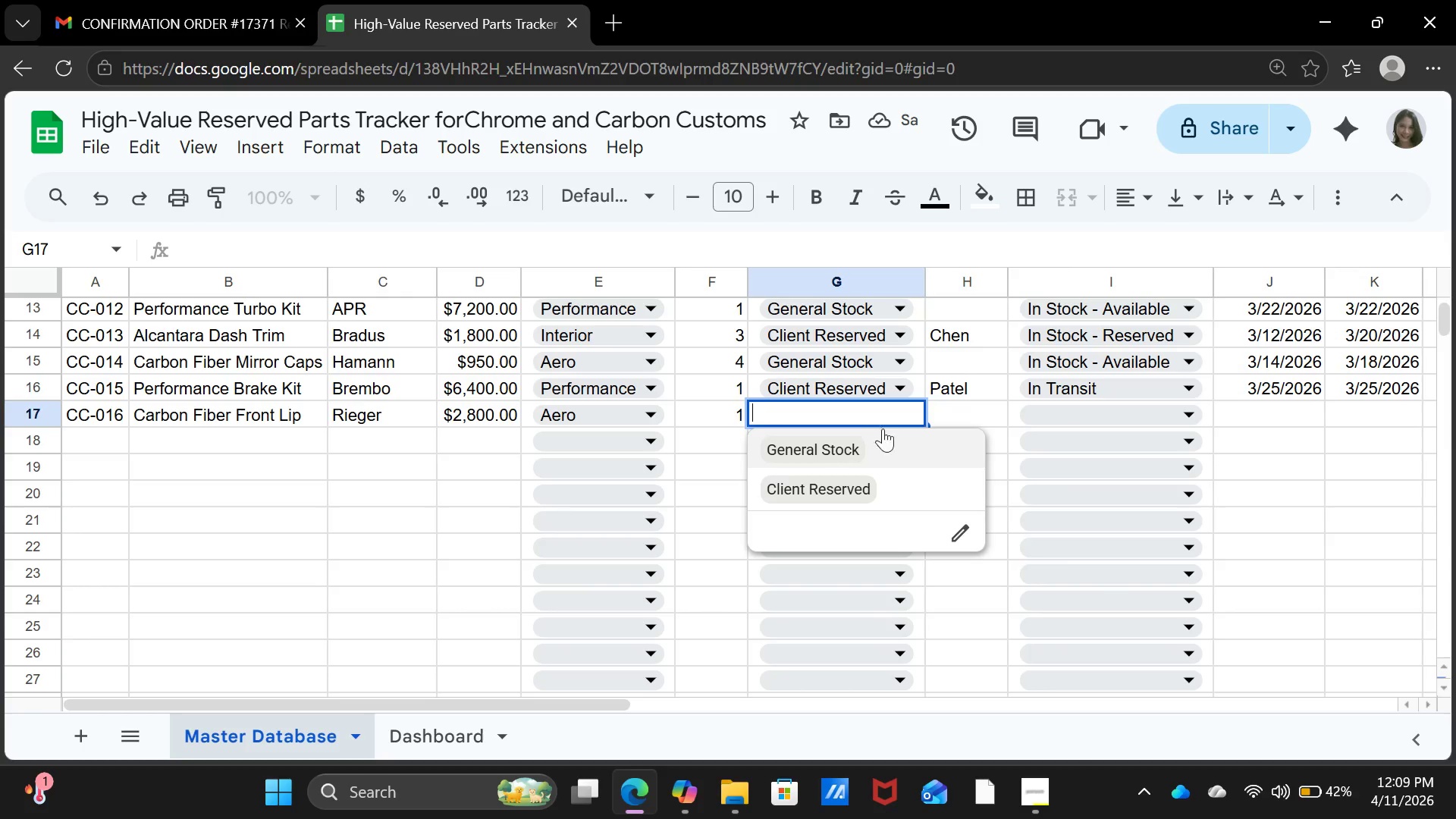 
left_click([872, 487])
 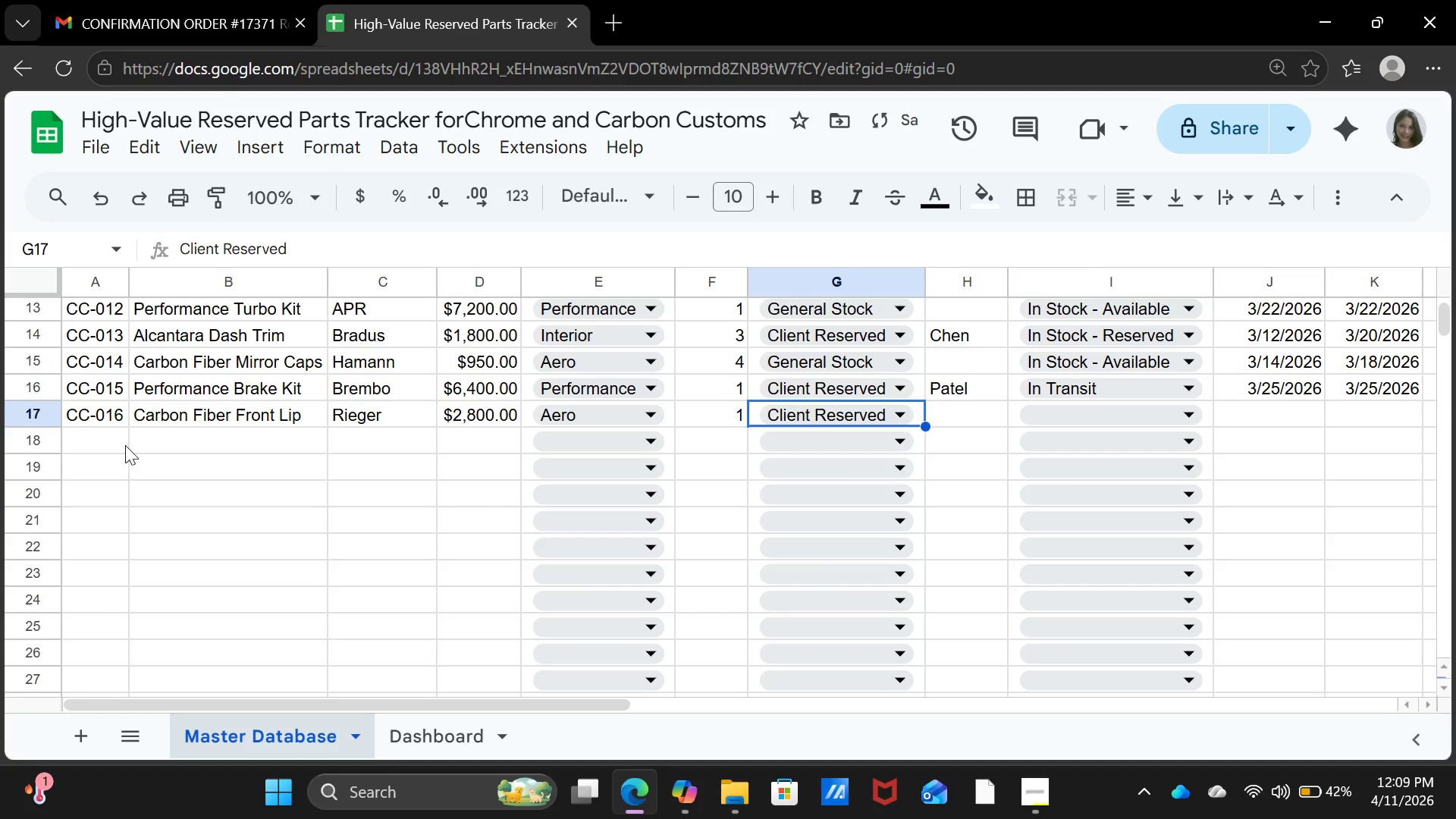 
left_click([102, 441])
 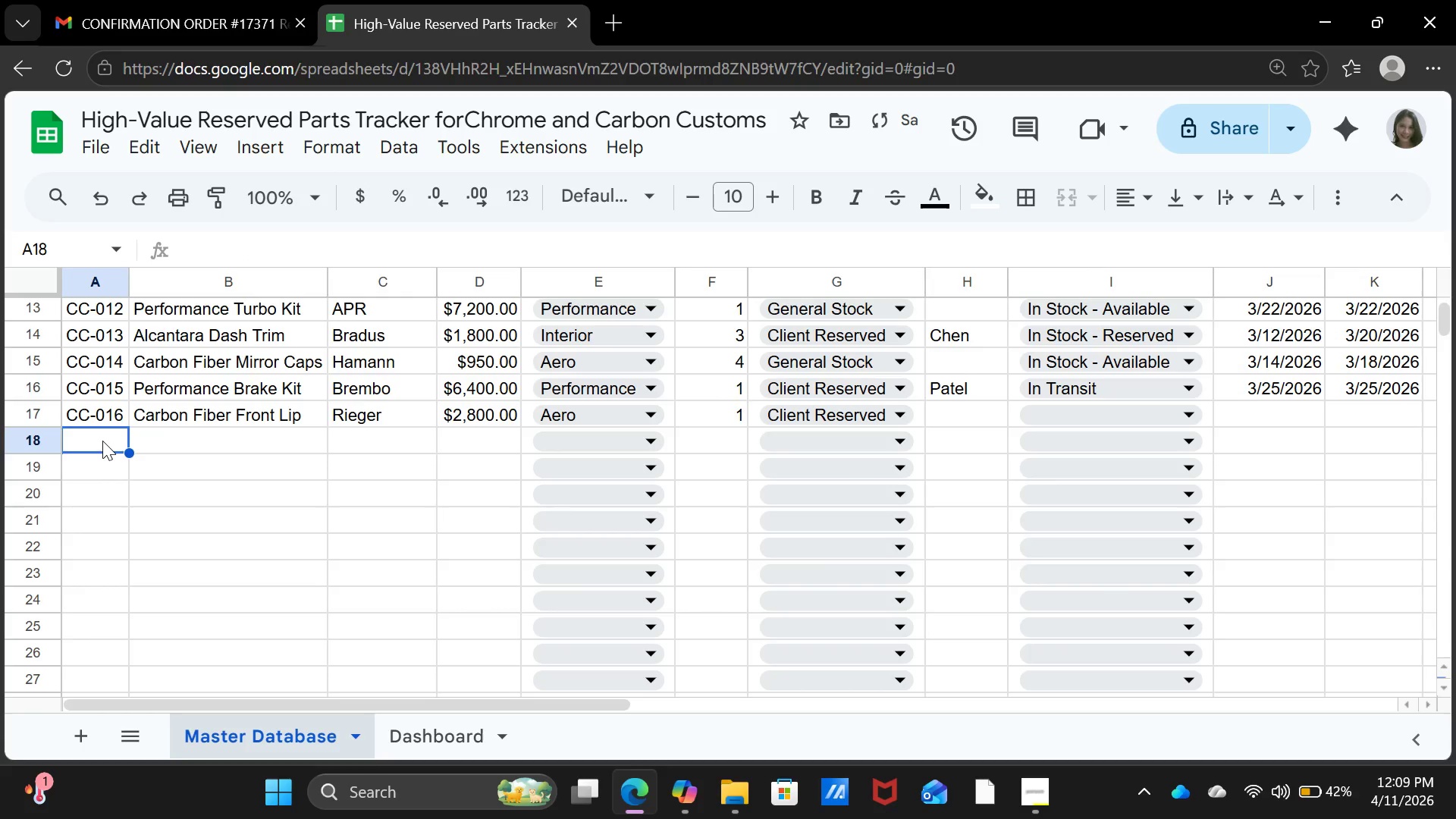 
type(CC-016)
 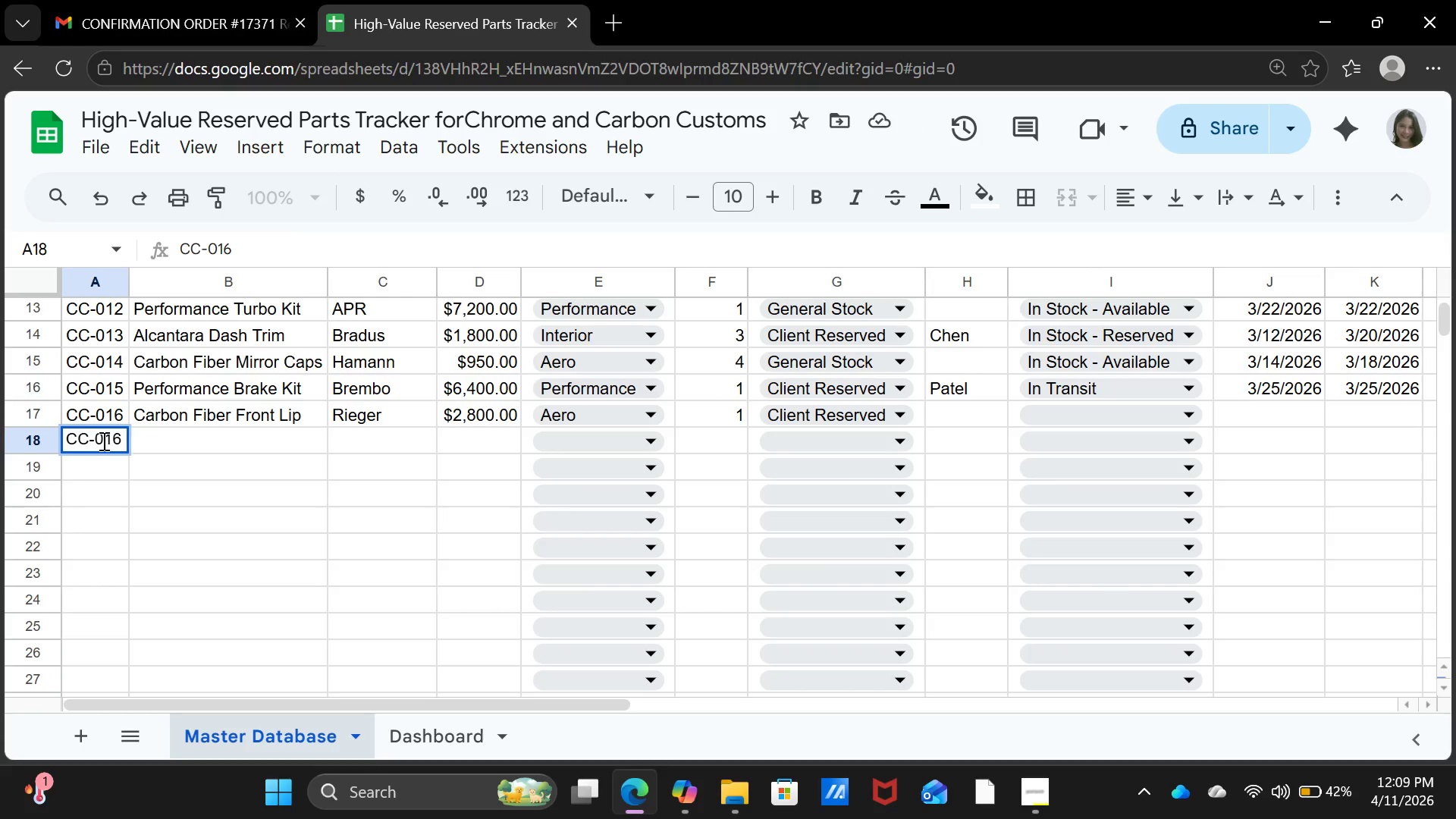 
key(ArrowRight)
 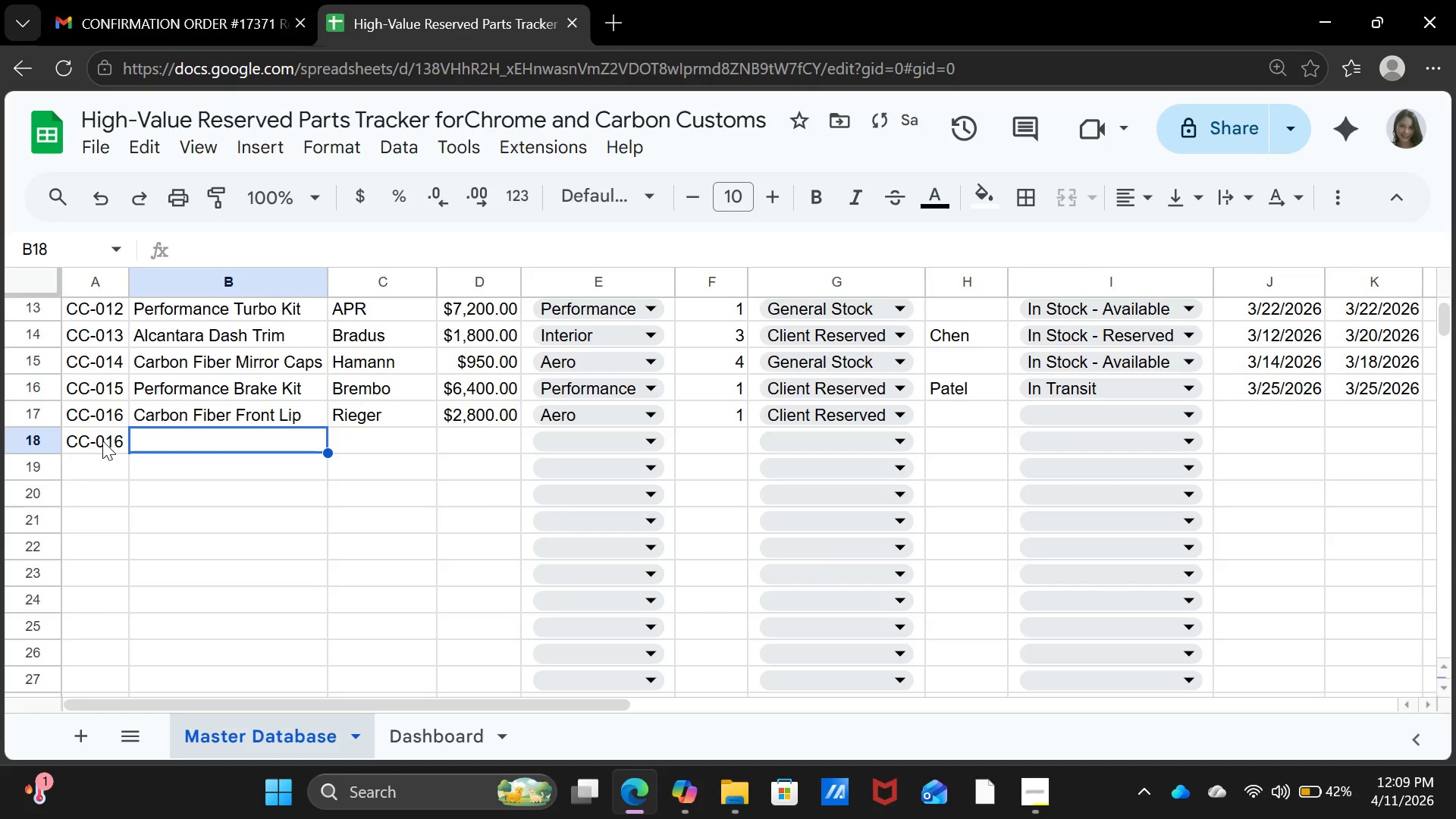 
key(ArrowLeft)
 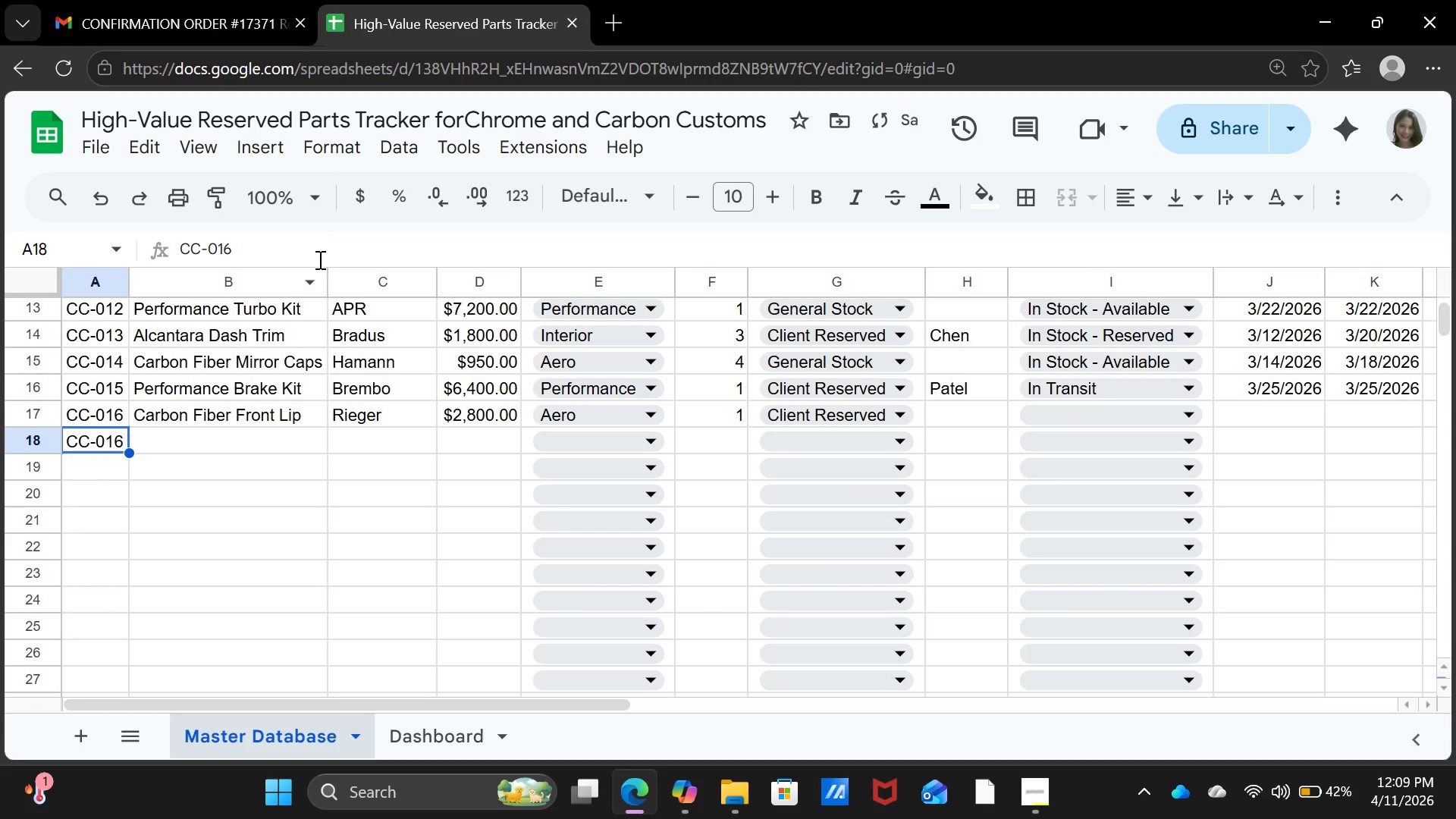 
left_click([318, 259])
 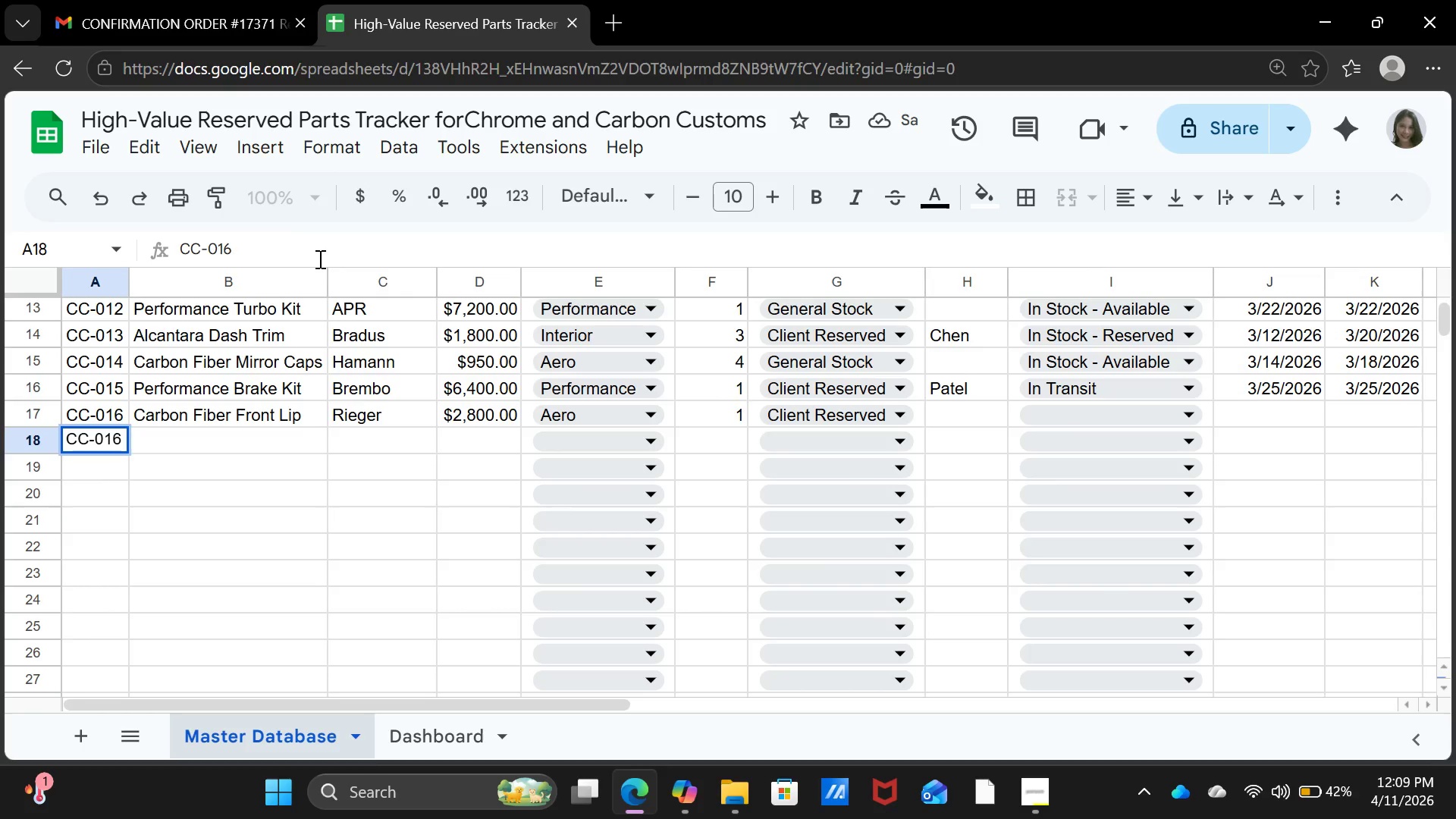 
key(Backspace)
 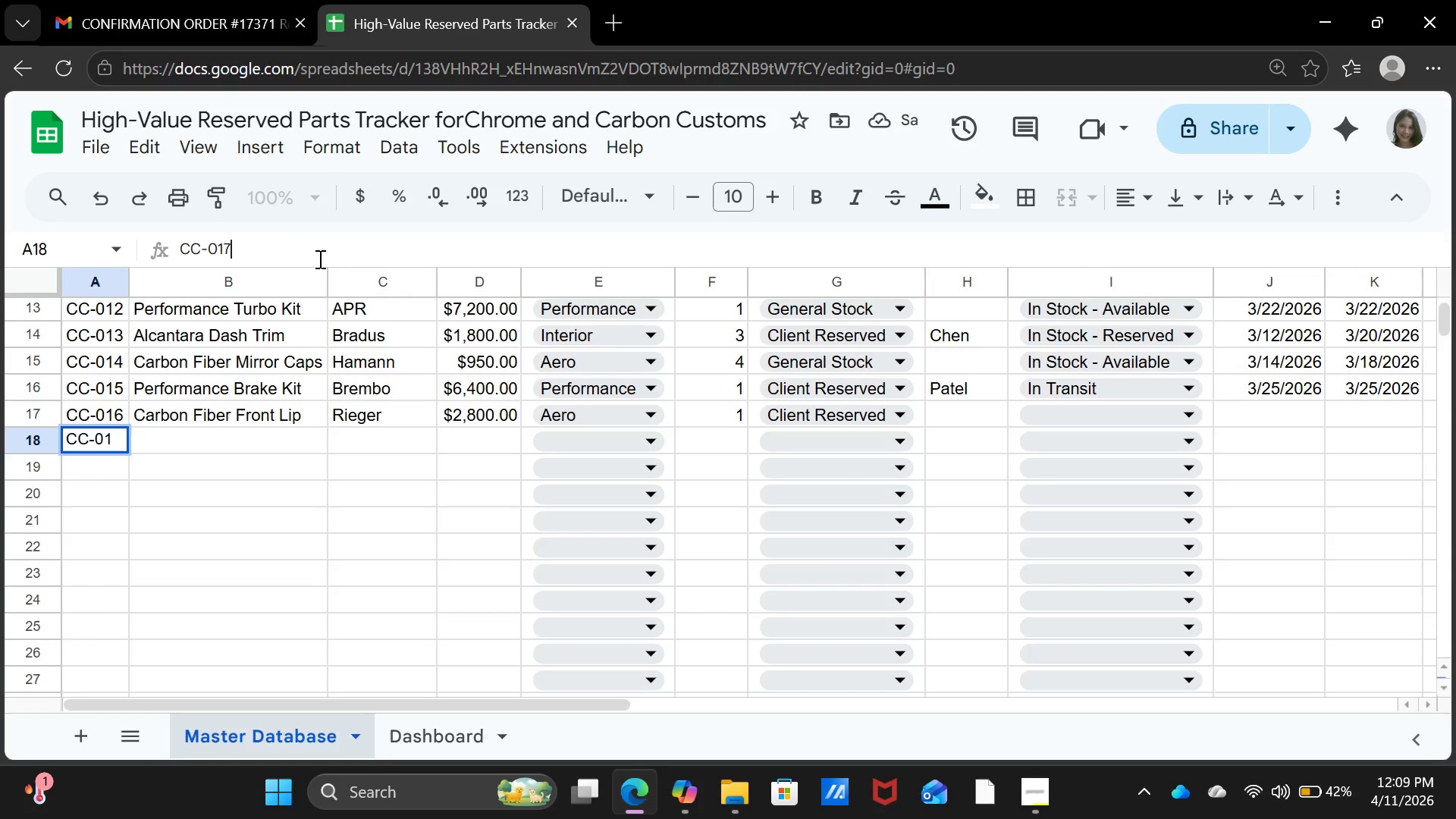 
key(7)
 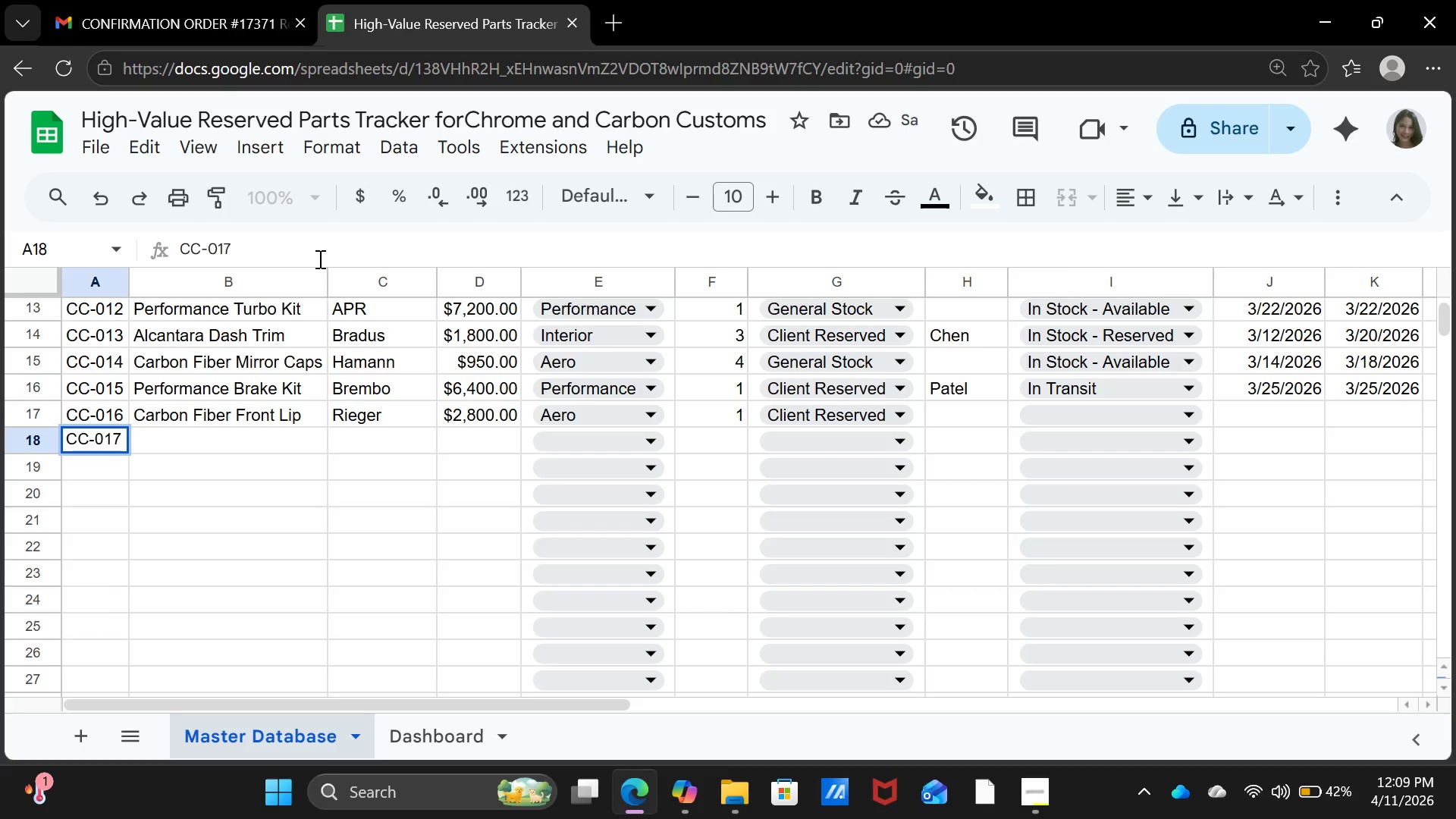 
key(ArrowRight)
 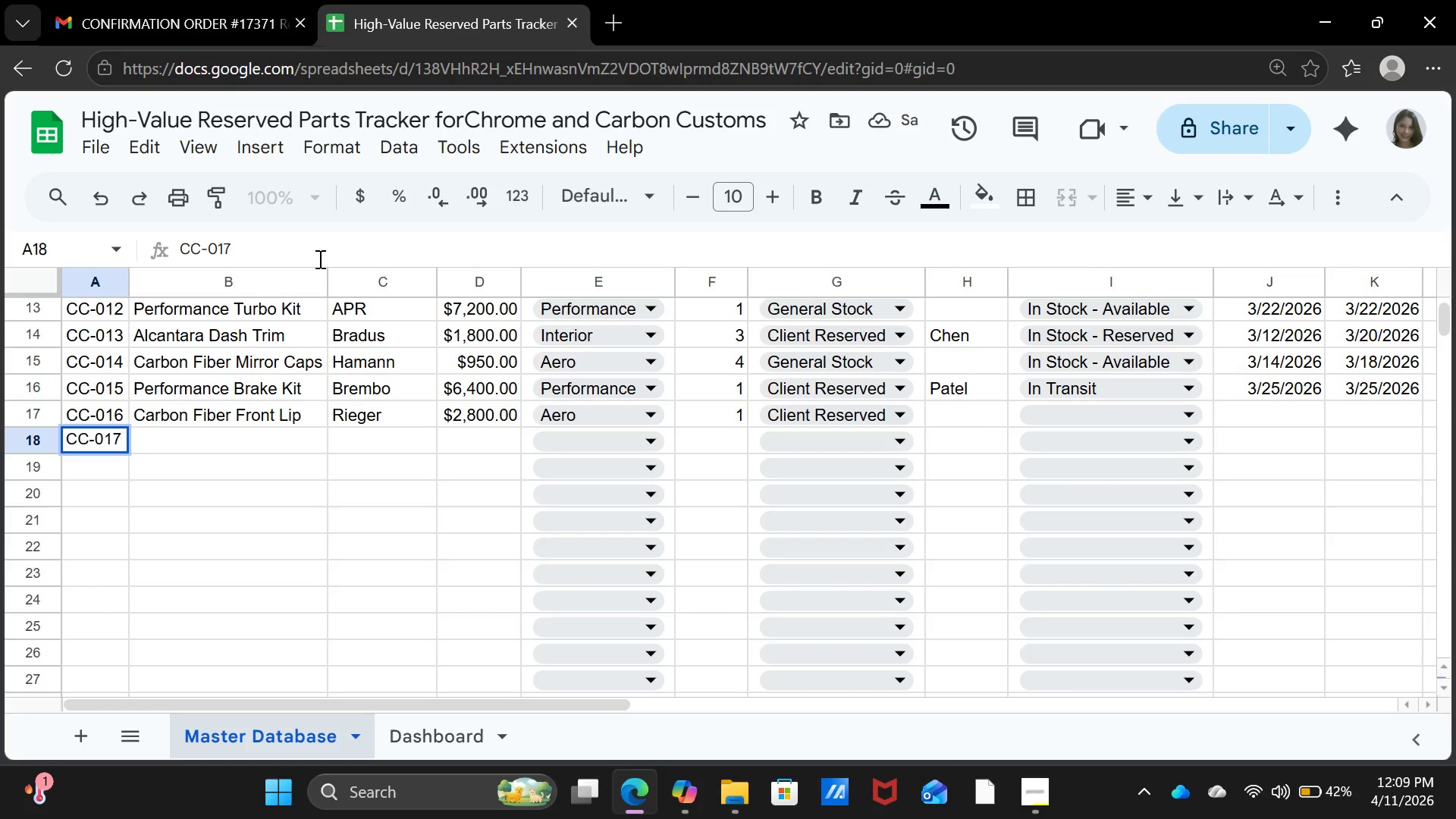 
key(Enter)
 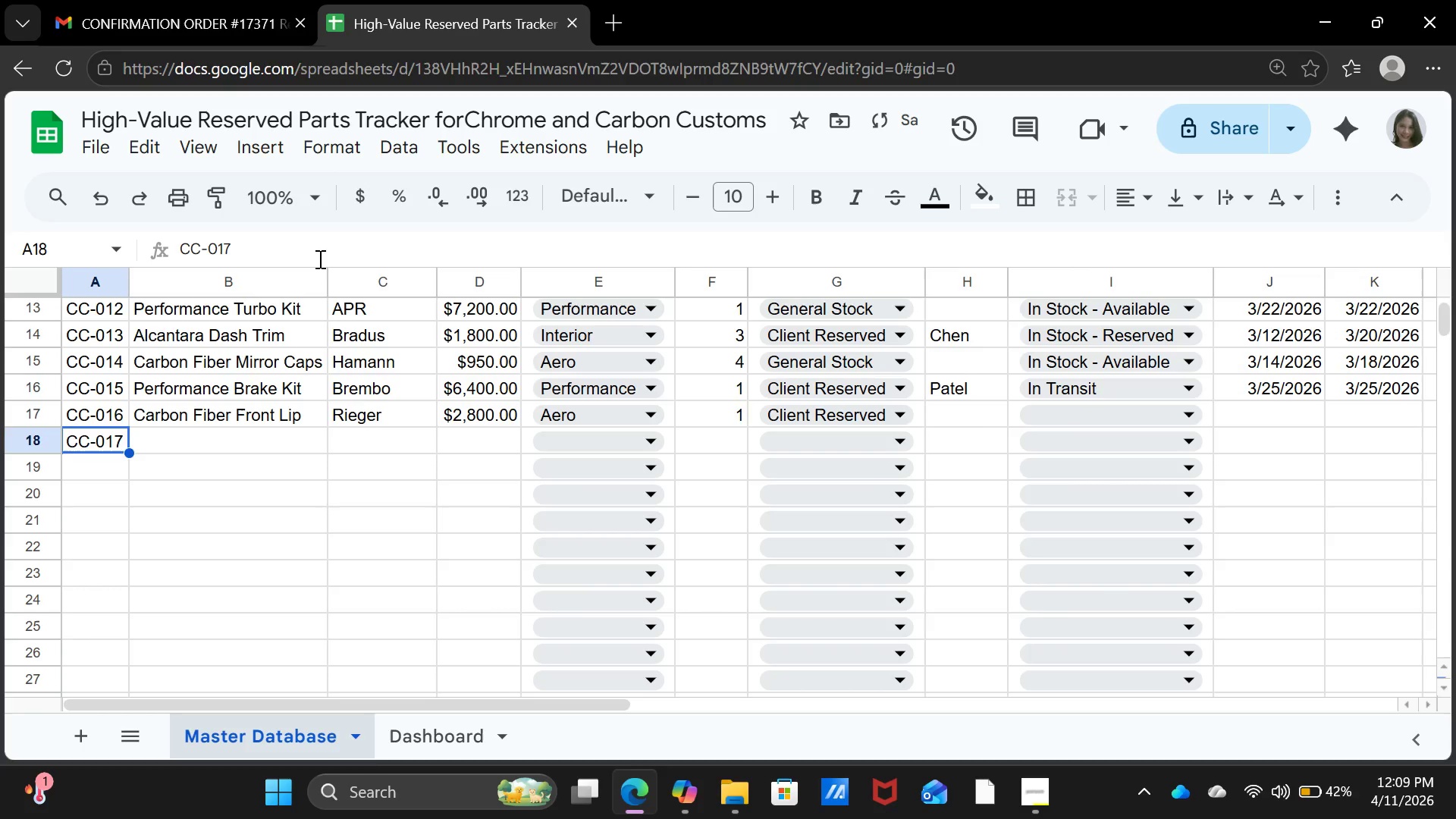 
key(ArrowUp)
 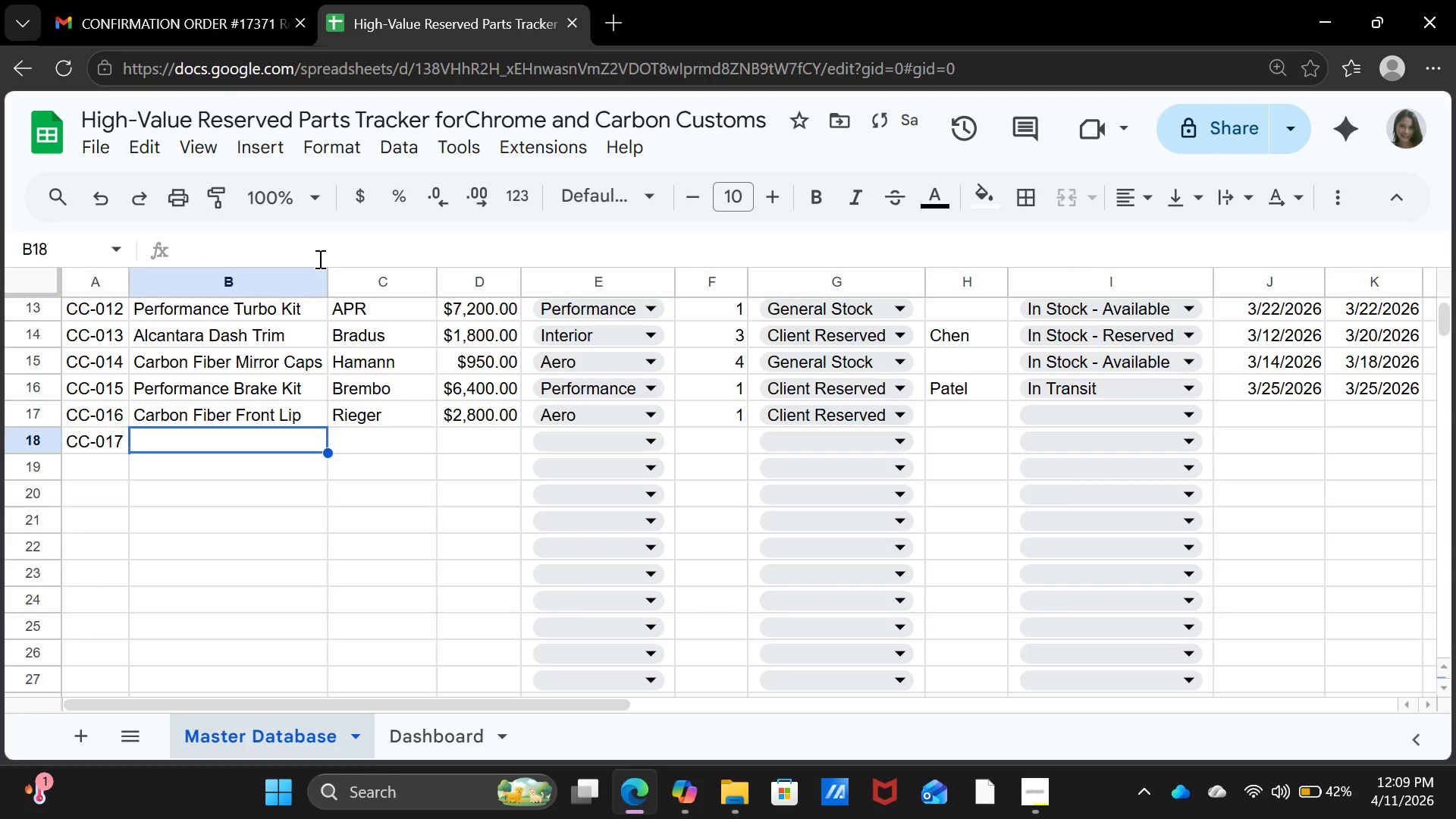 
key(ArrowRight)
 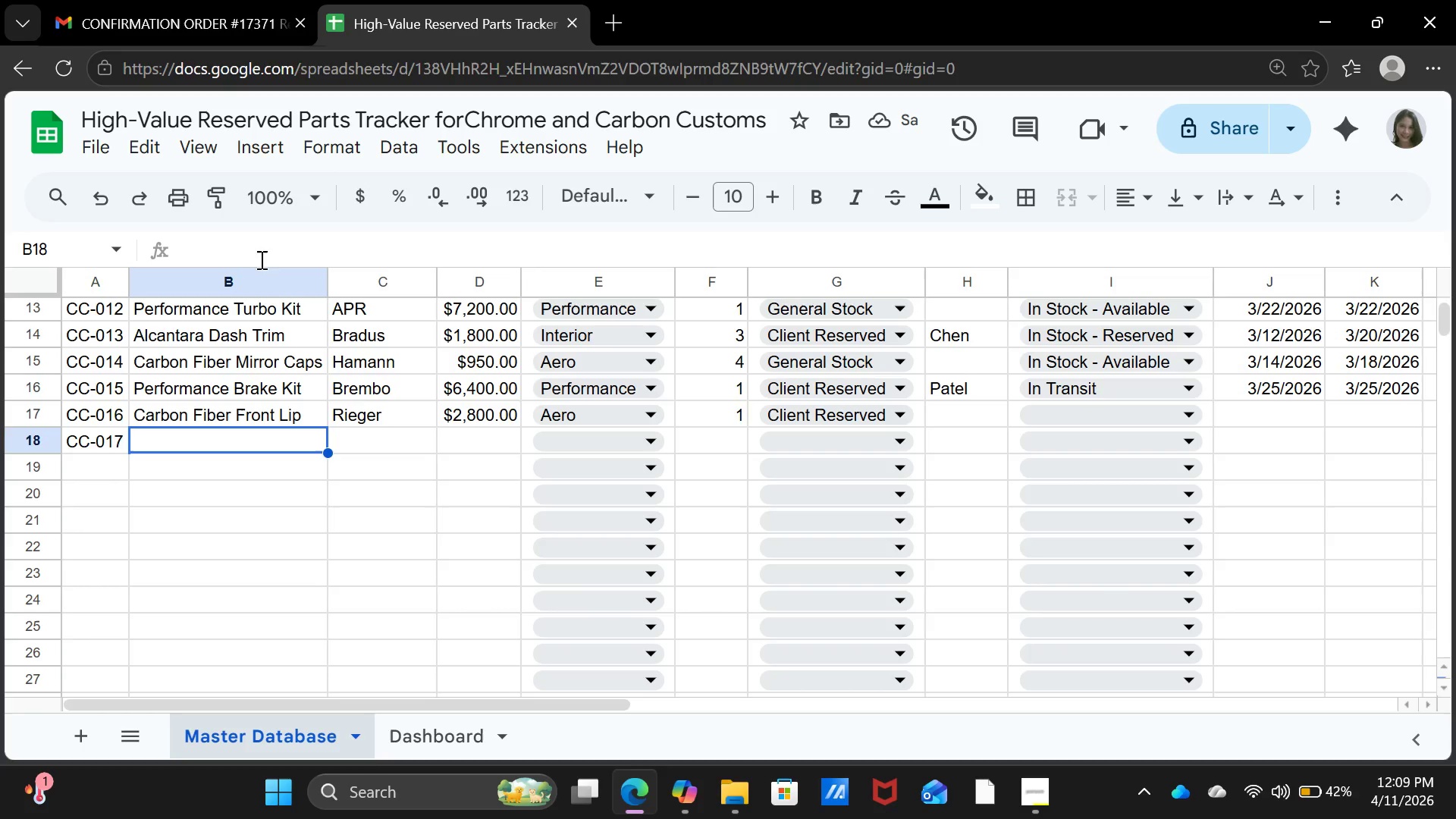 
type(Performance Suspension Kit)
 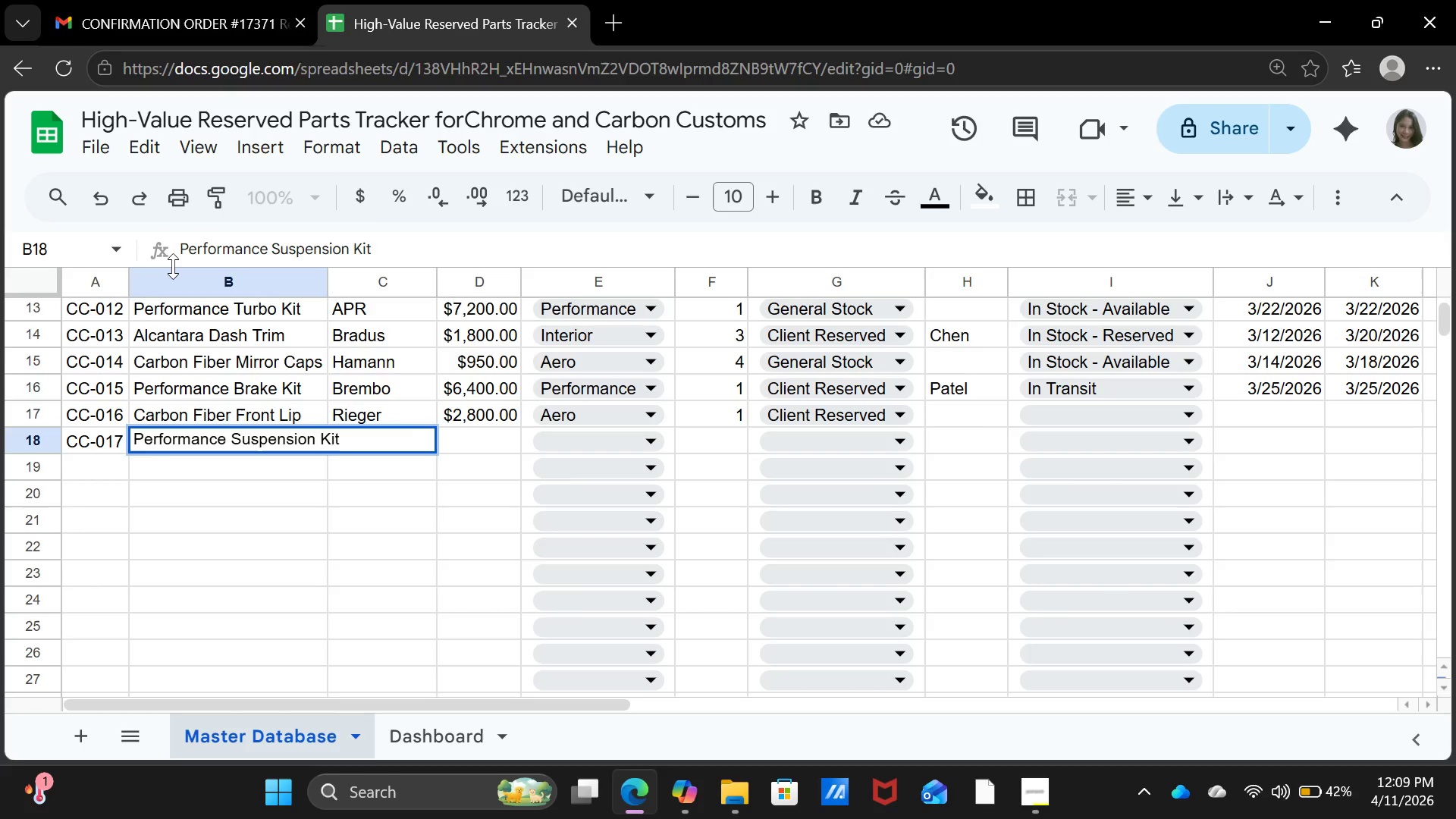 
key(ArrowRight)
 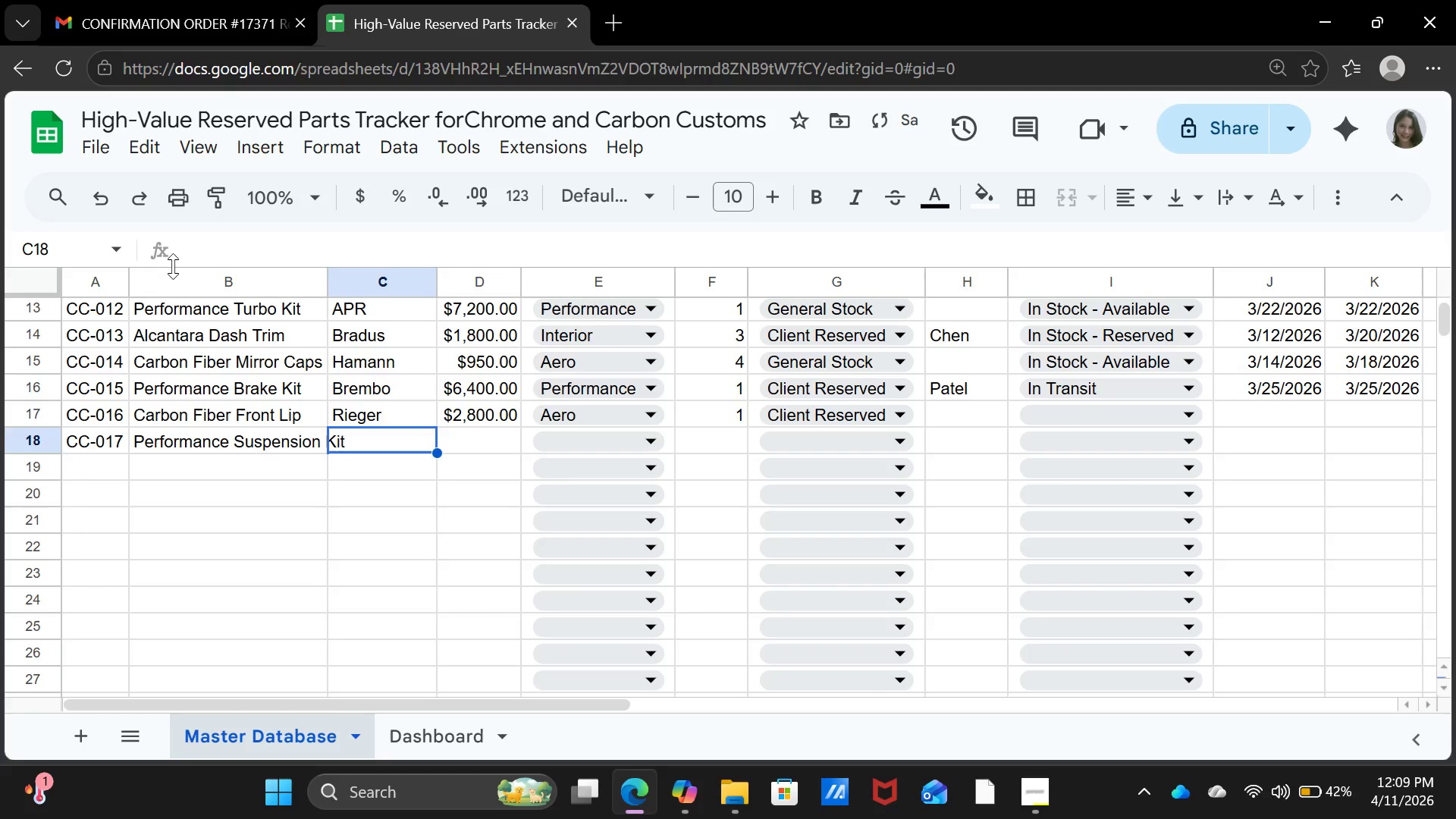 
type(KW)
 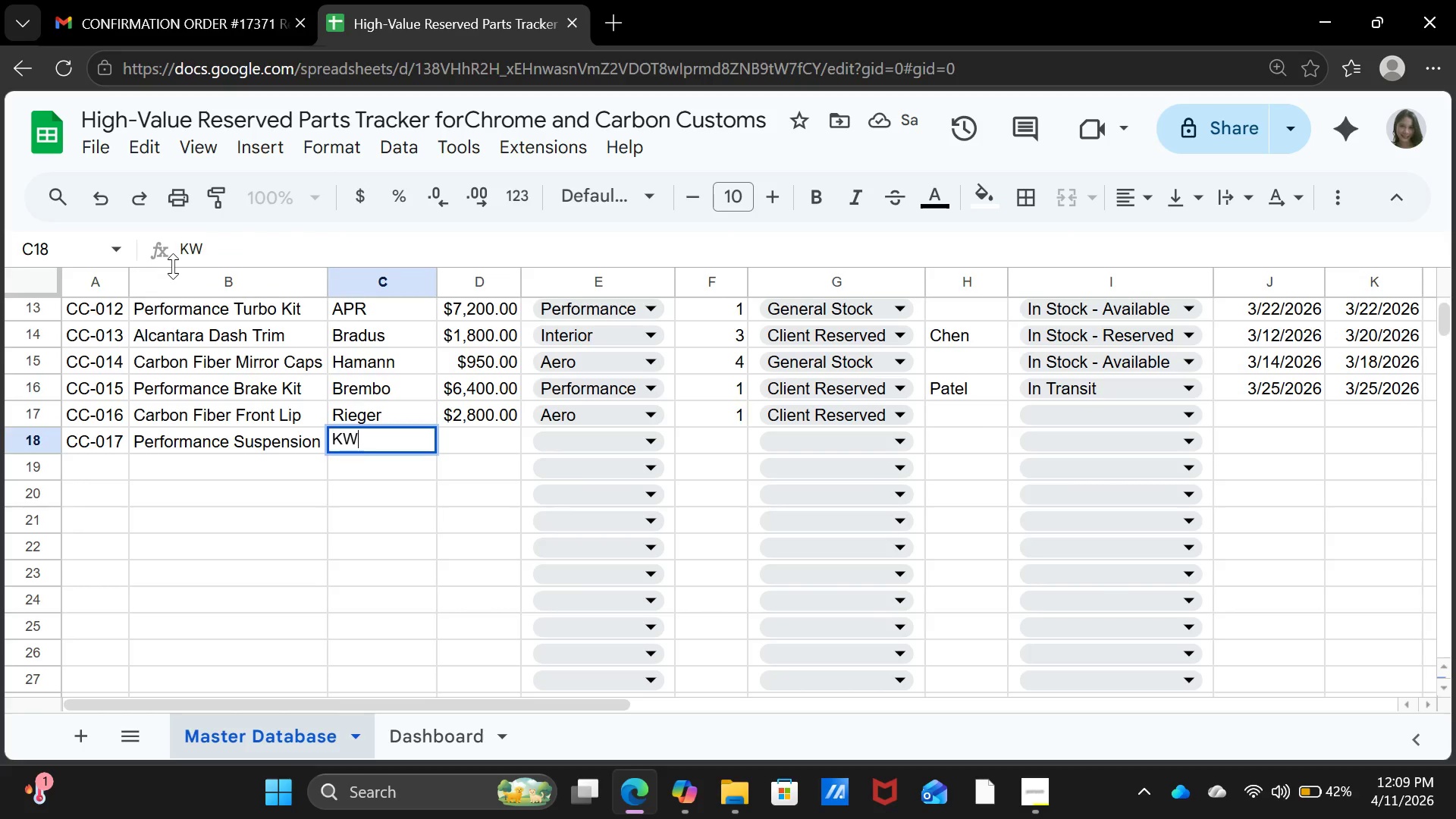 
key(ArrowRight)
 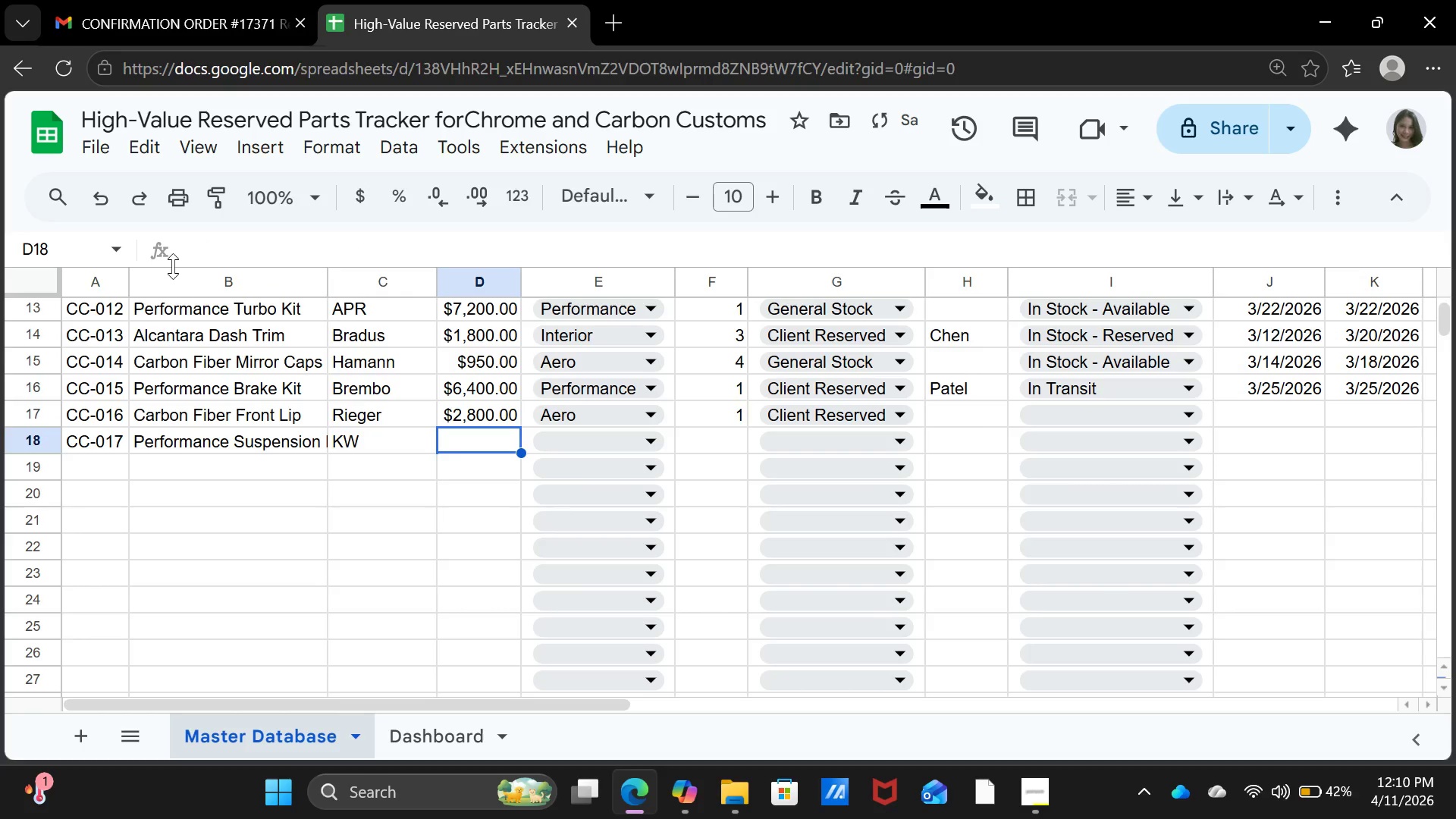 
type(5400)
 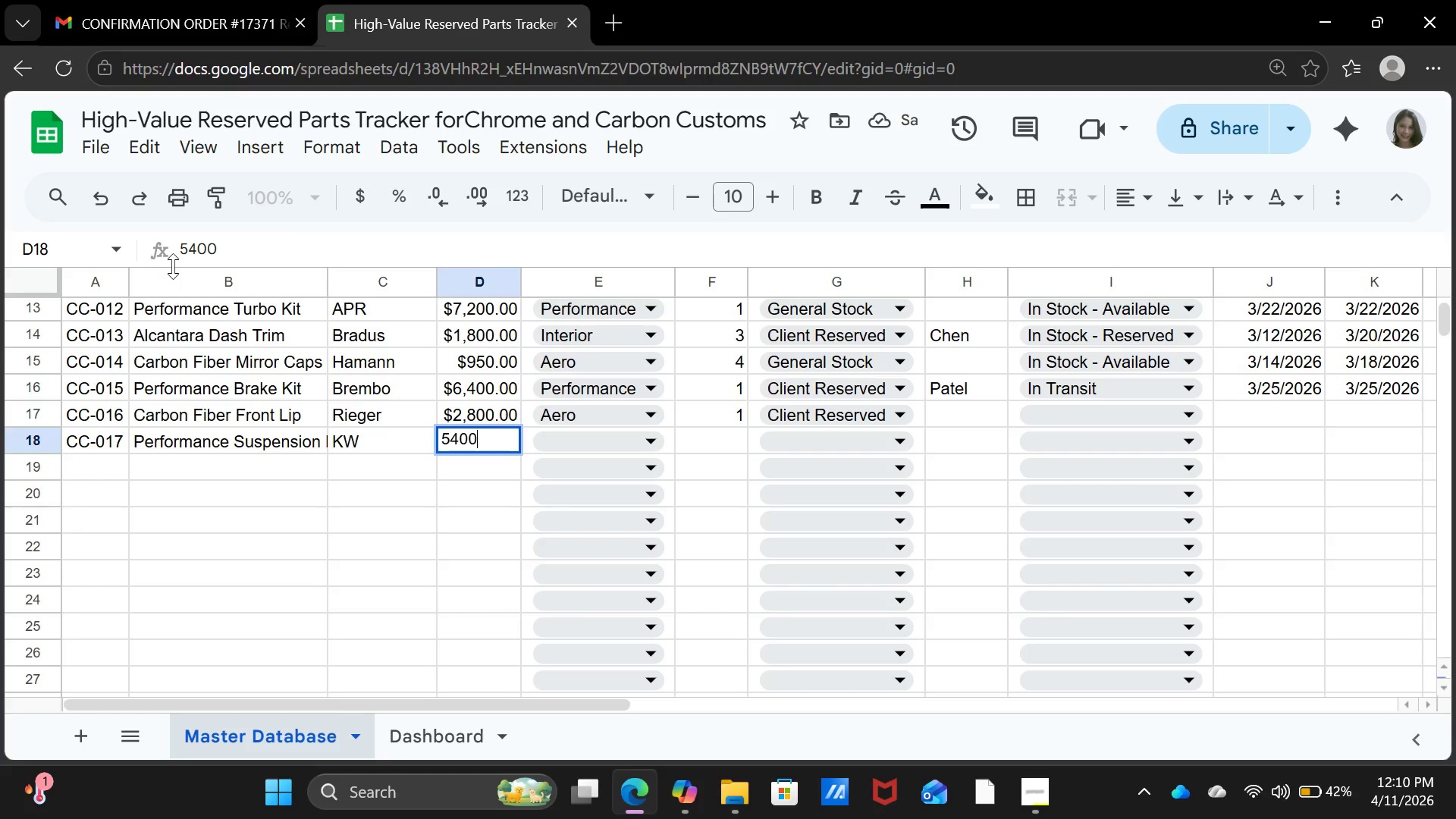 
key(ArrowRight)
 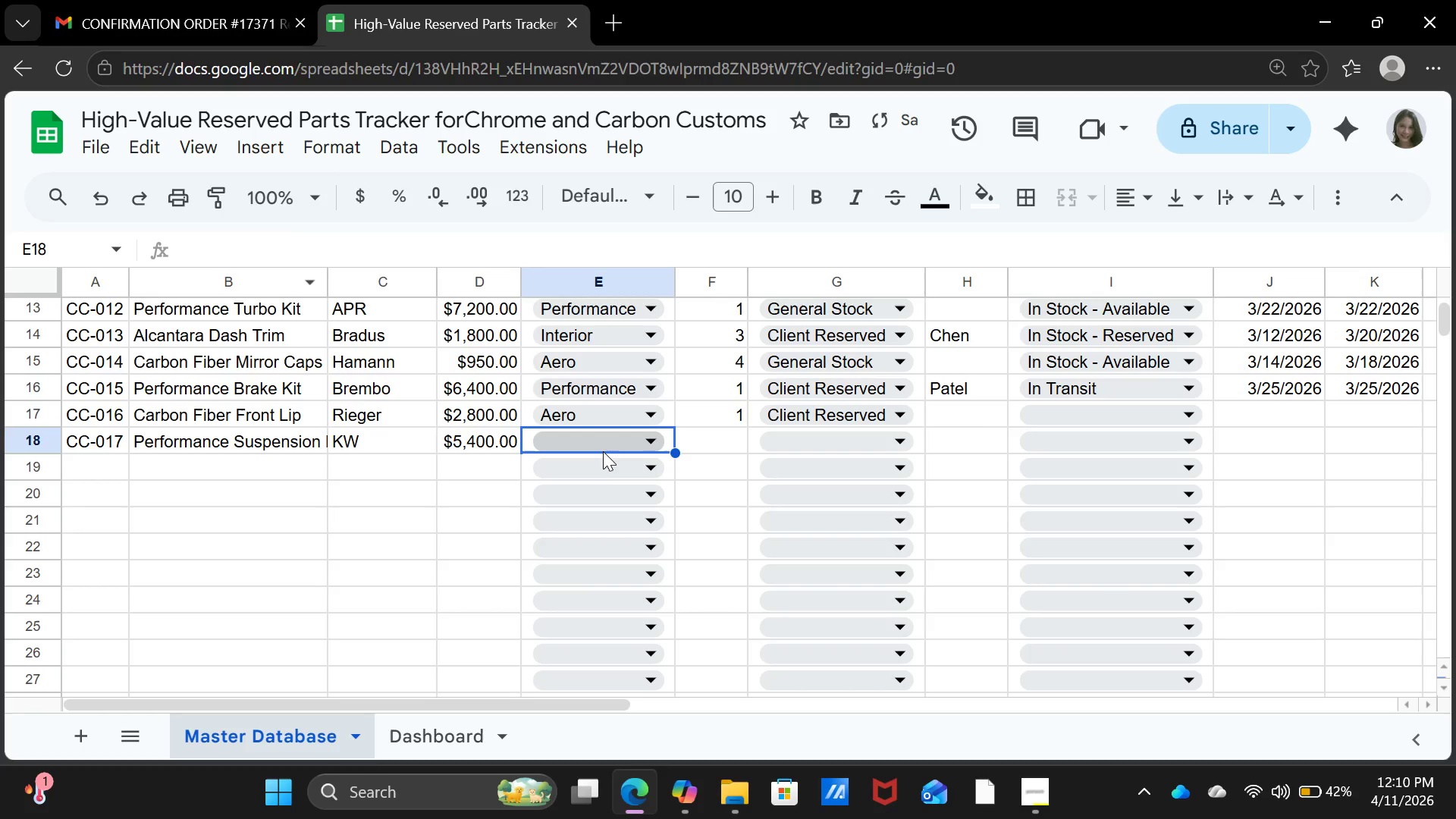 
left_click([605, 442])
 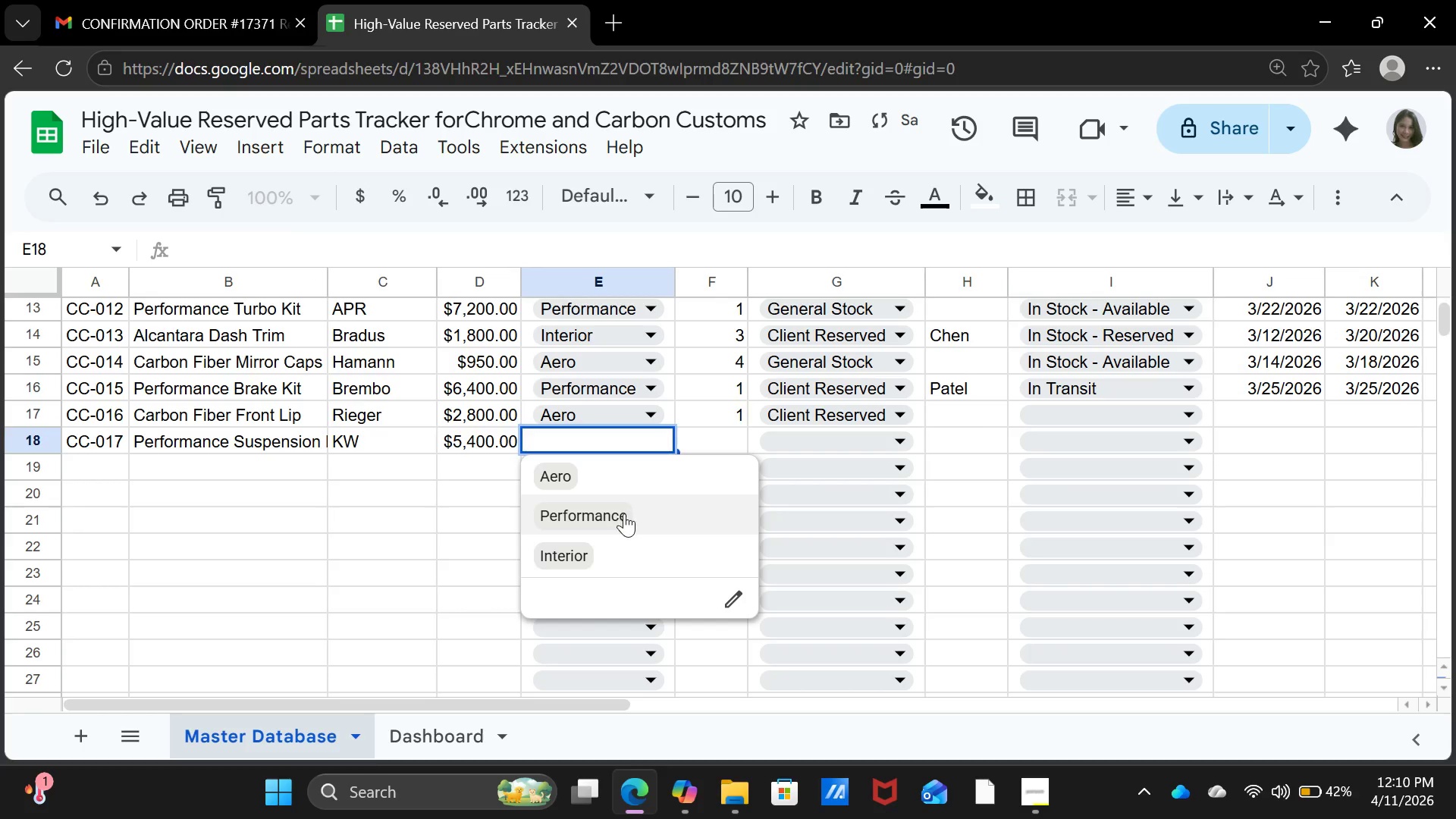 
left_click([624, 516])
 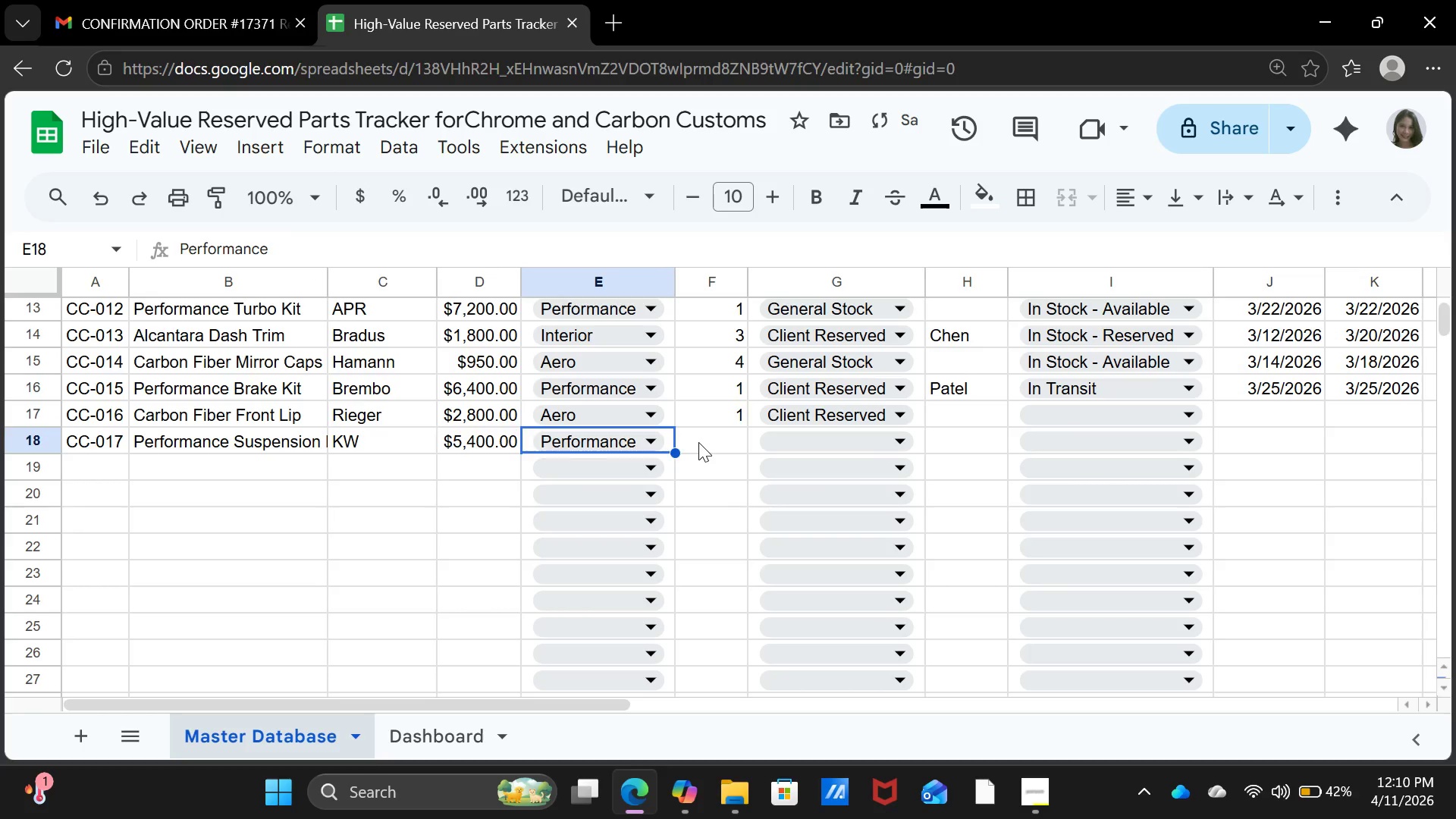 
left_click([700, 442])
 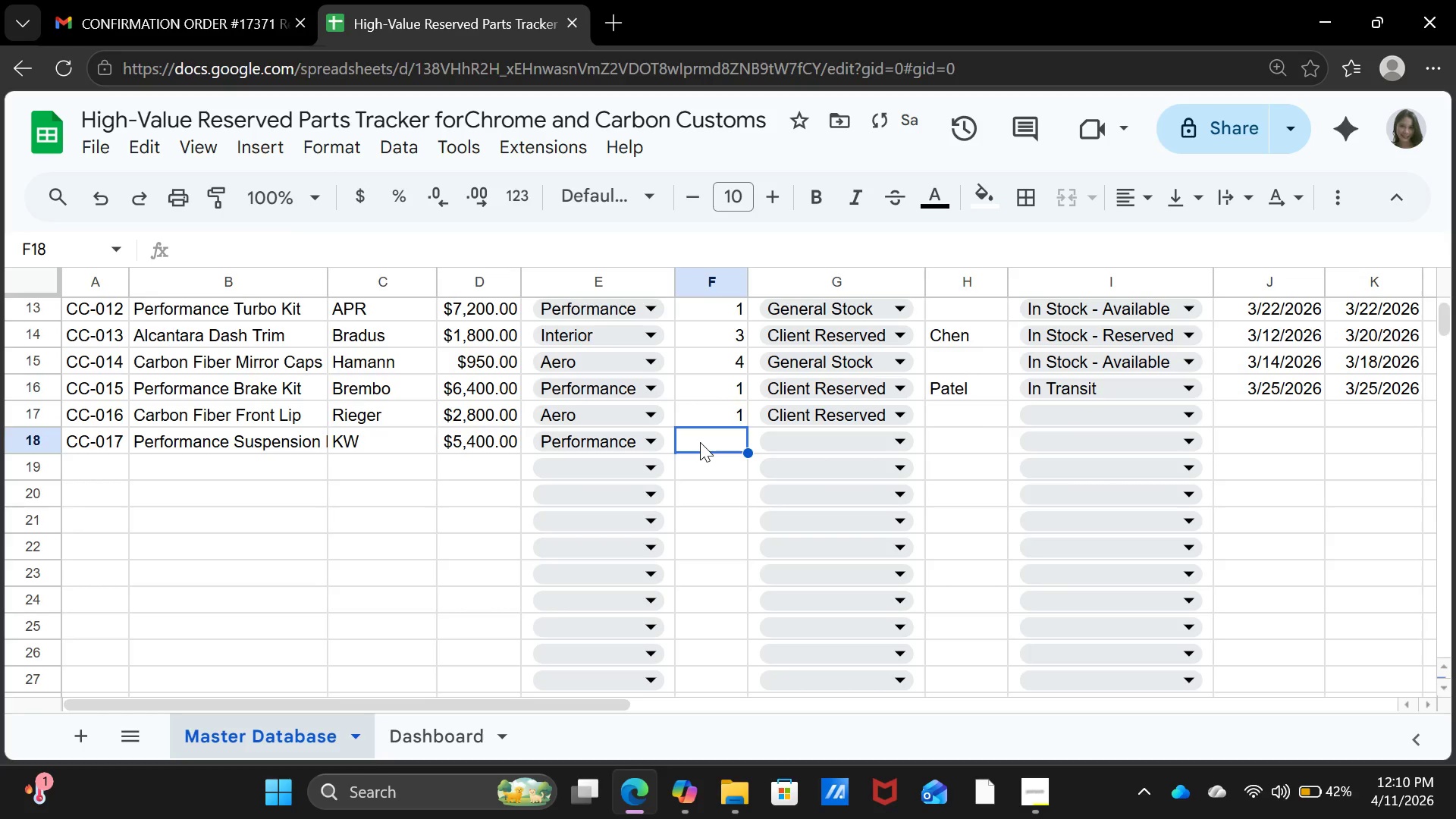 
key(1)
 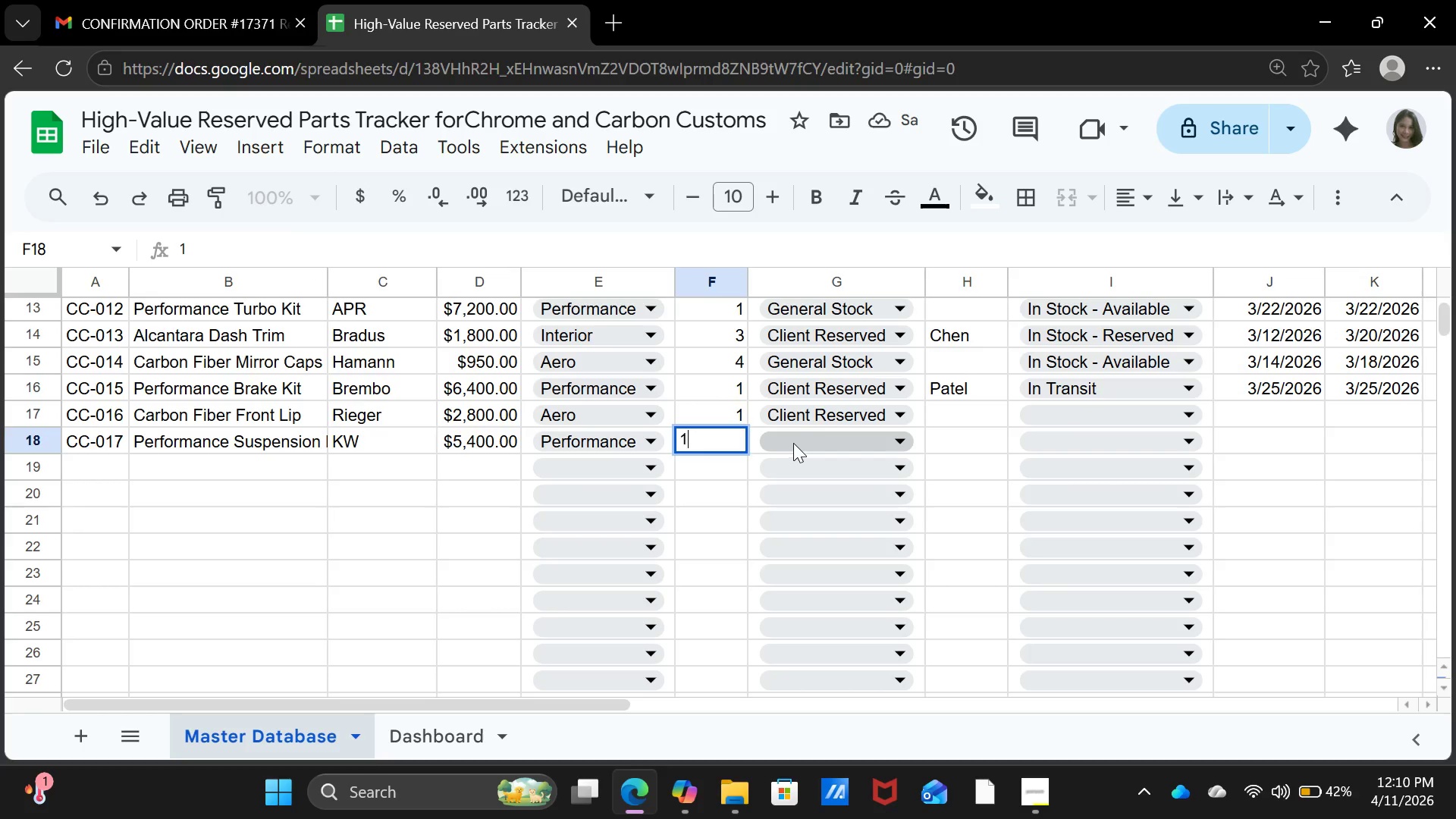 
left_click([793, 443])
 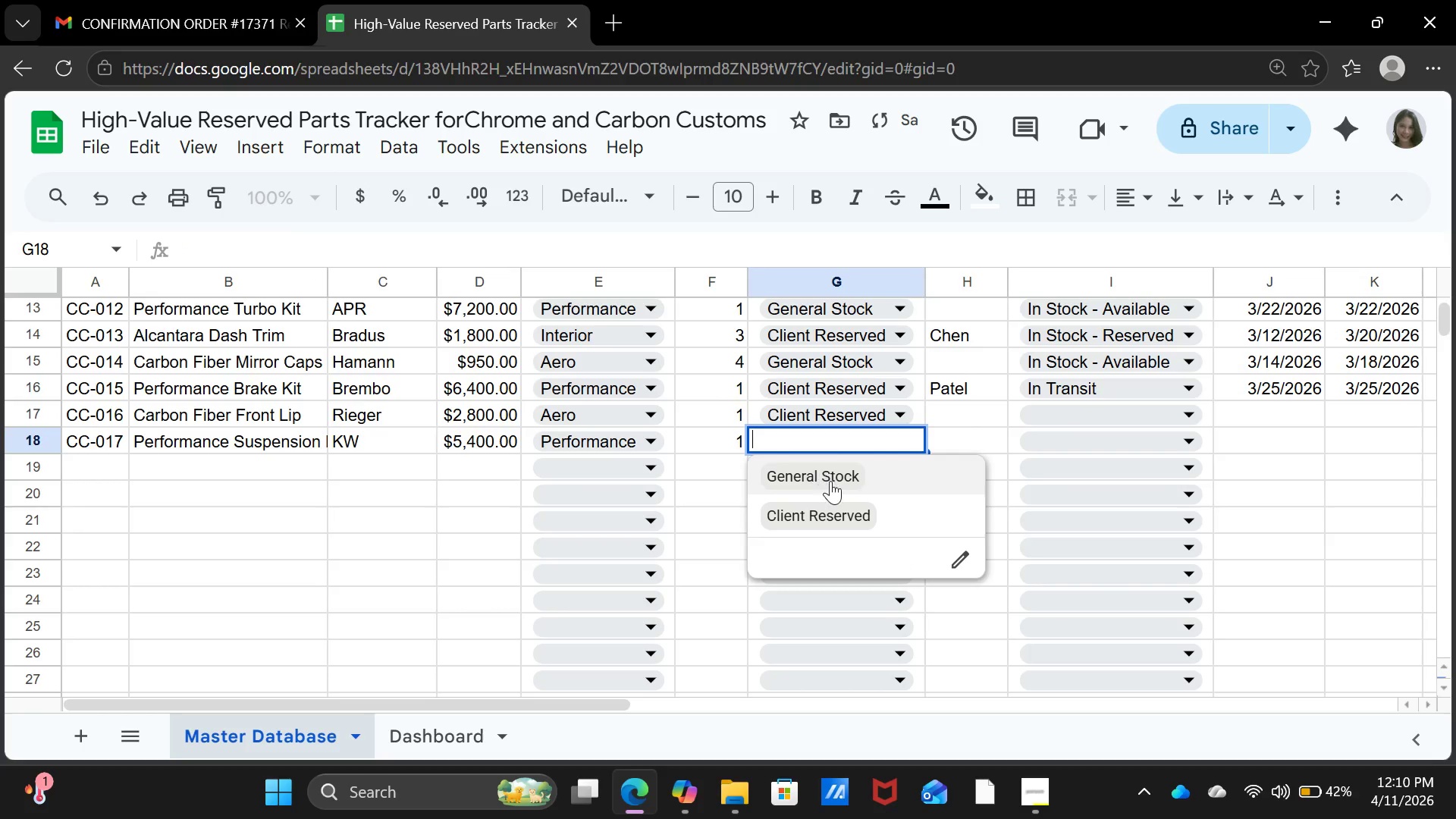 
left_click([837, 476])
 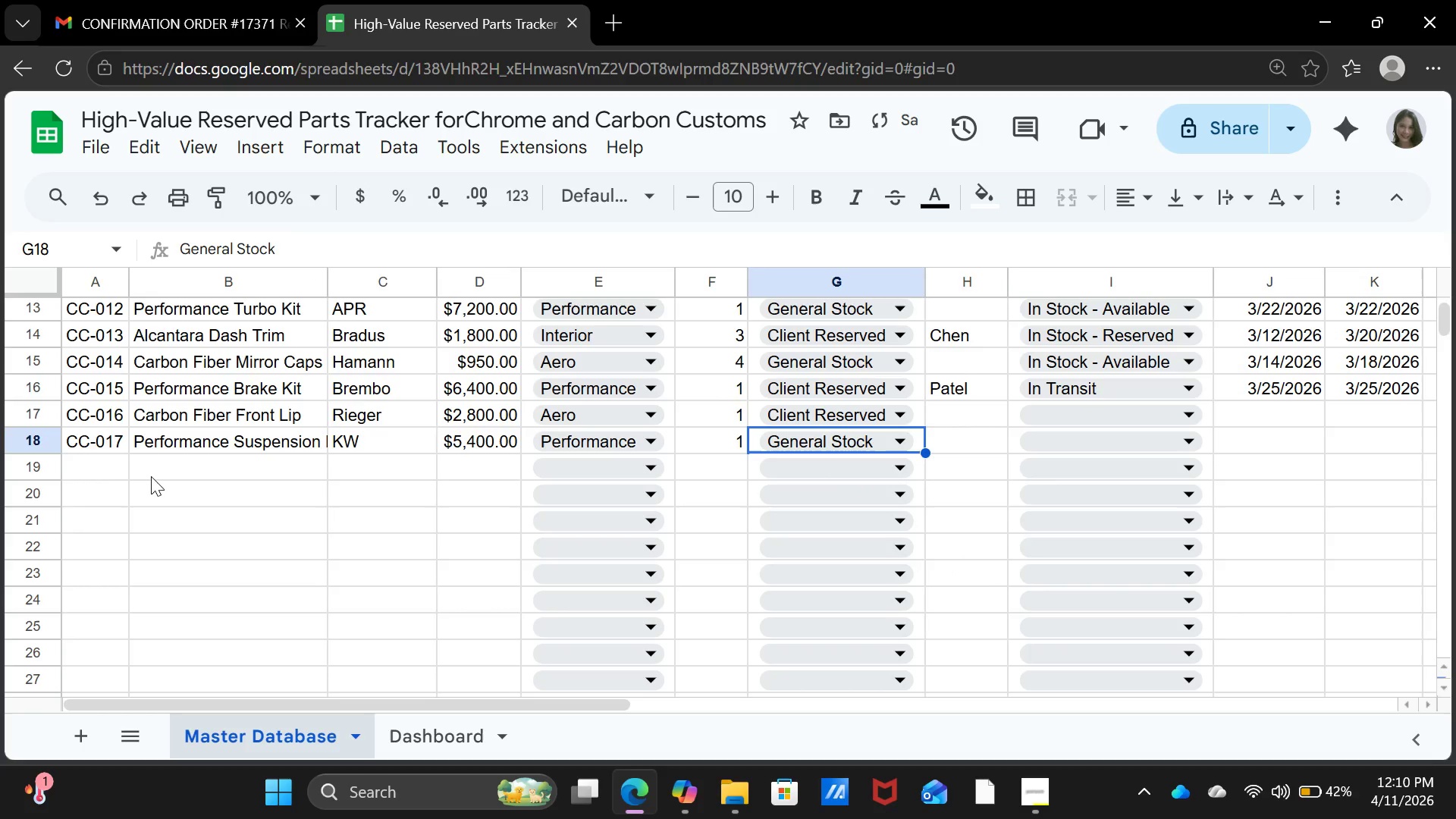 
left_click([106, 474])
 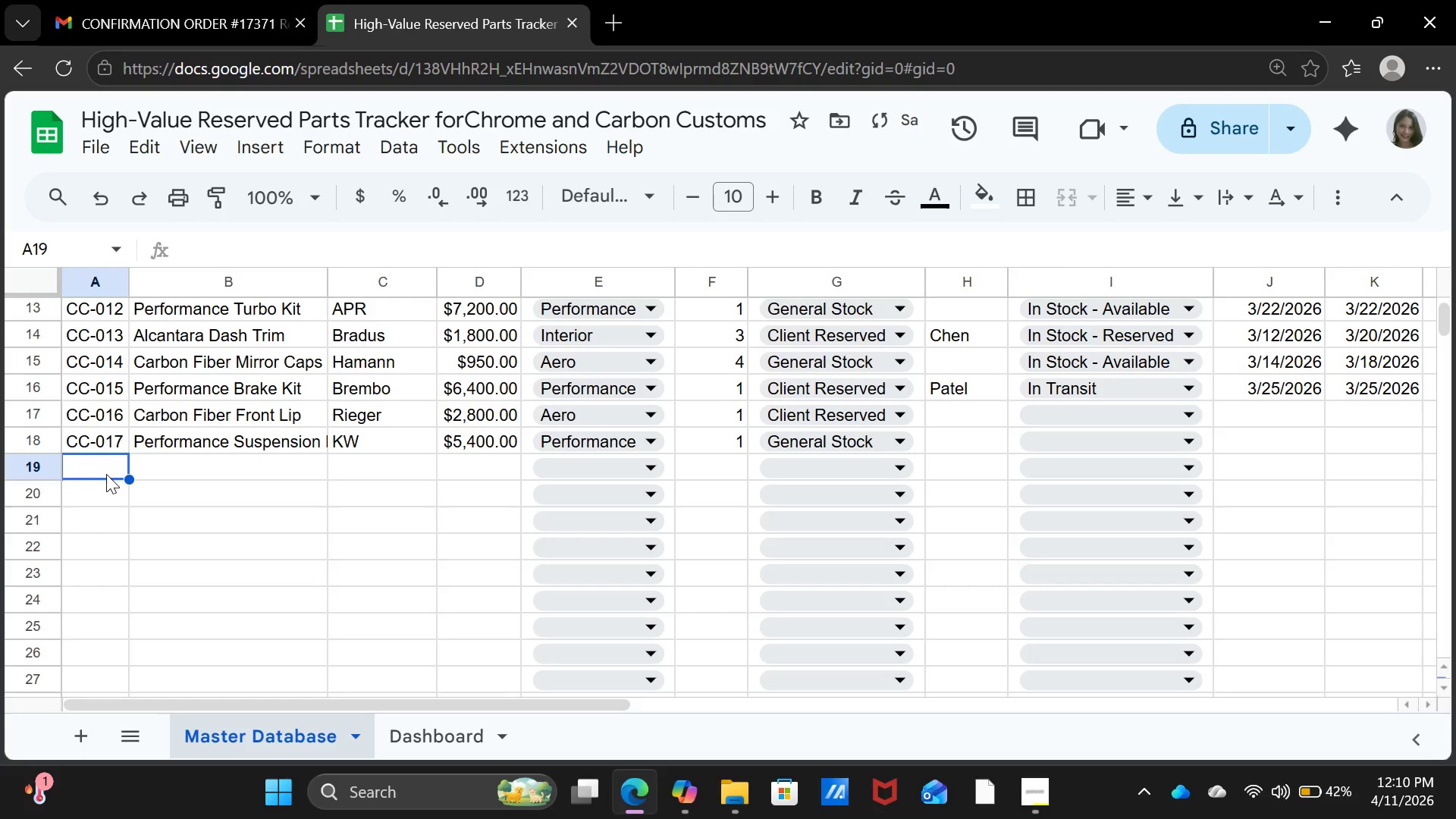 
key(Tab)
 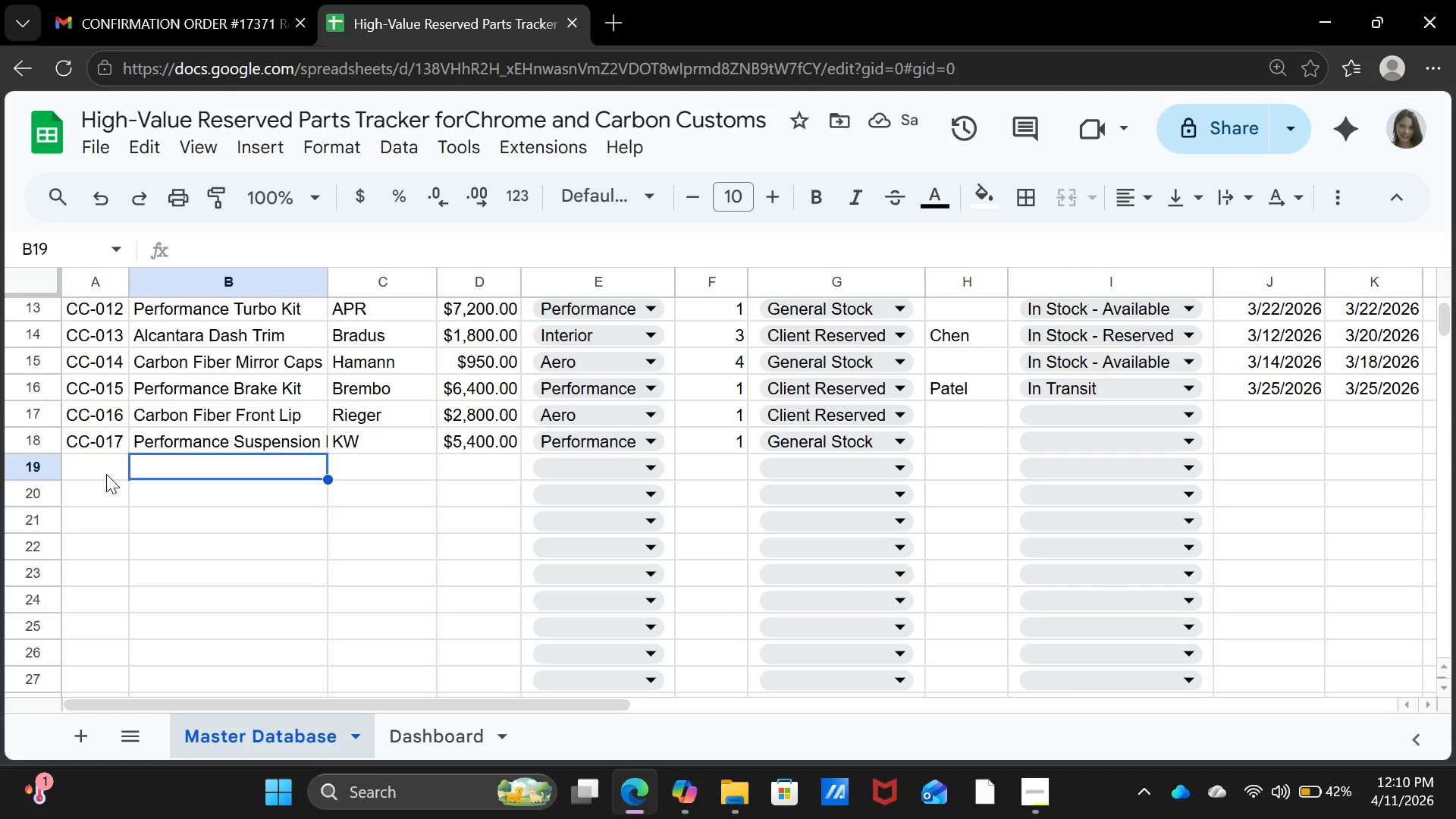 
key(ArrowLeft)
 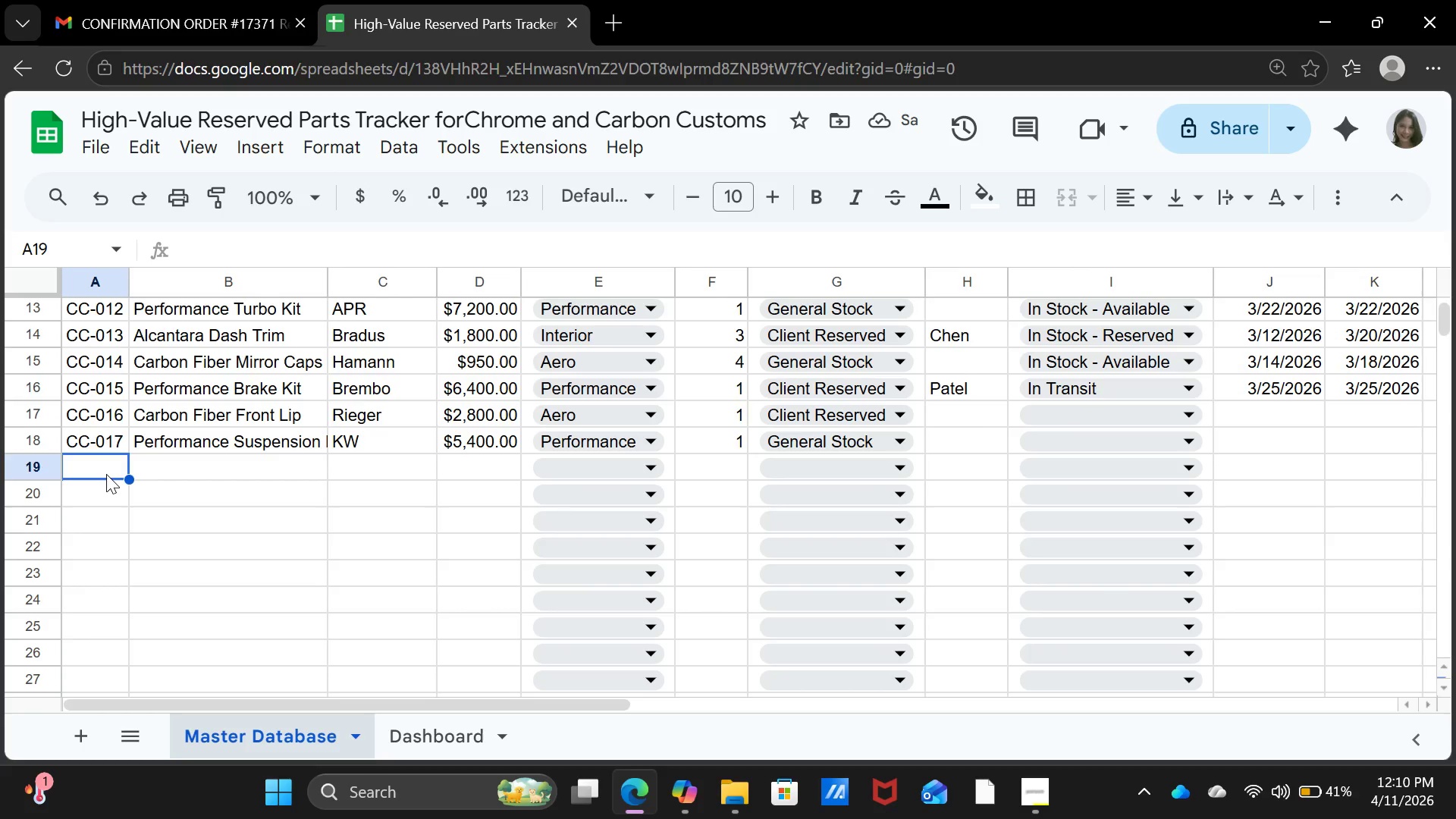 
type(CC-18)
key(Backspace)
key(Backspace)
type(018)
 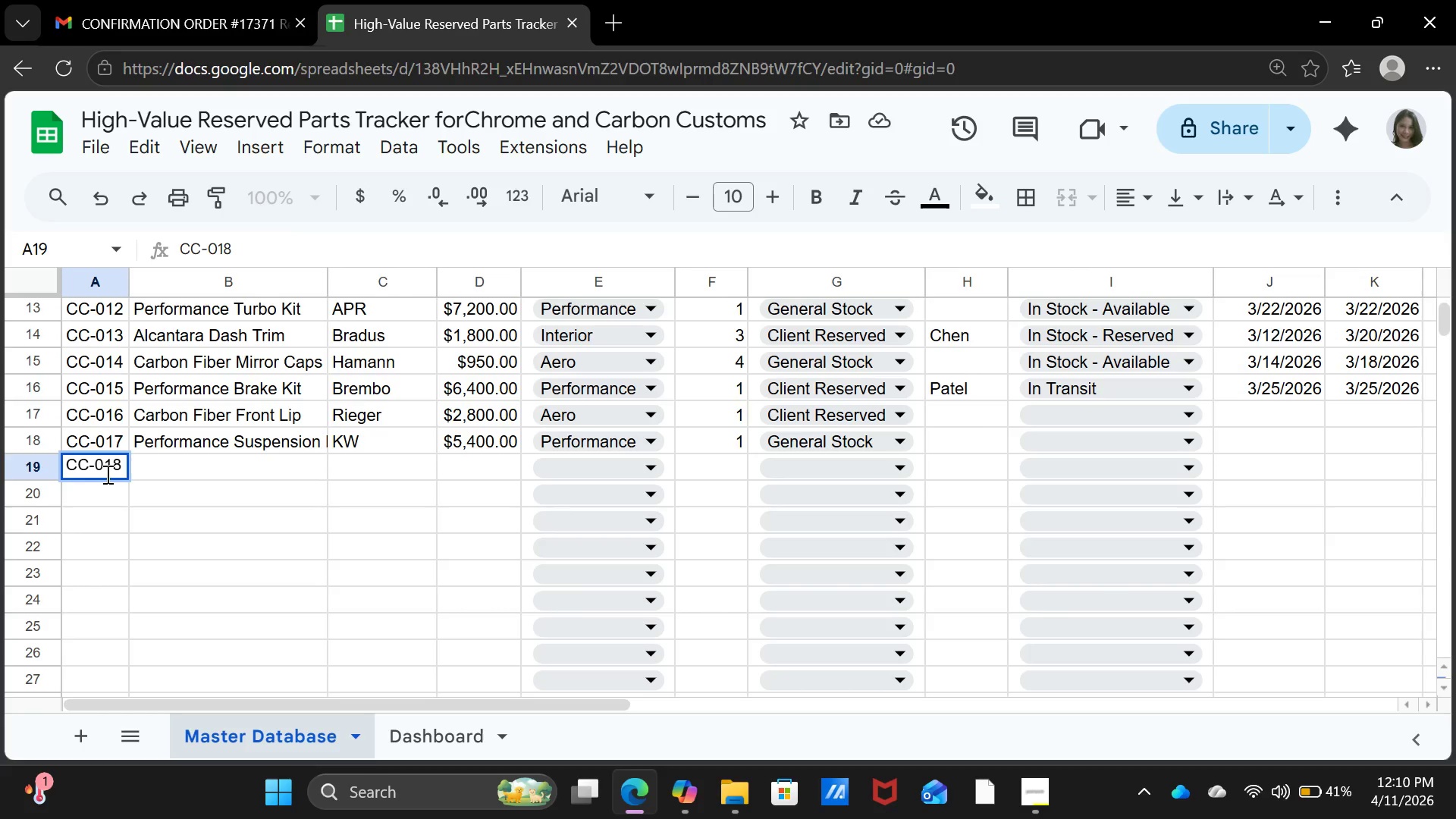 
key(Enter)
 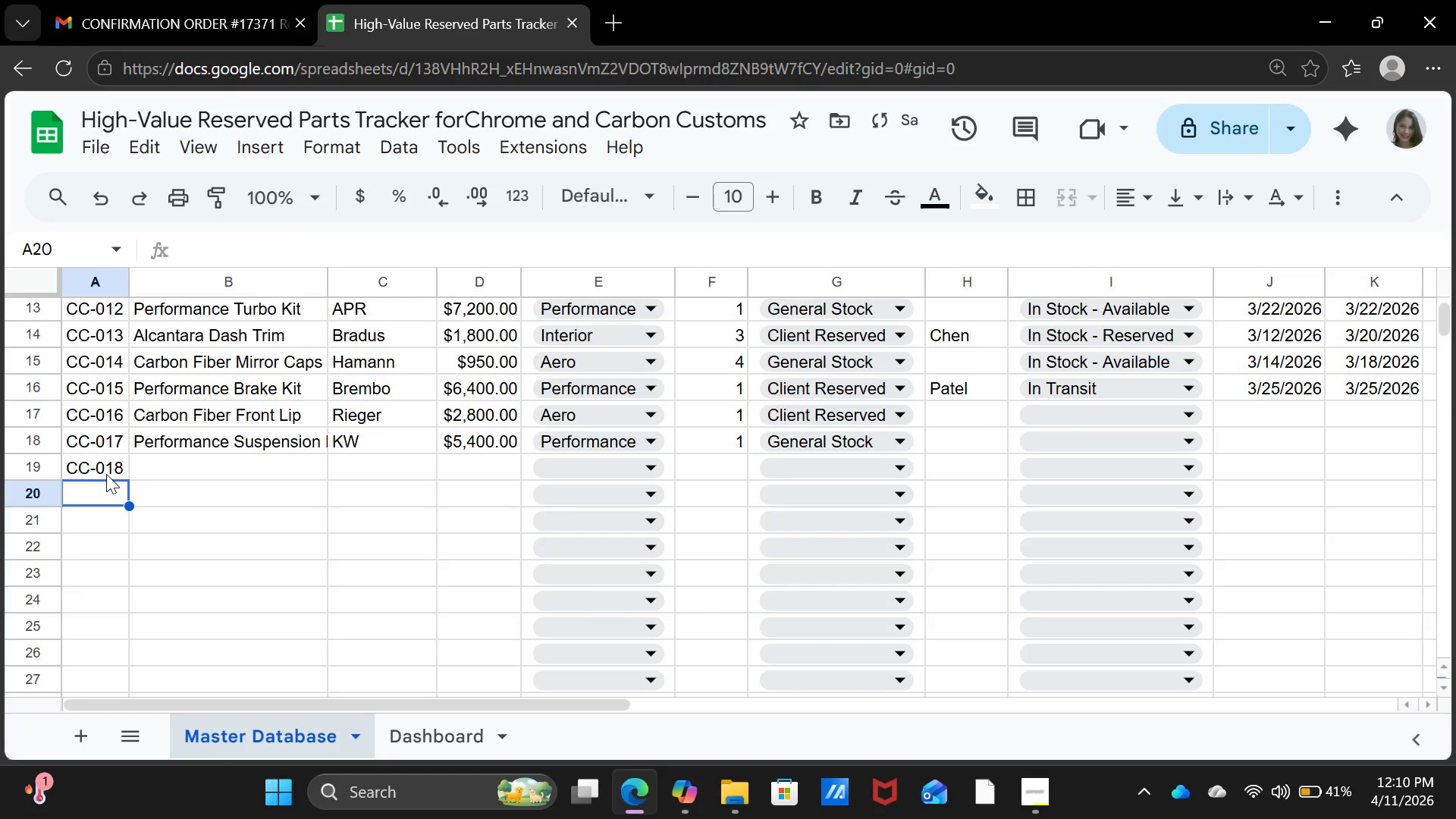 
type(CC-019)
 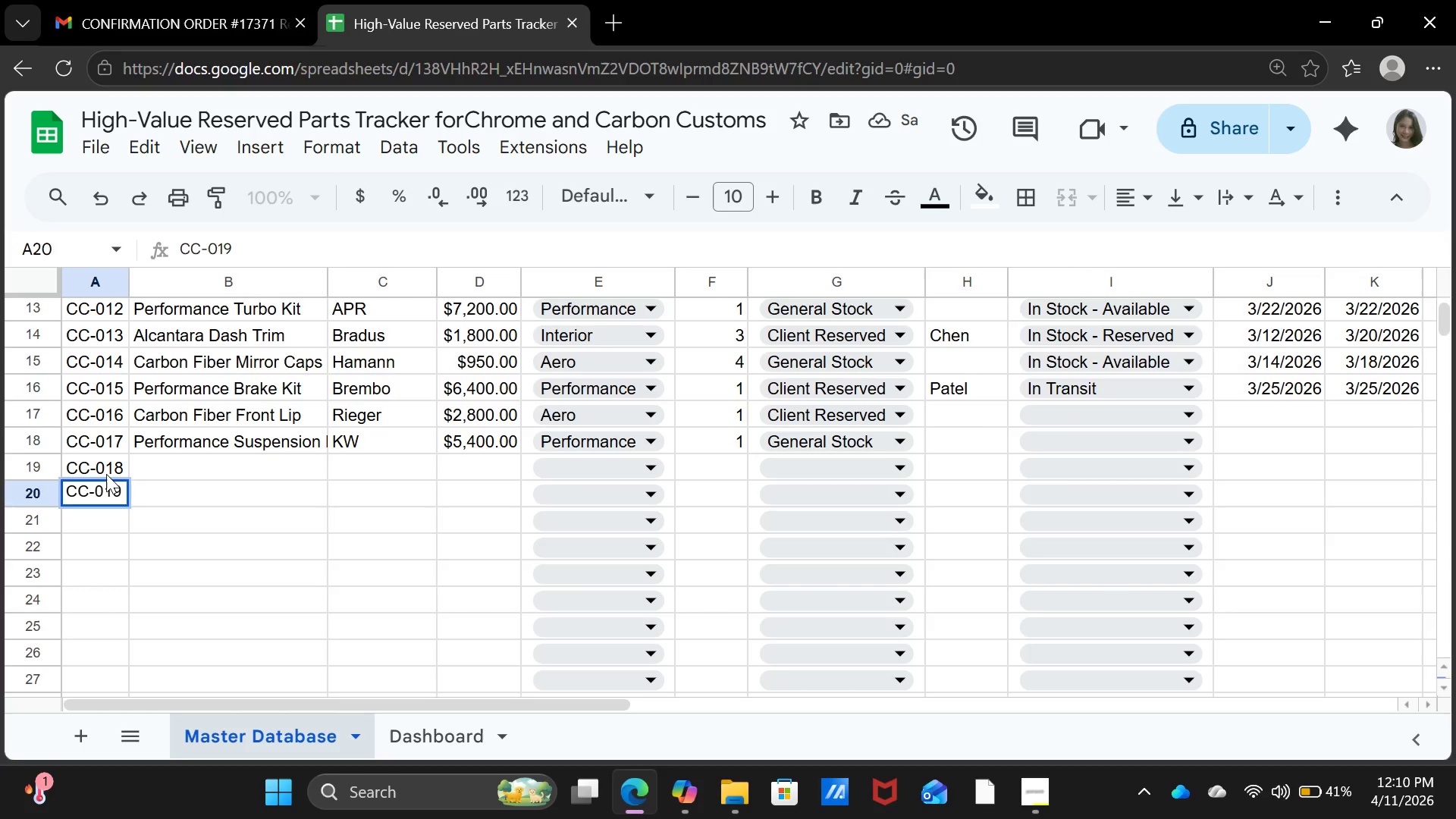 
key(Enter)
 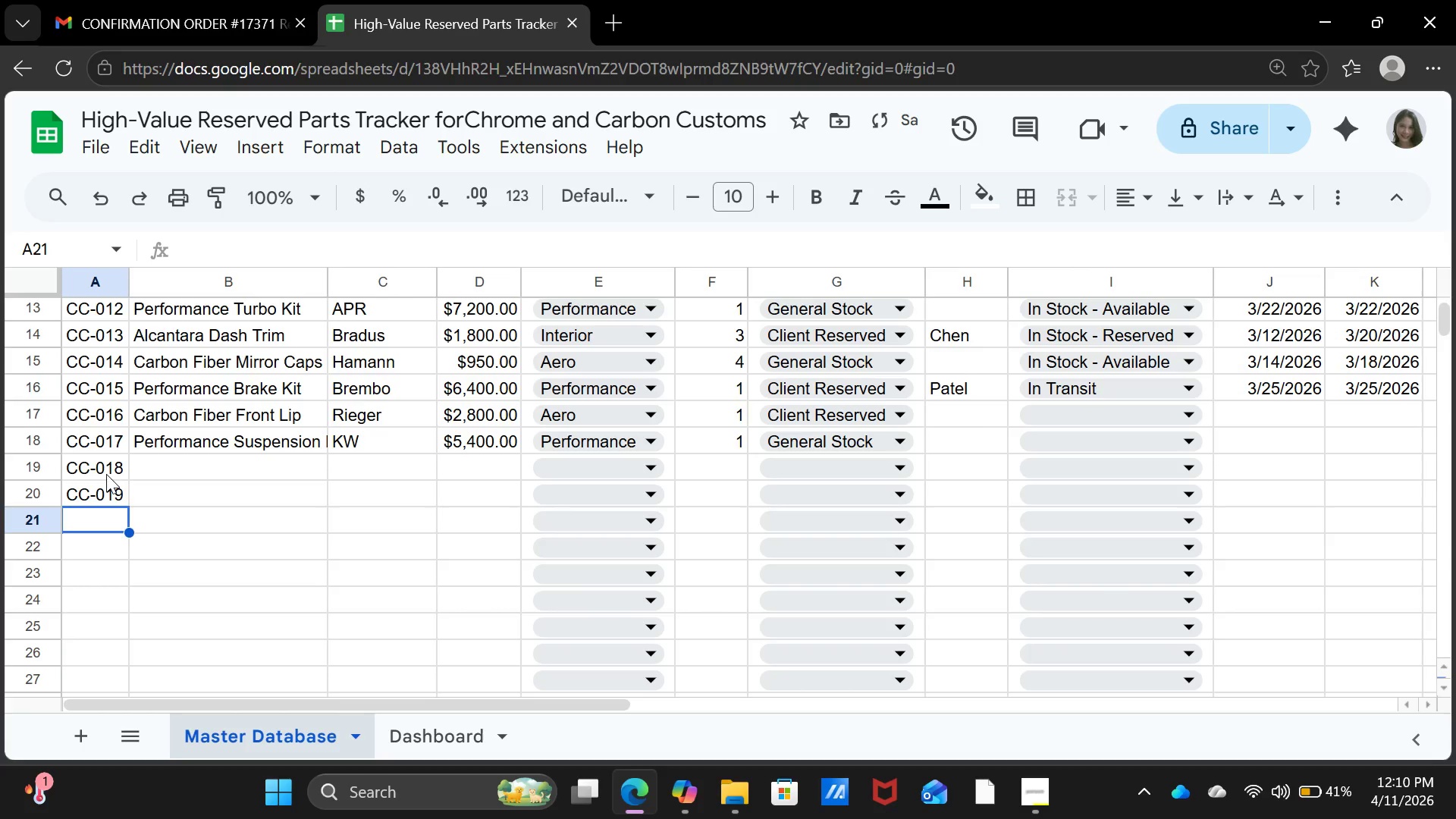 
type(CC-020)
 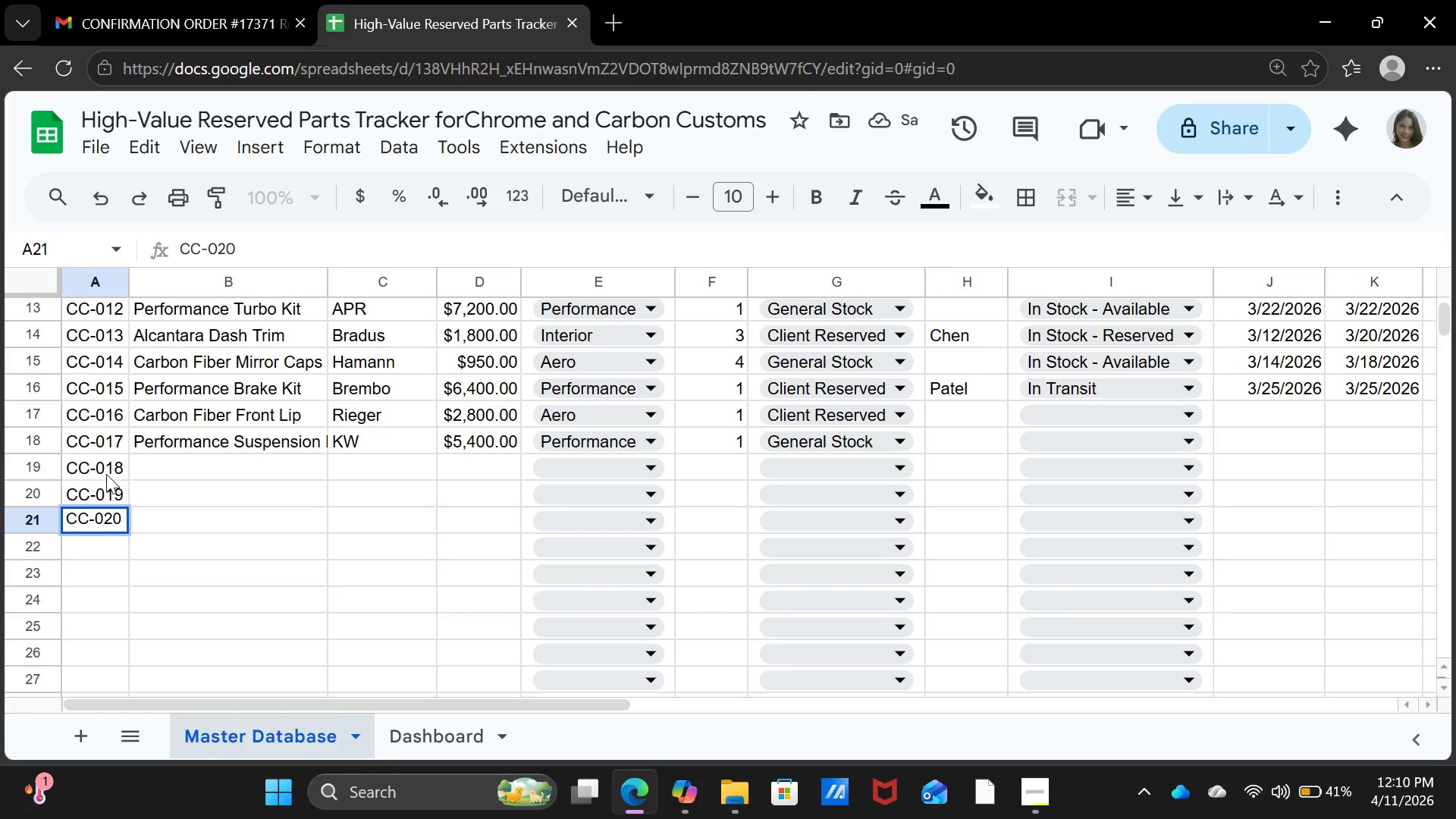 
key(Enter)
 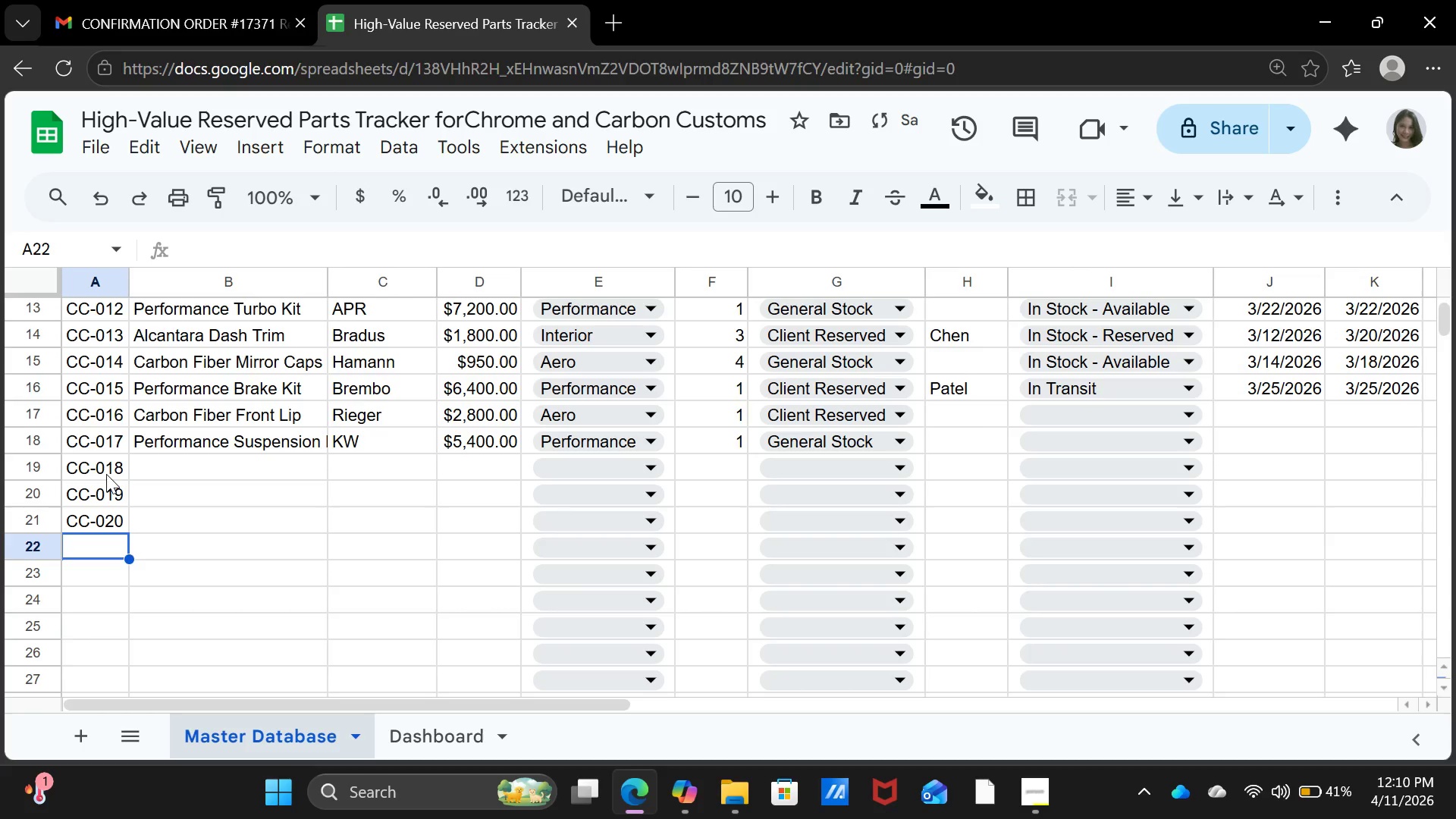 
type(CC-021)
 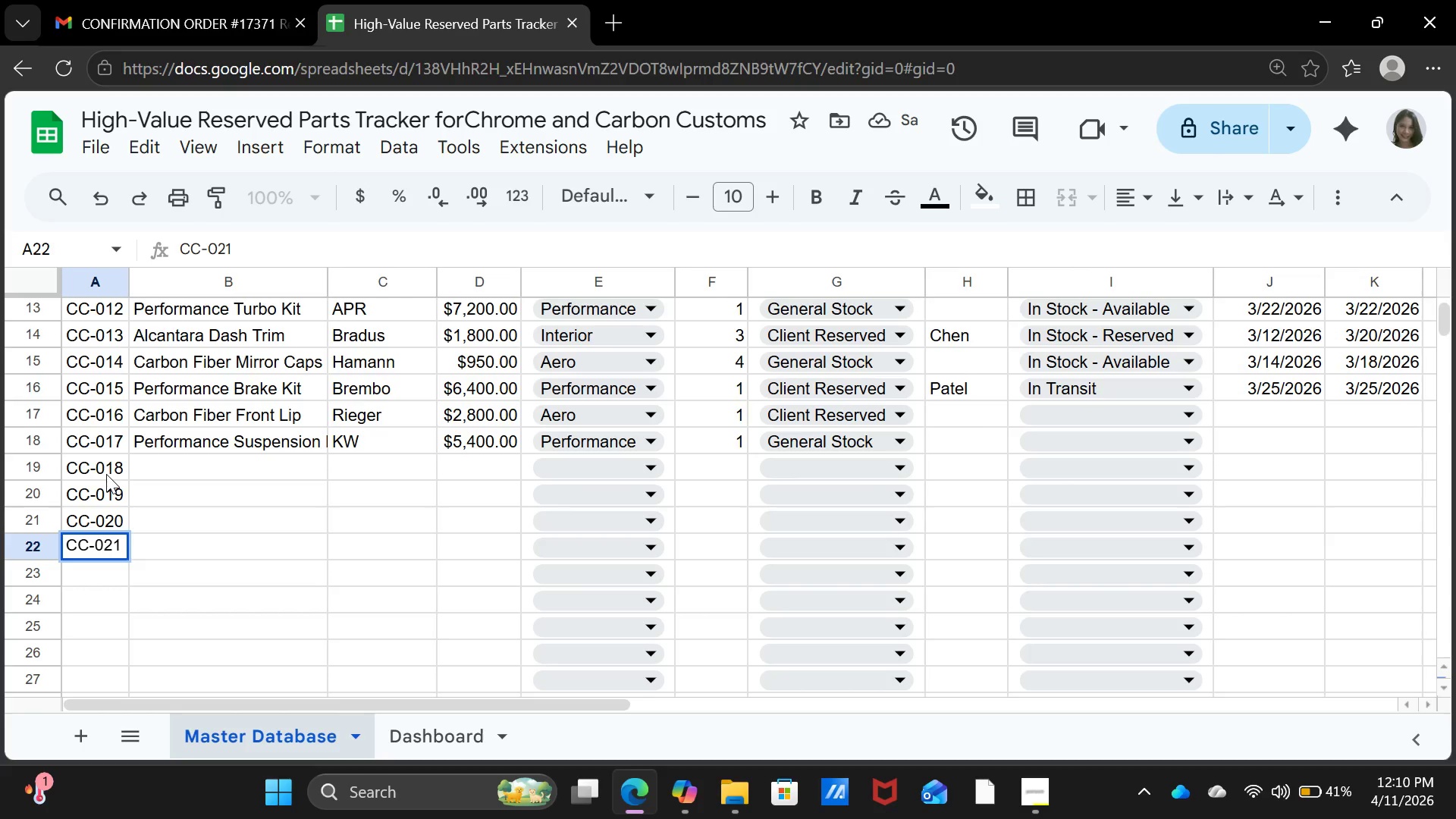 
key(ArrowDown)
 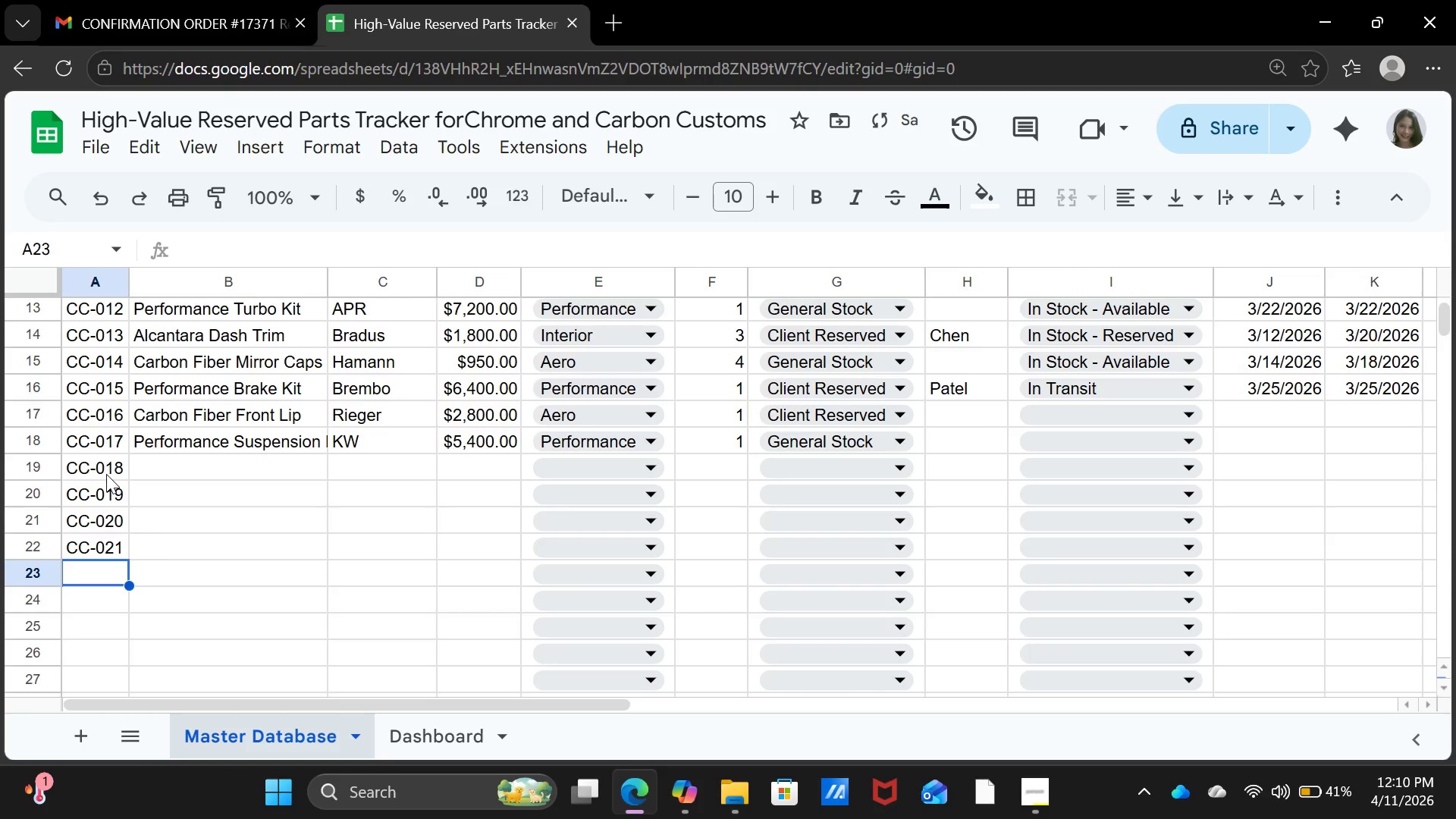 
type(CC-022)
 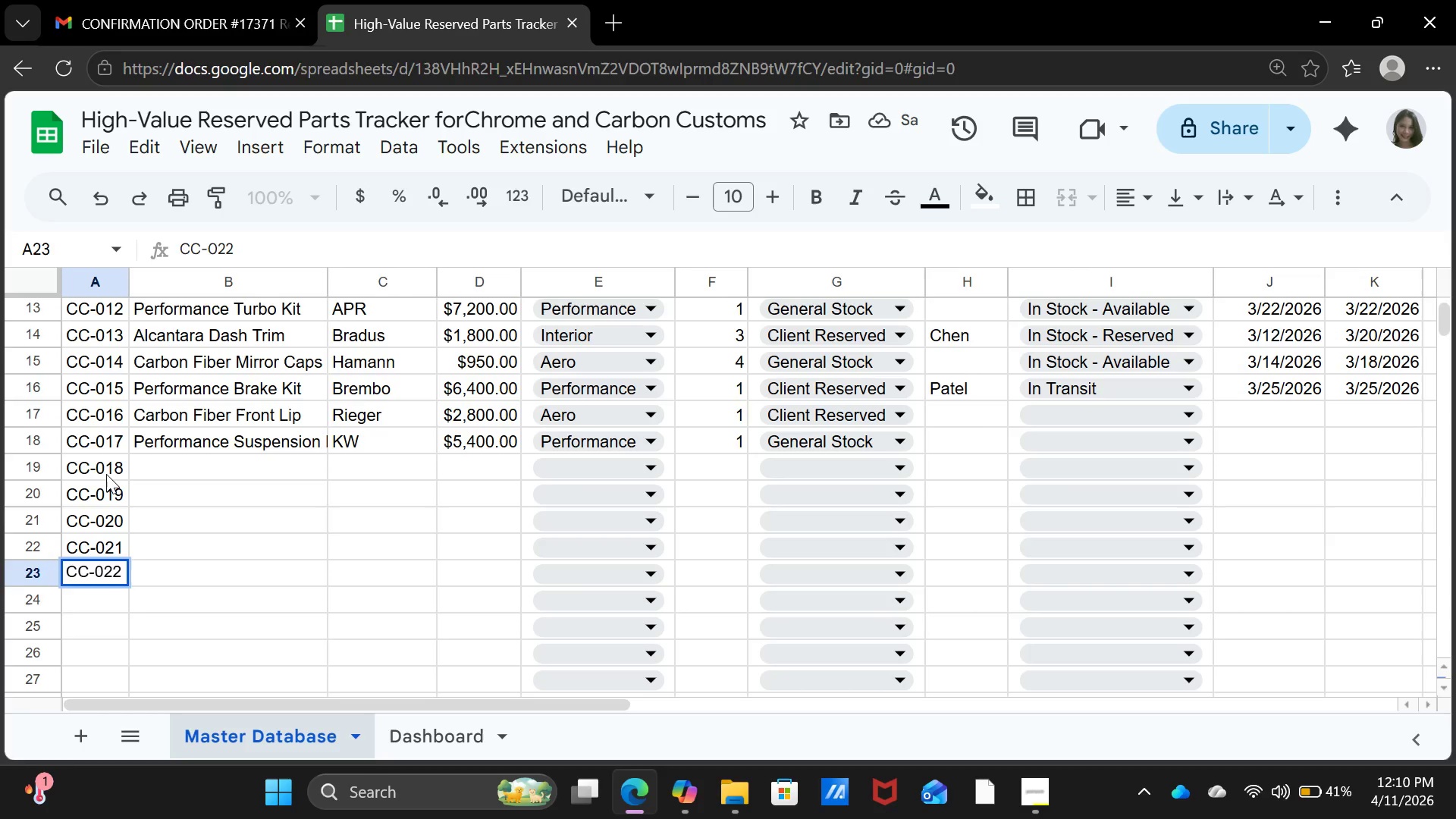 
key(ArrowDown)
 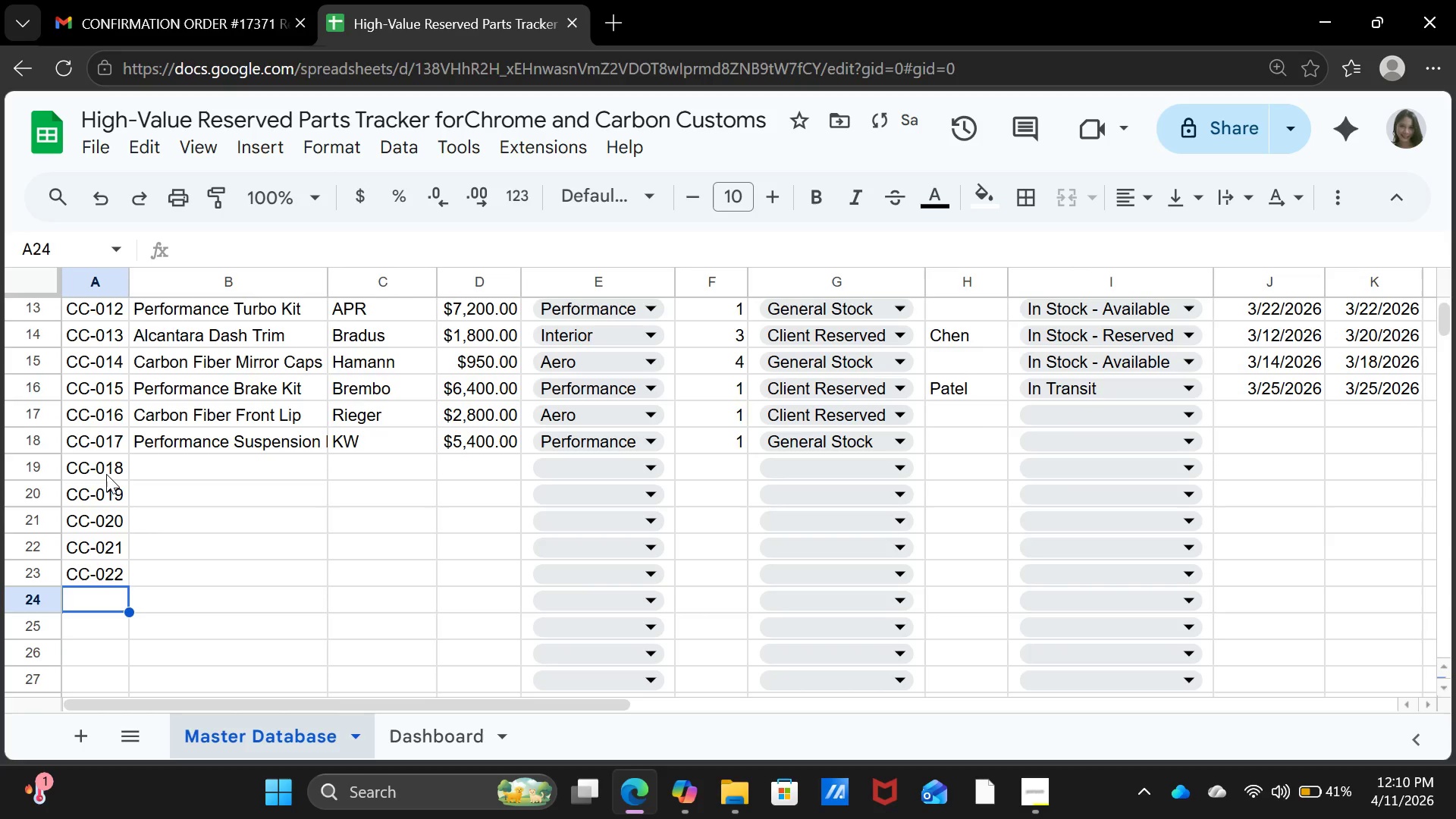 
key(ArrowLeft)
 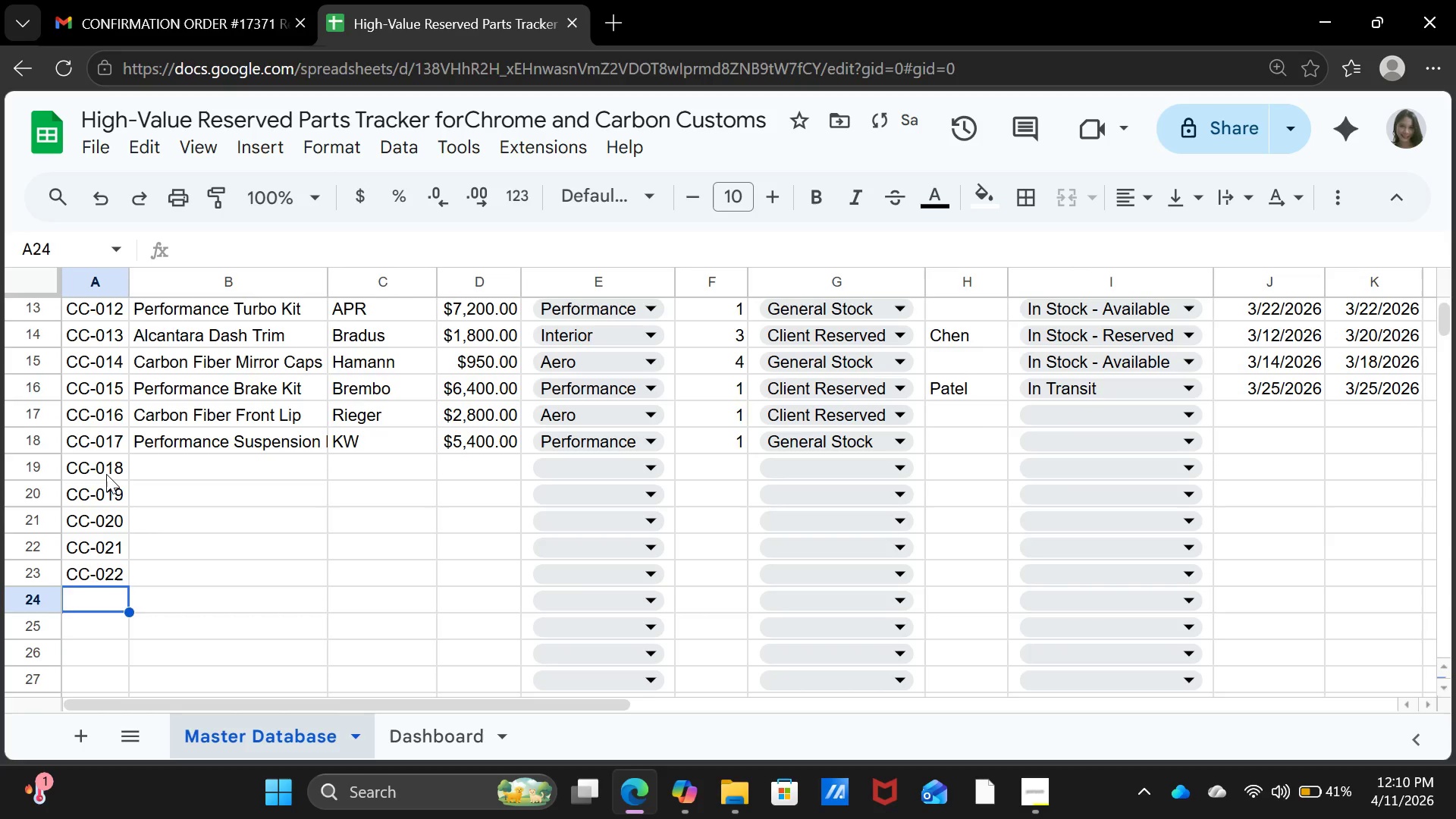 
type(CC-023)
 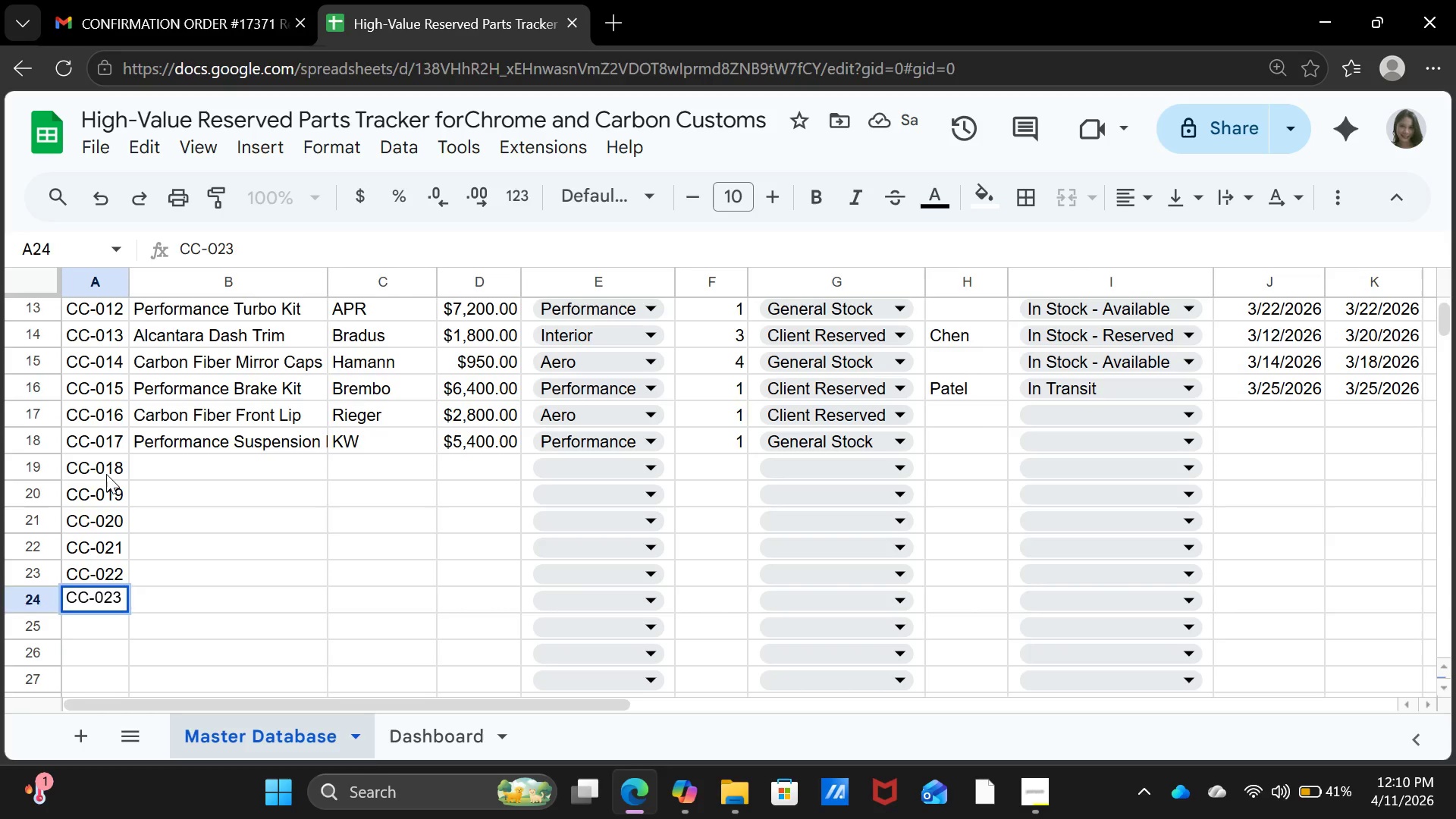 
key(ArrowDown)
 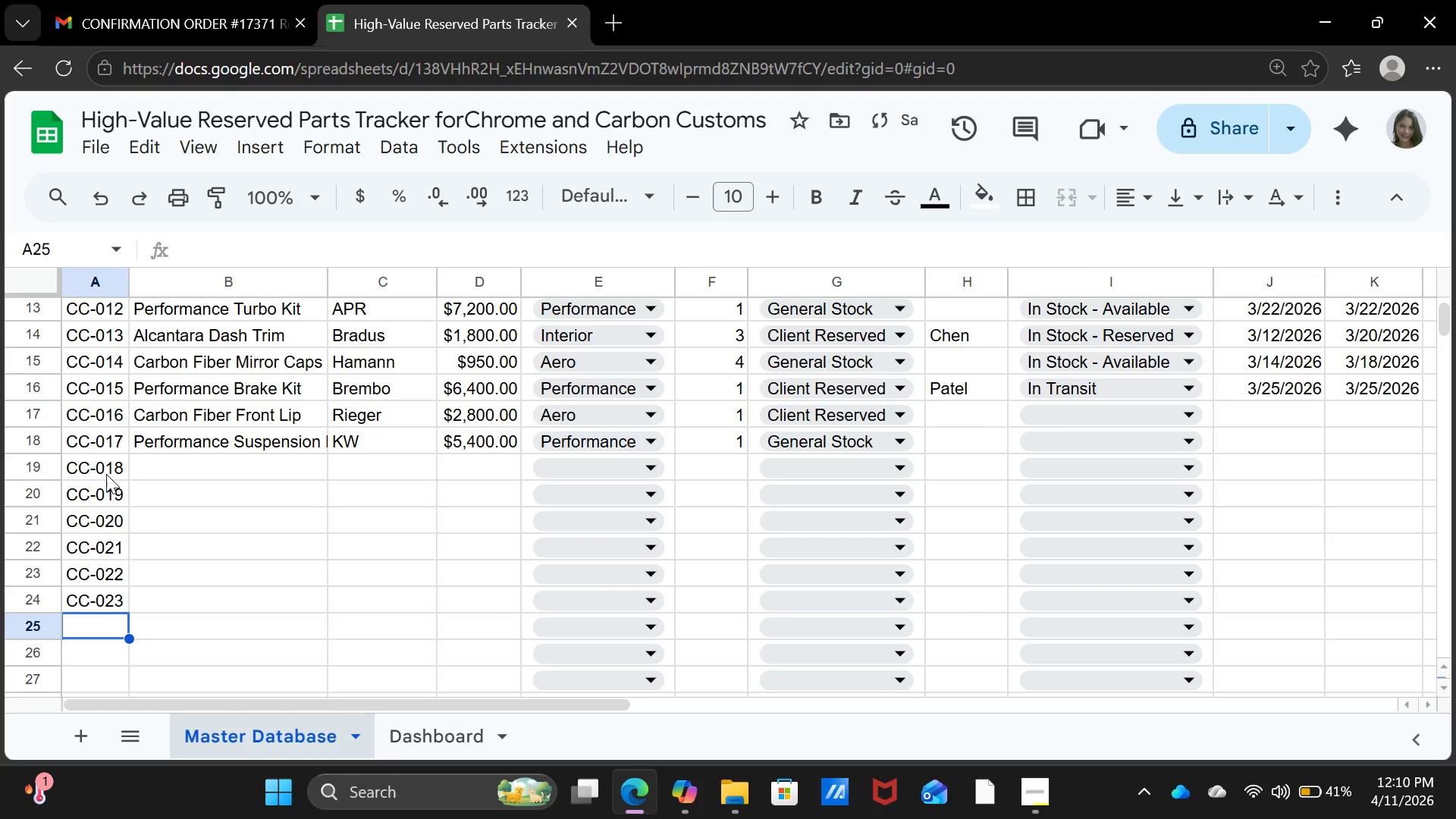 
type(CC-024)
 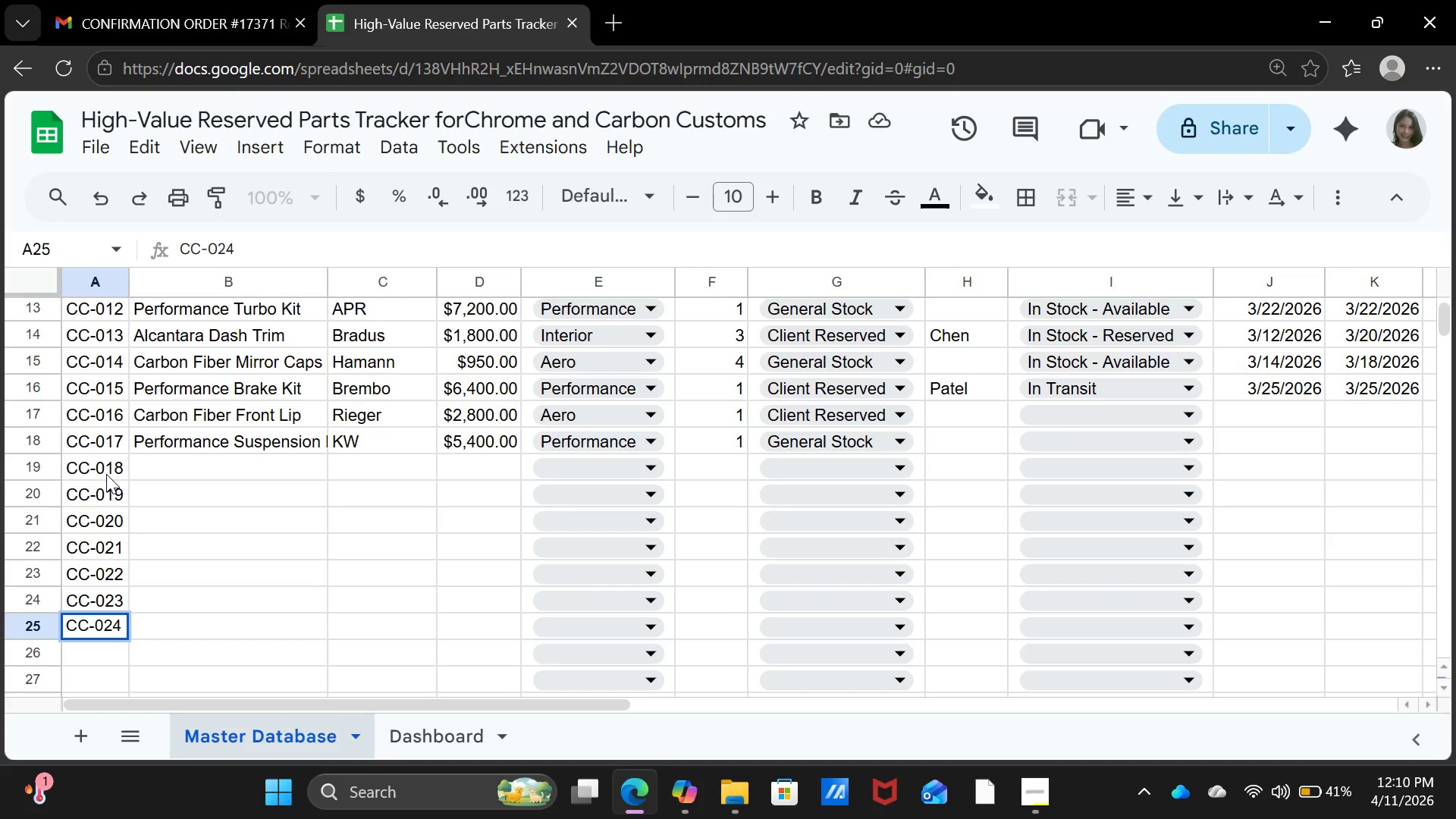 
key(ArrowDown)
 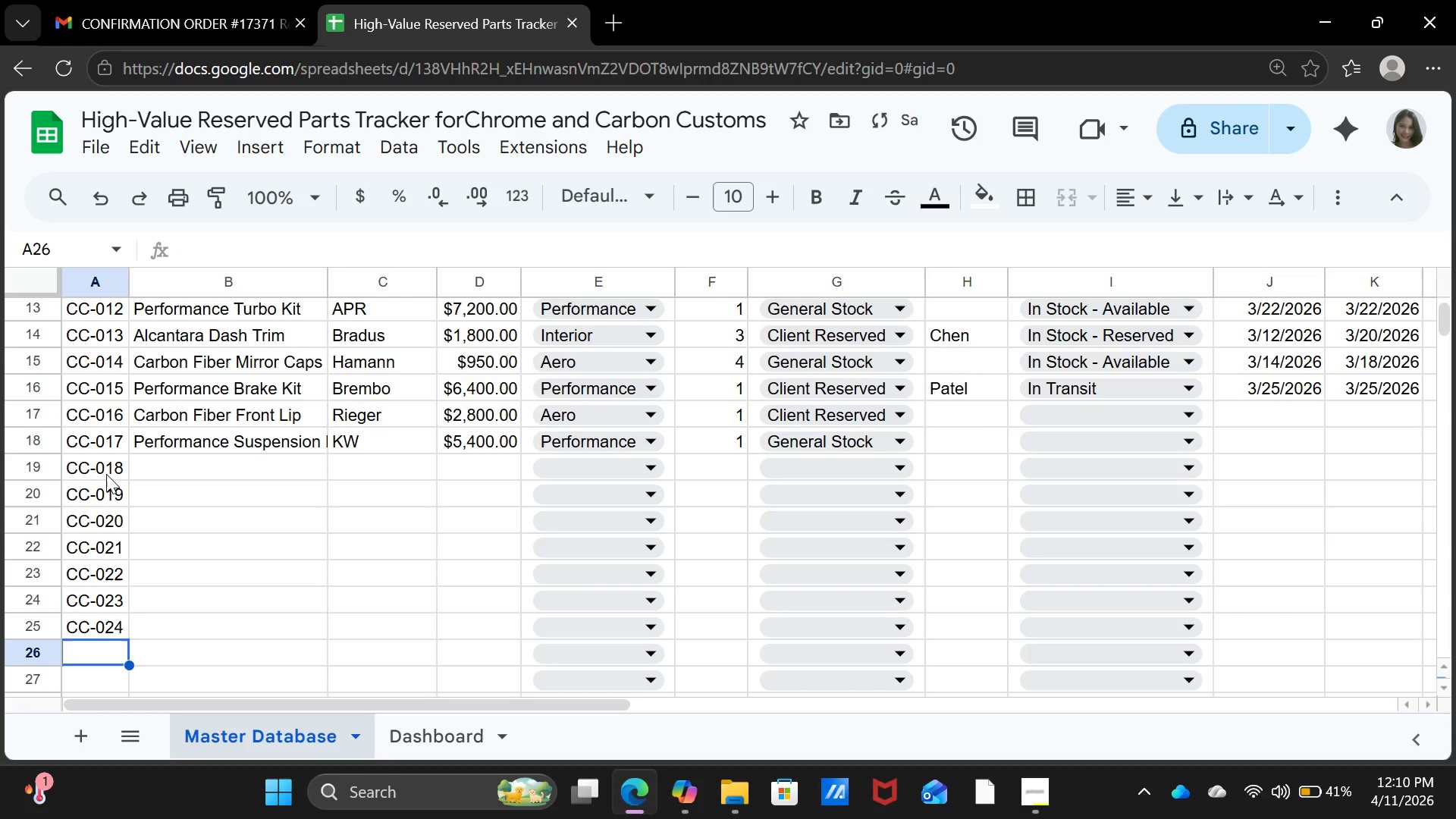 
type(CC025)
key(Backspace)
key(Backspace)
key(Backspace)
type(--)
key(Backspace)
type(025)
 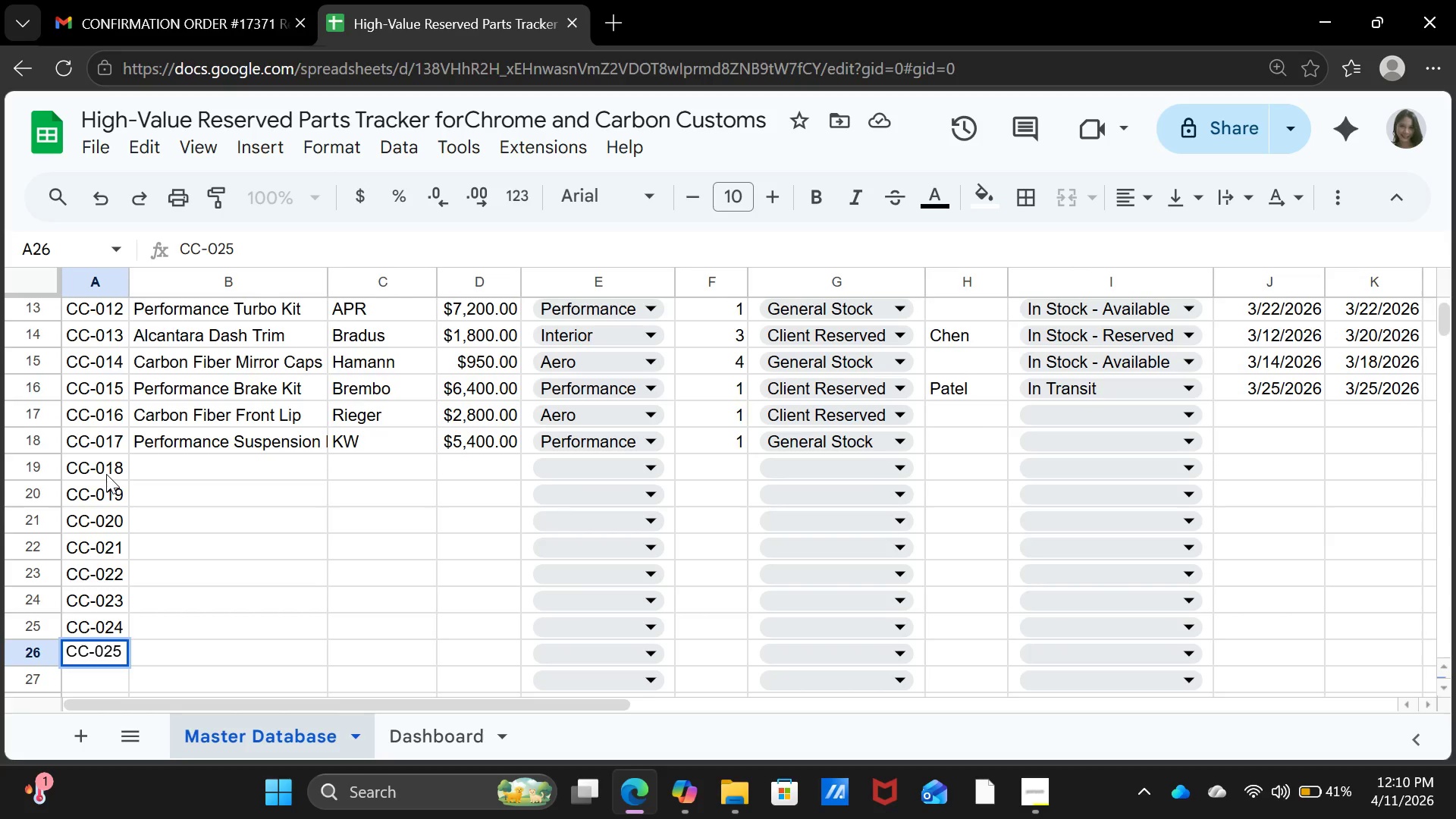 
key(ArrowDown)
 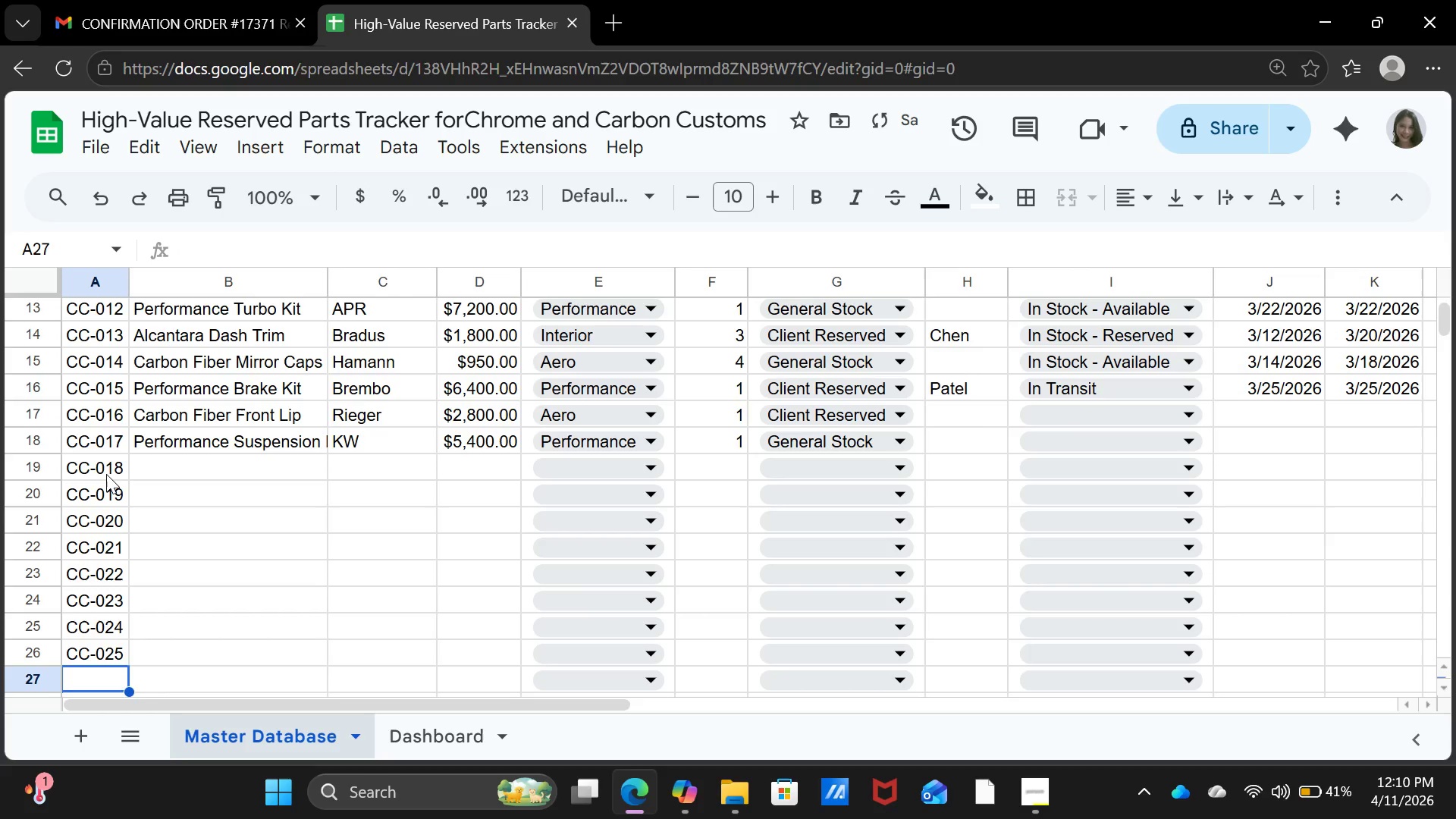 
type(CC-026)
 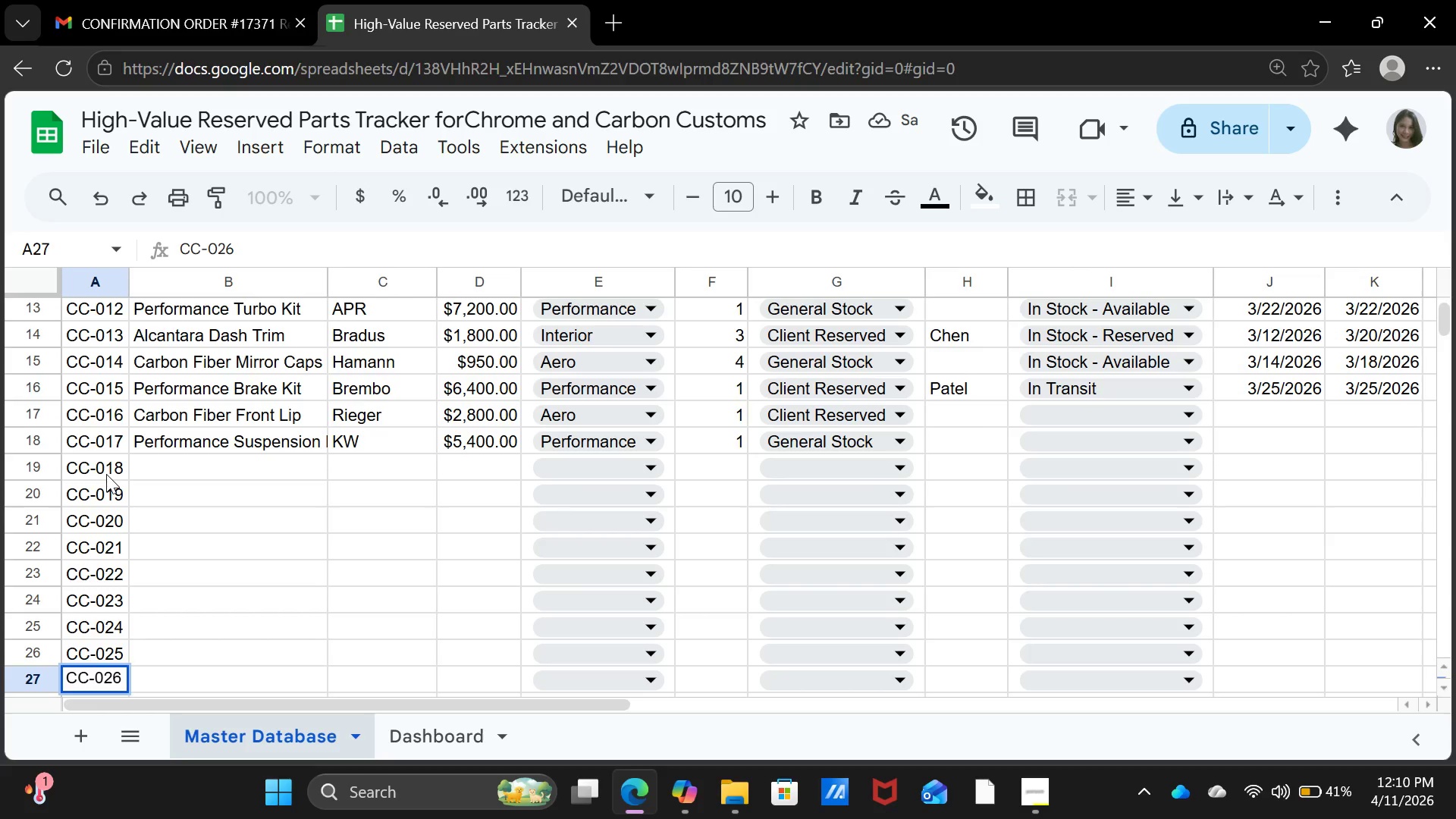 
key(ArrowDown)
 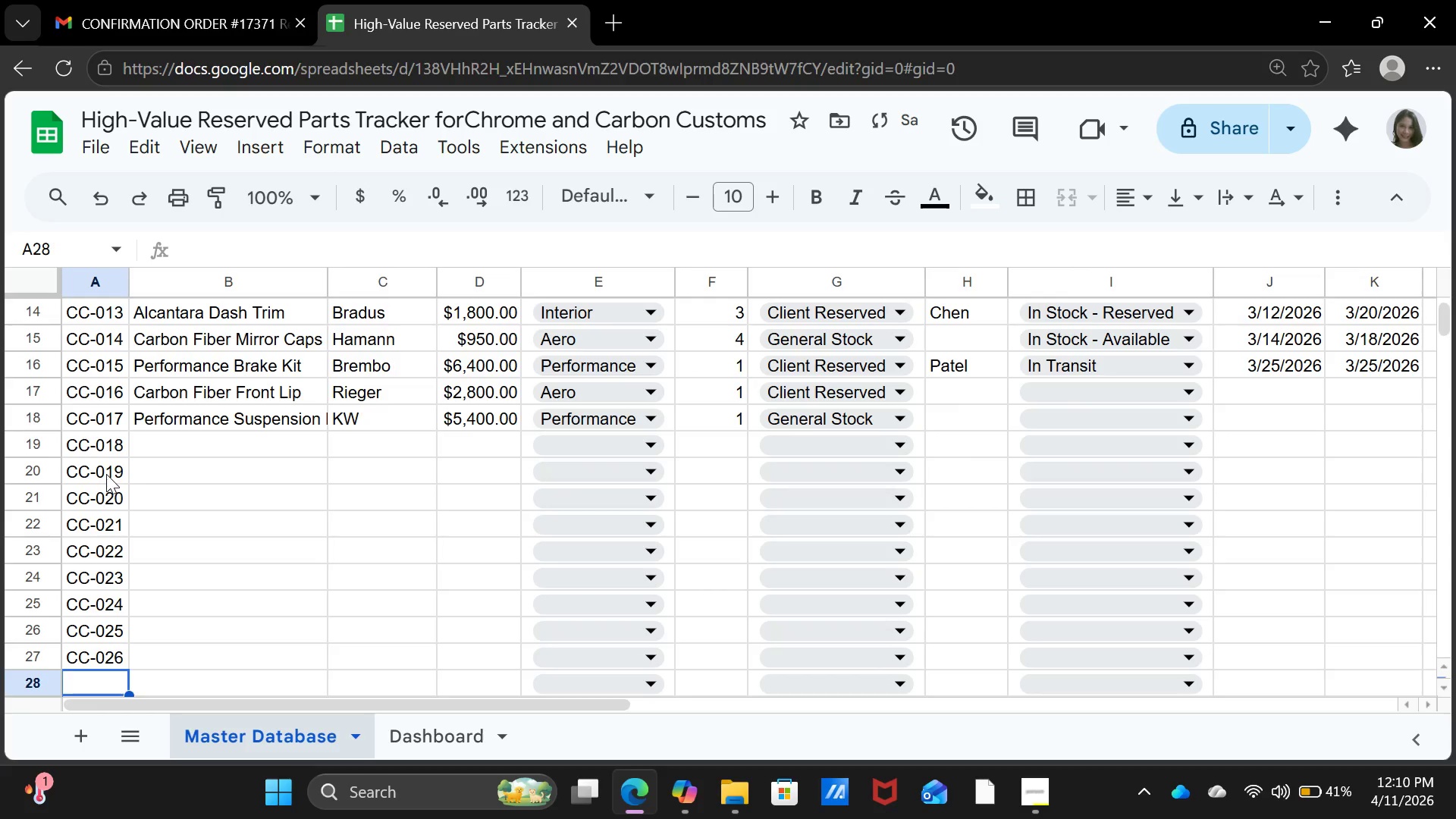 
type(CC-026)
key(Backspace)
type(7)
 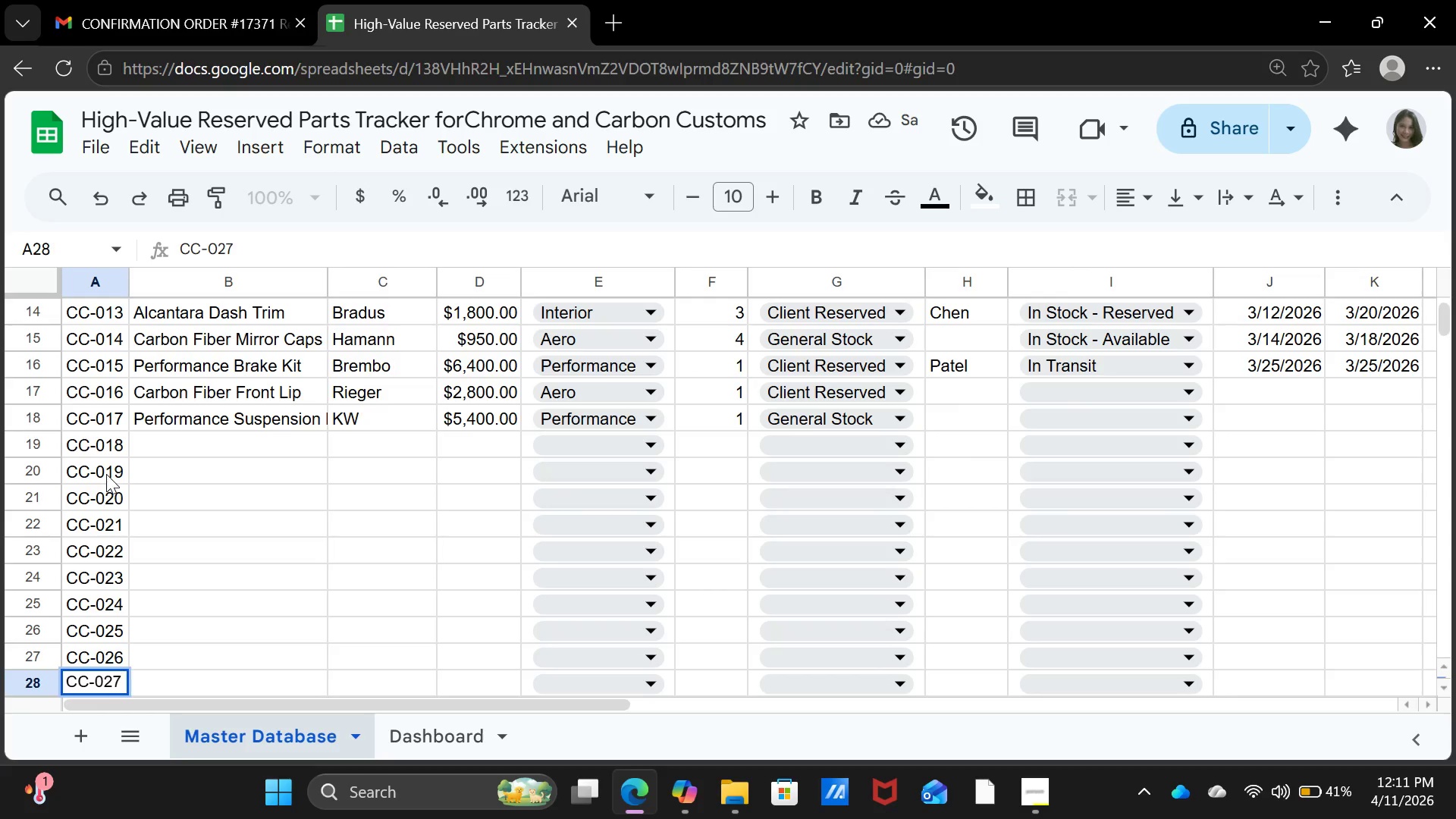 
key(ArrowDown)
 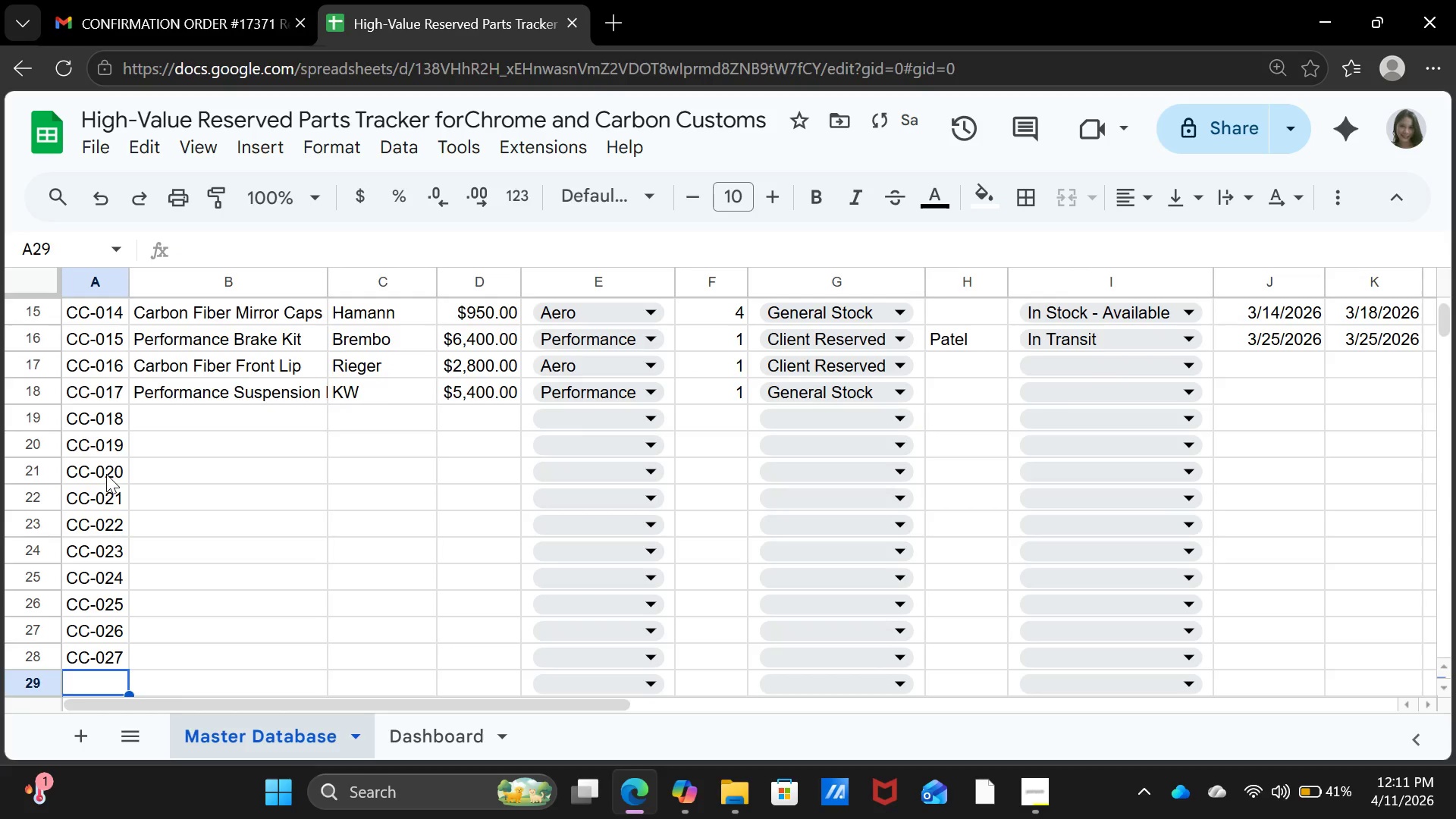 
type(CC-028)
 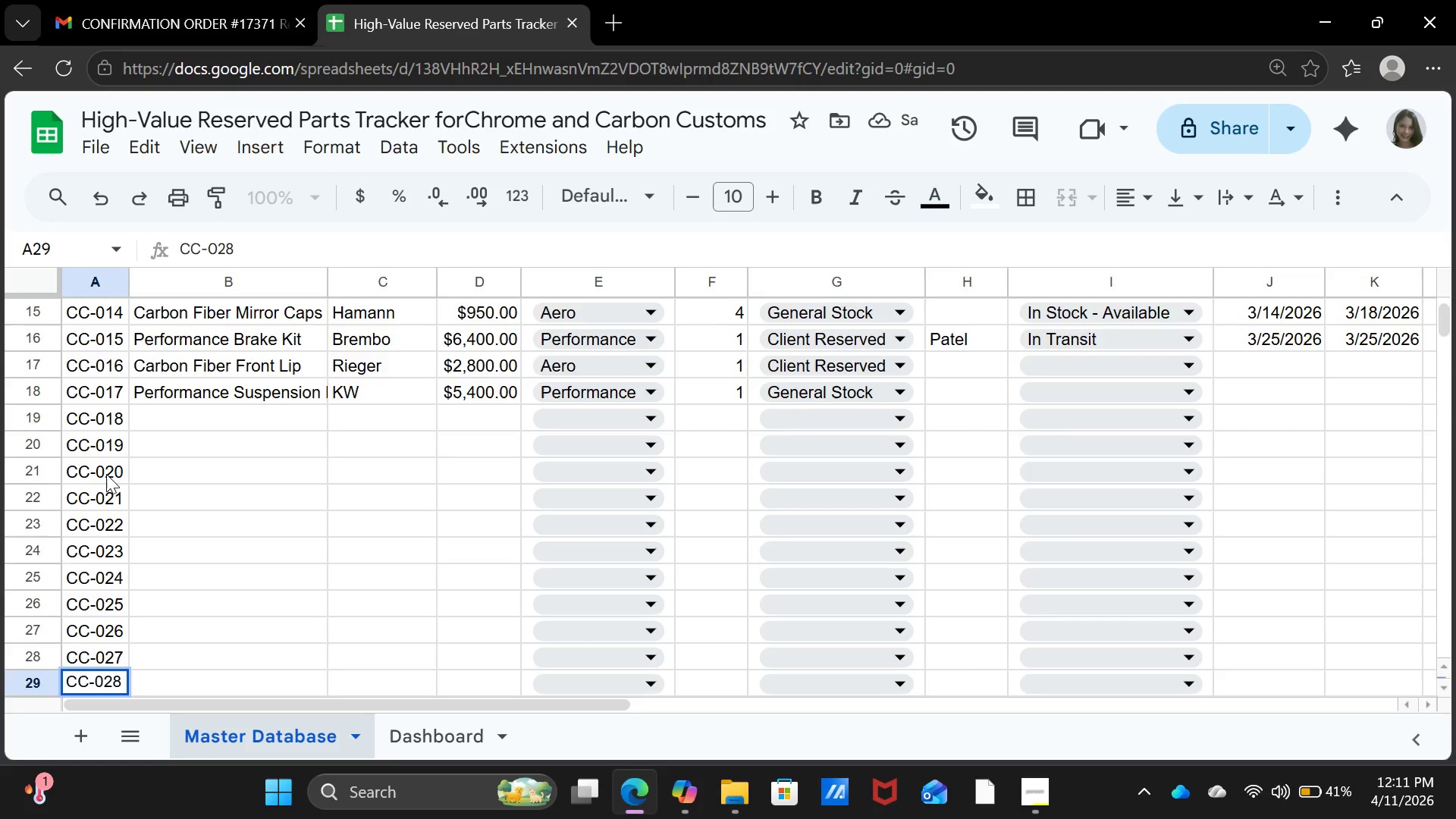 
key(ArrowDown)
 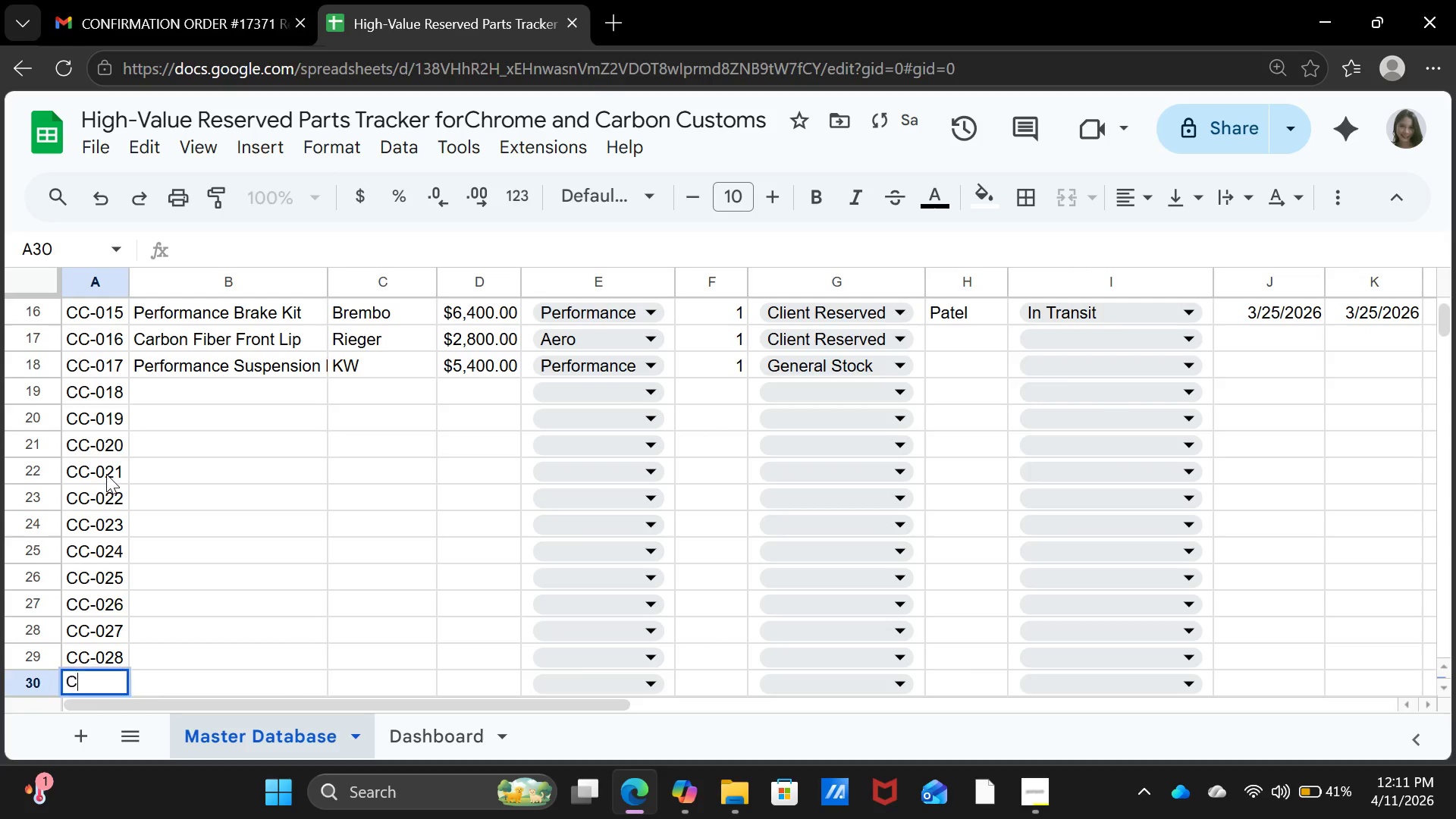 
type(CC-029)
 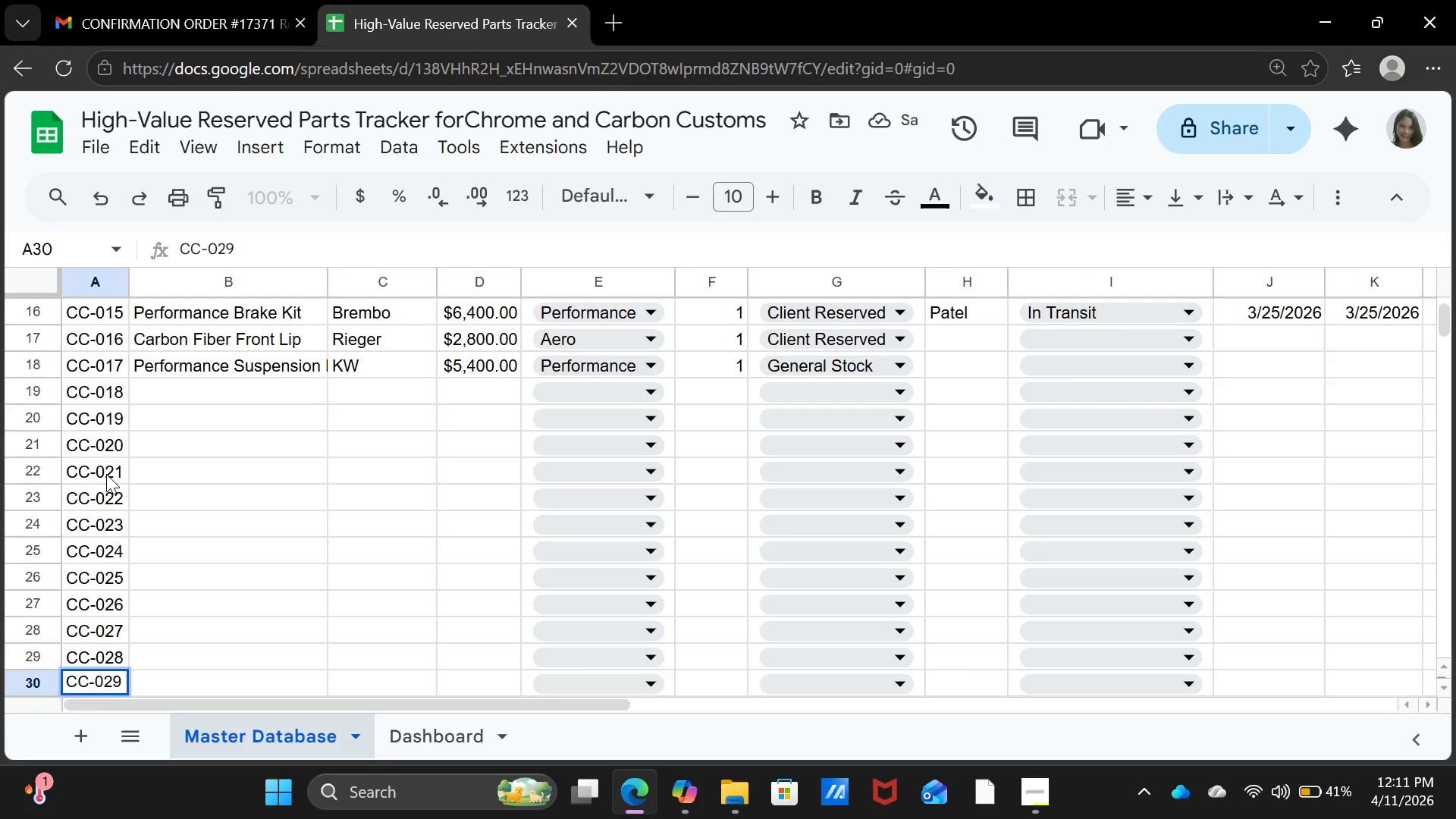 
key(ArrowDown)
 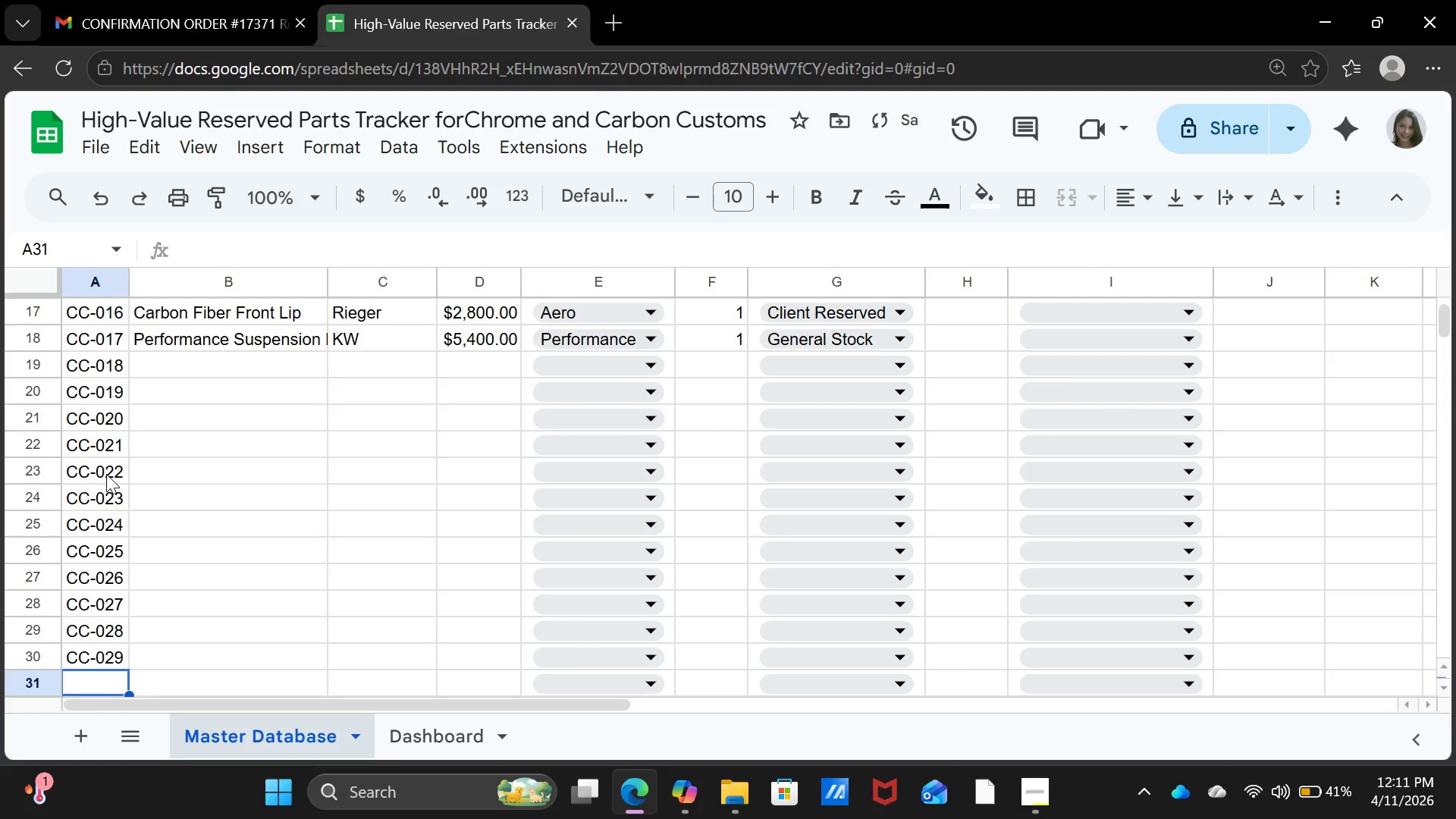 
type(CC-030)
 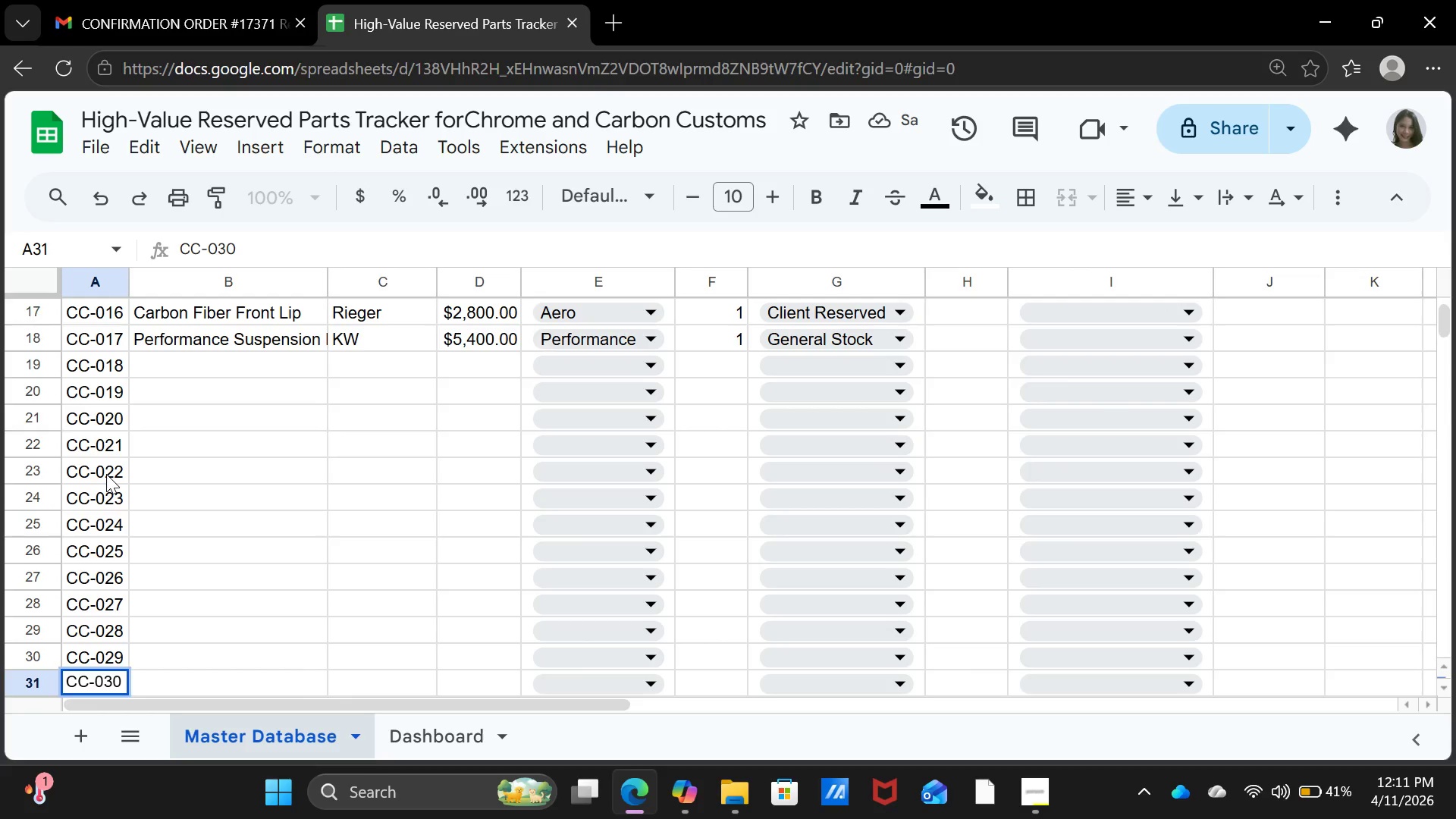 
key(ArrowDown)
 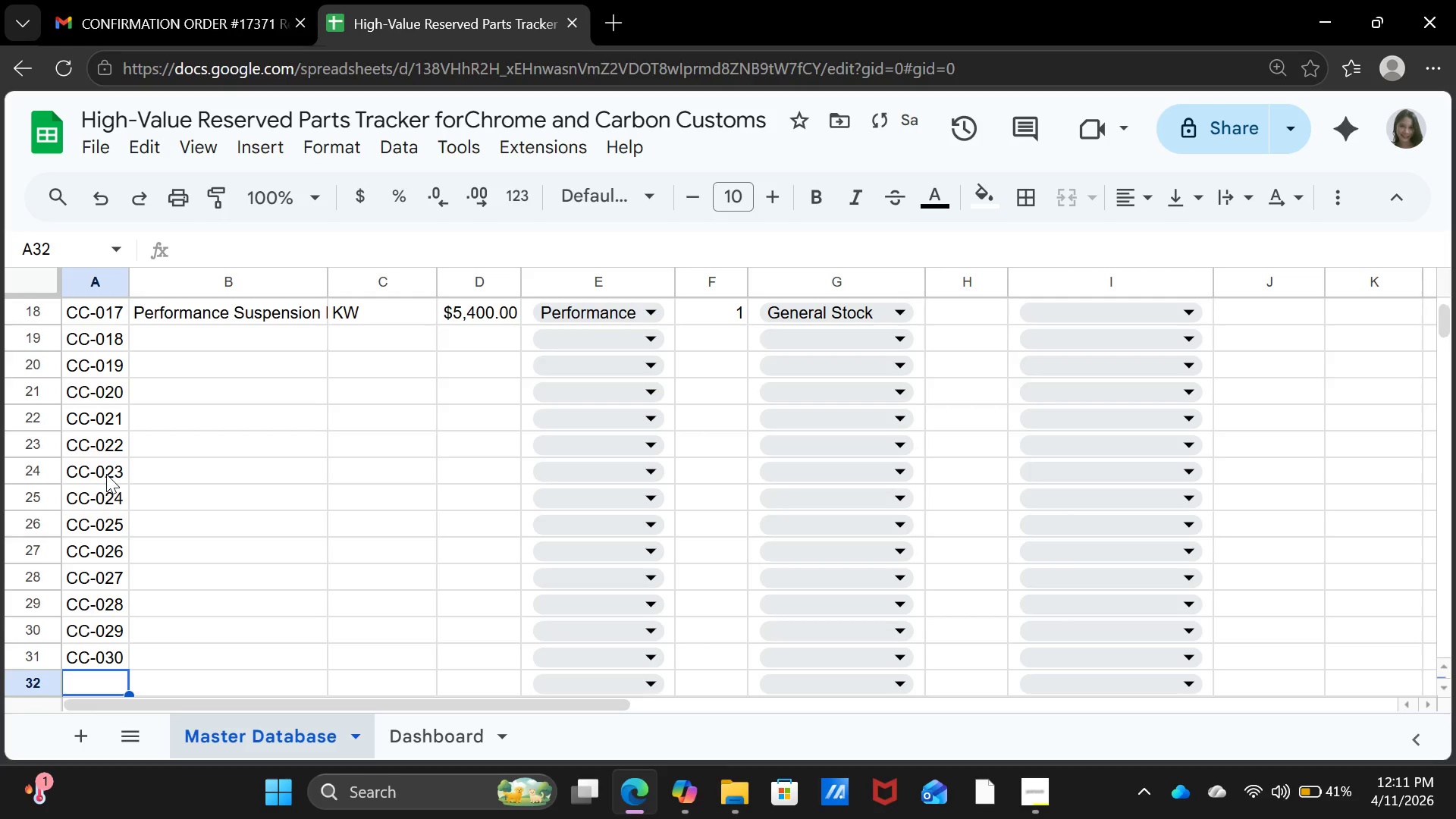 
type(CC0)
key(Backspace)
type(-)
 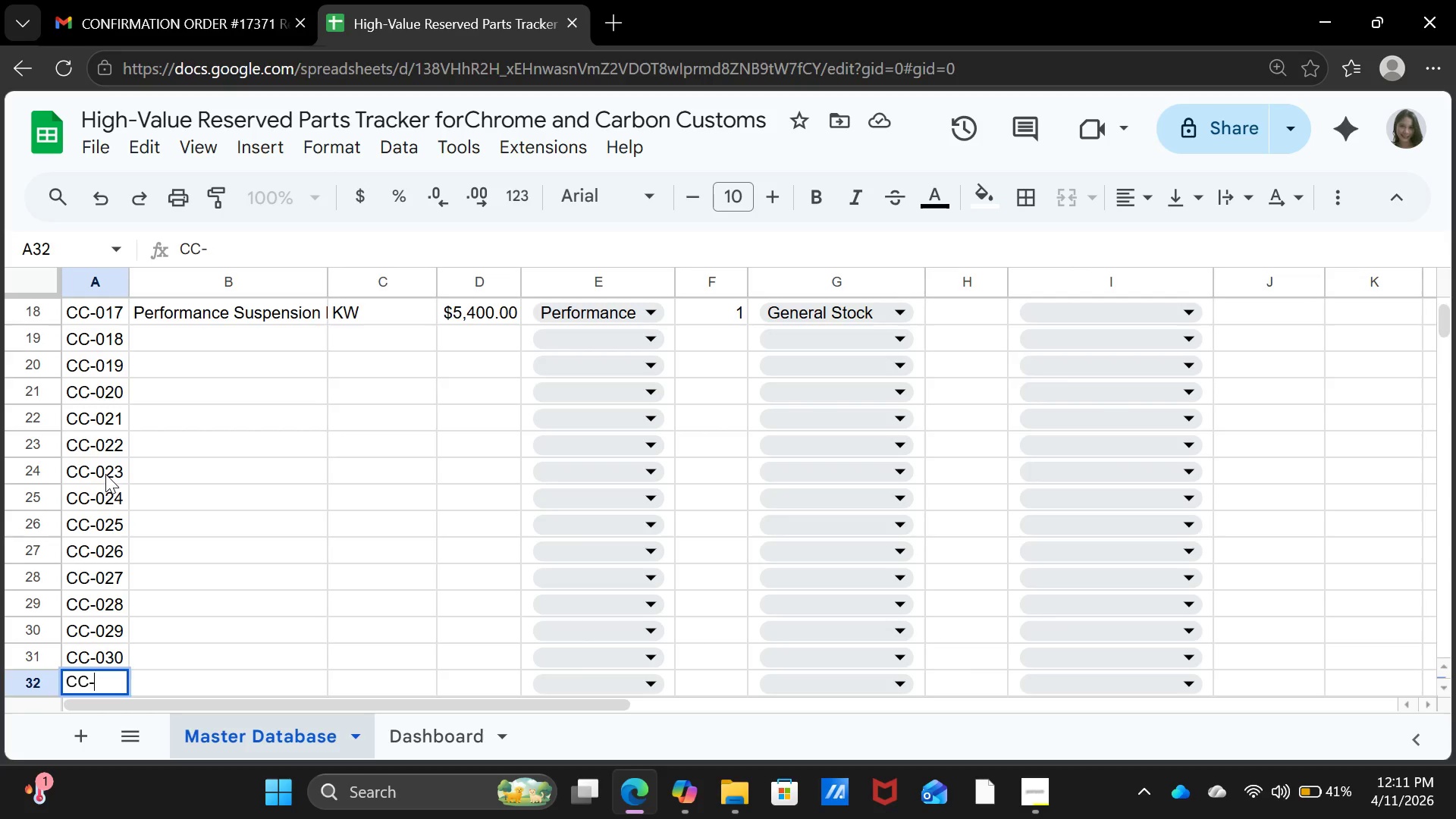 
type(031)
 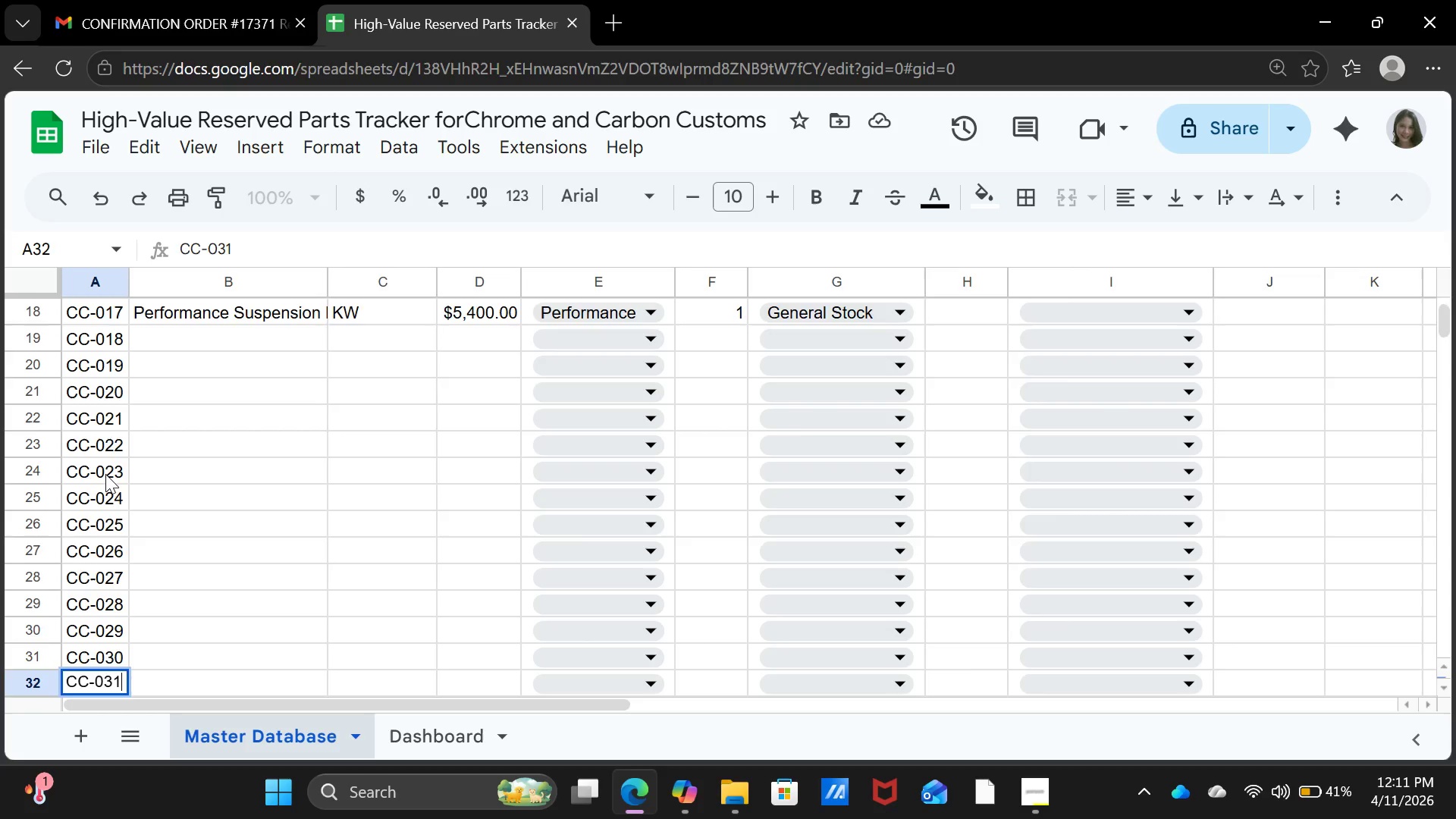 
key(ArrowDown)
 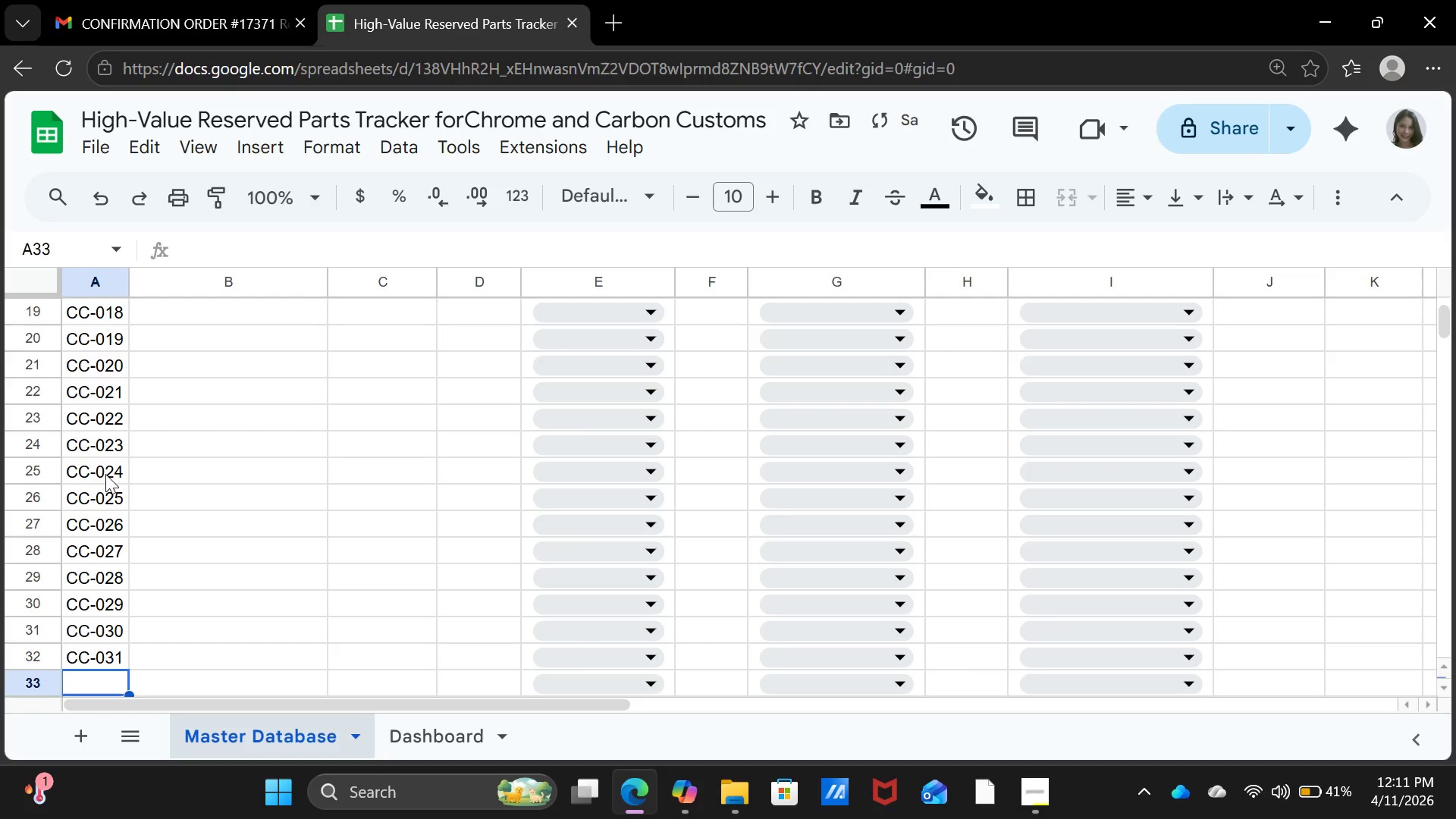 
type(CC-032)
 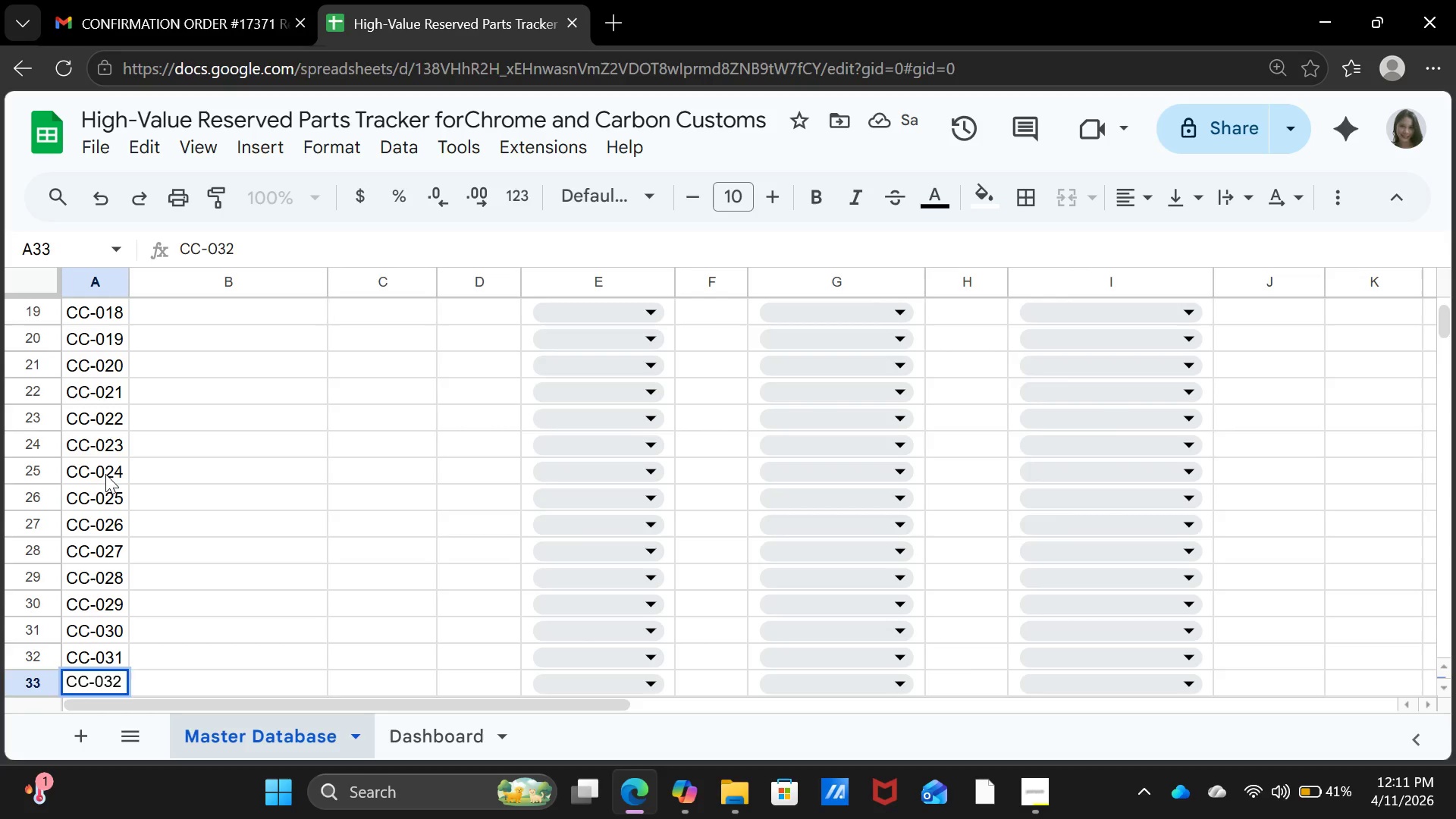 
key(ArrowDown)
 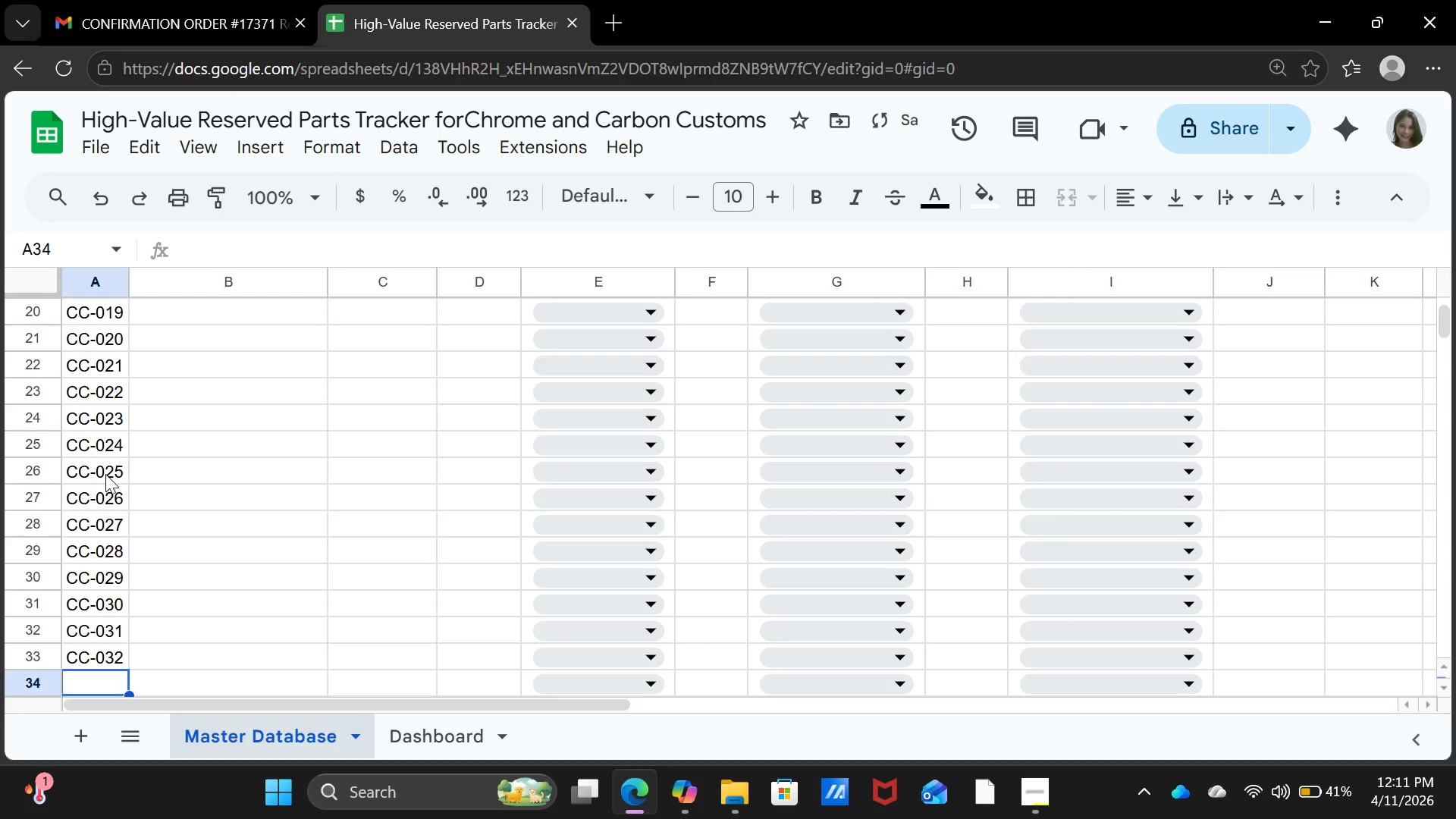 
type(CC-033)
 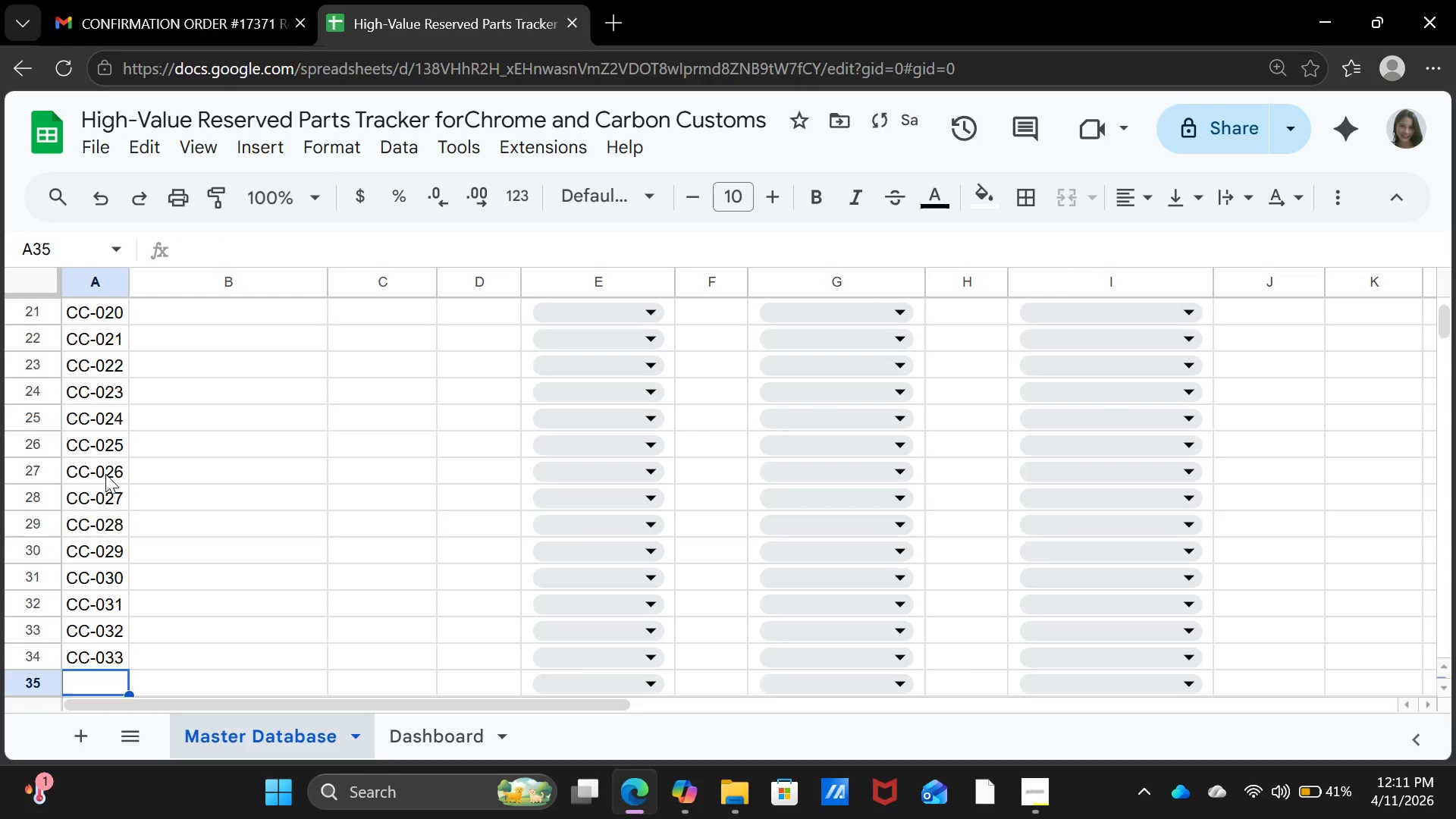 
key(ArrowDown)
 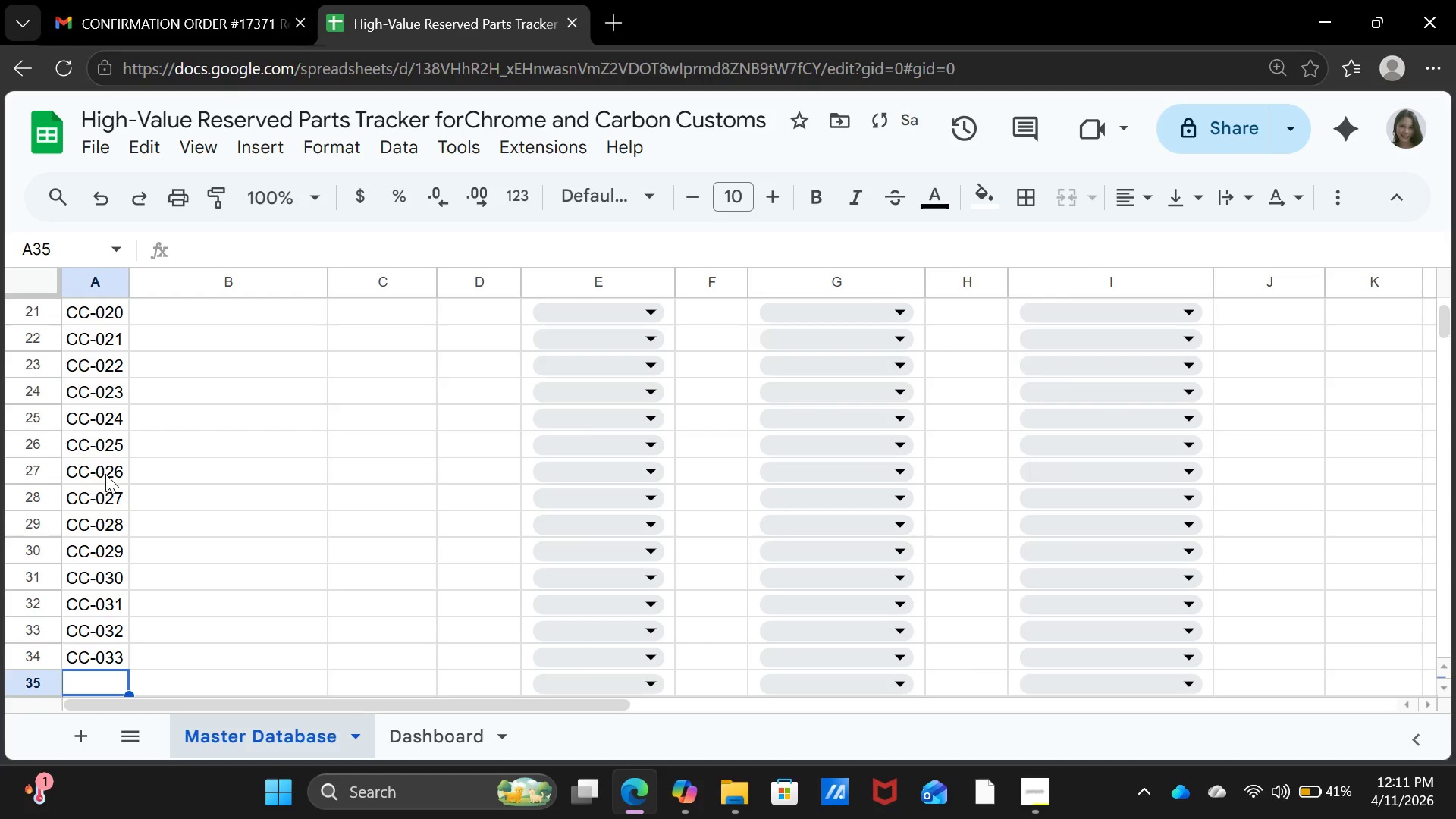 
type(CC-034)
 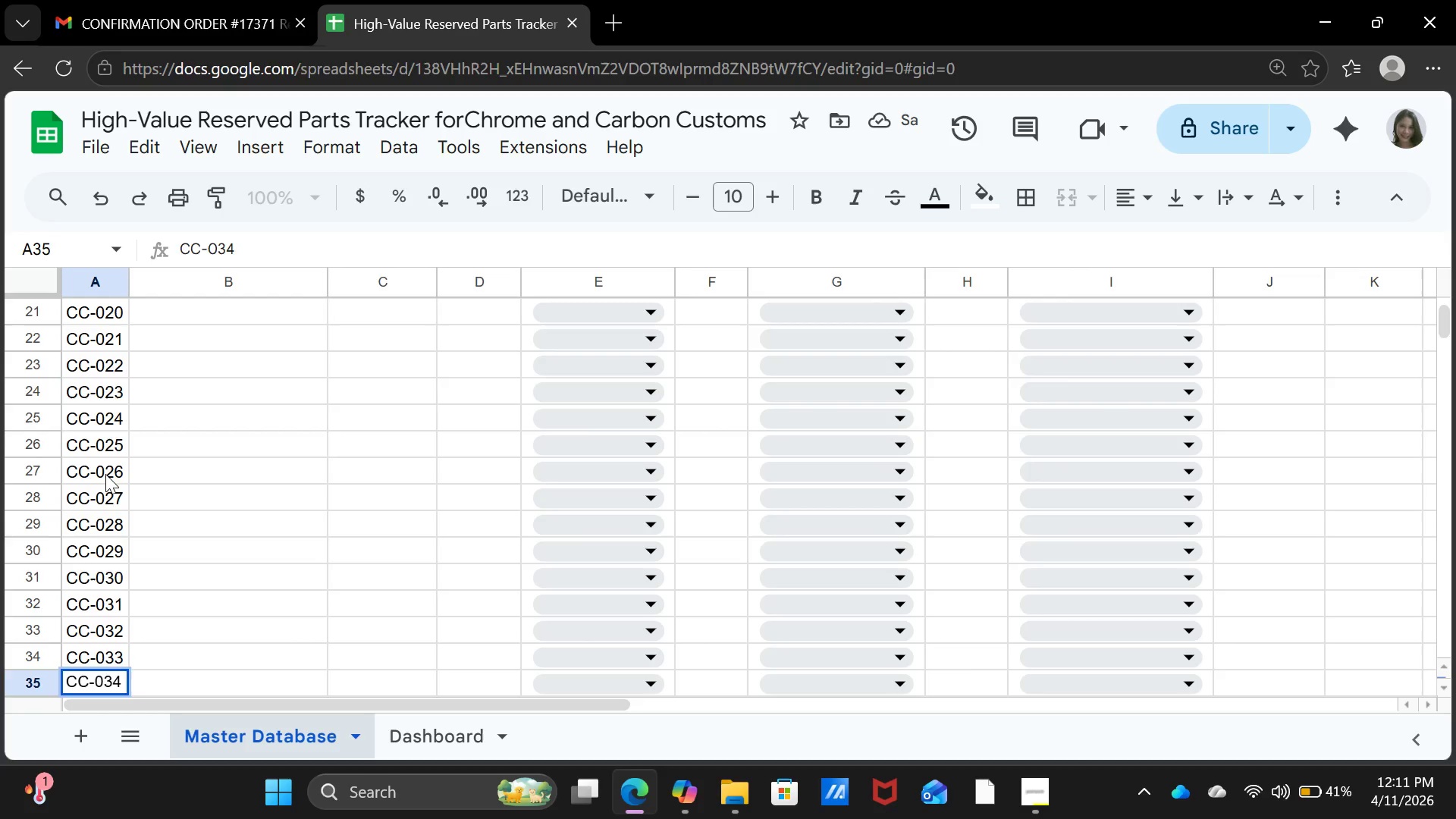 
key(ArrowDown)
 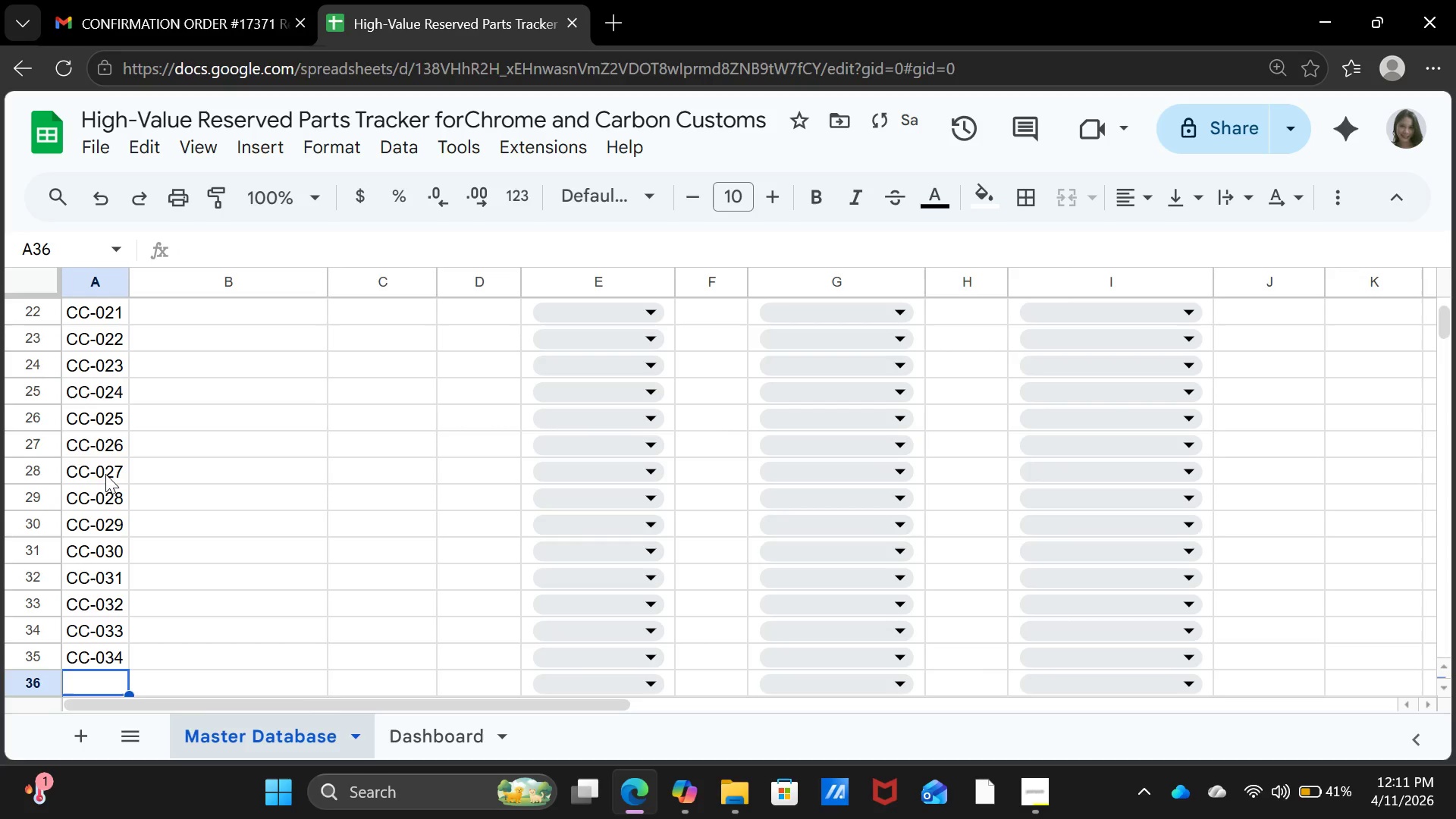 
type(CC-035)
 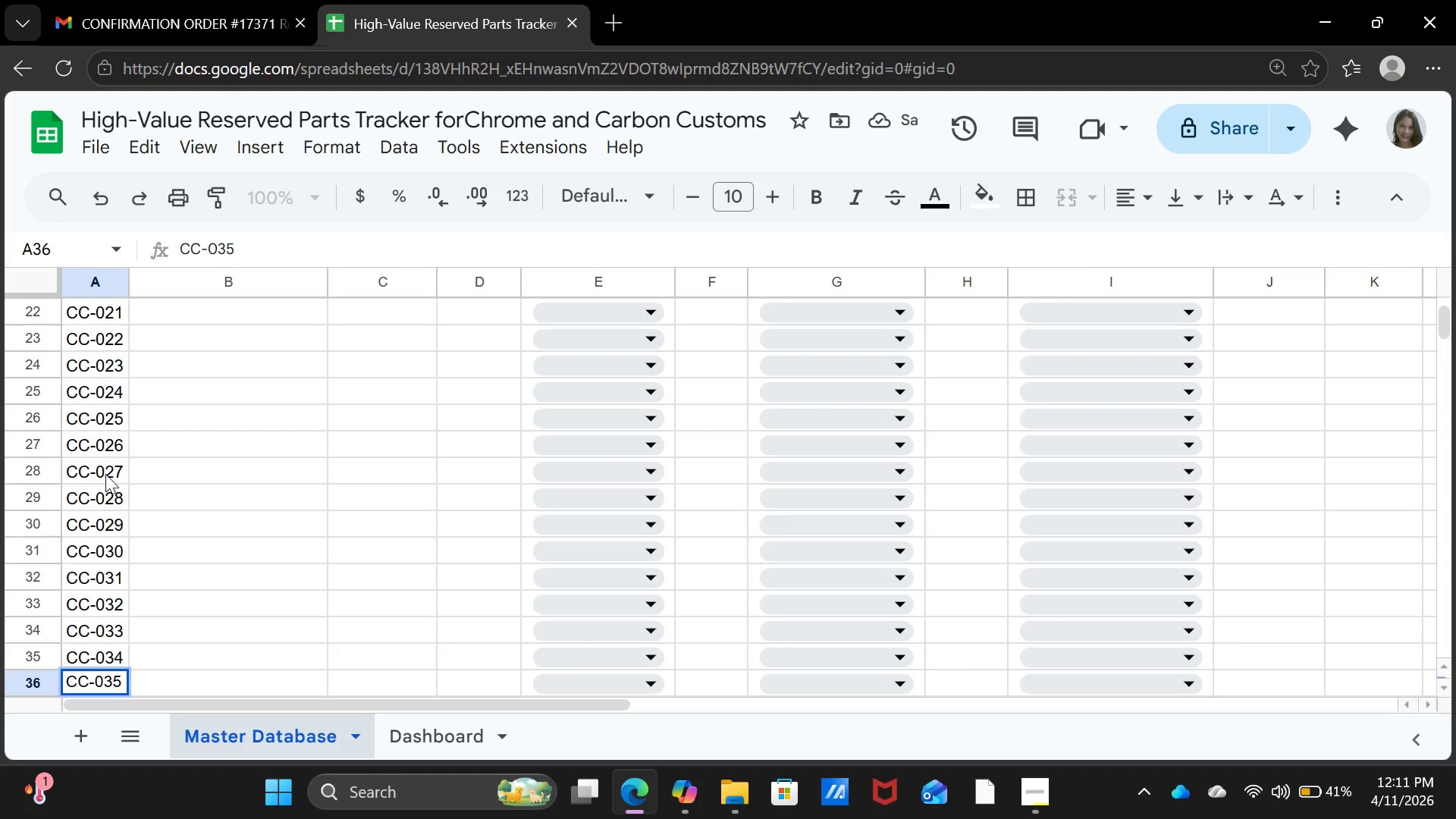 
key(ArrowDown)
 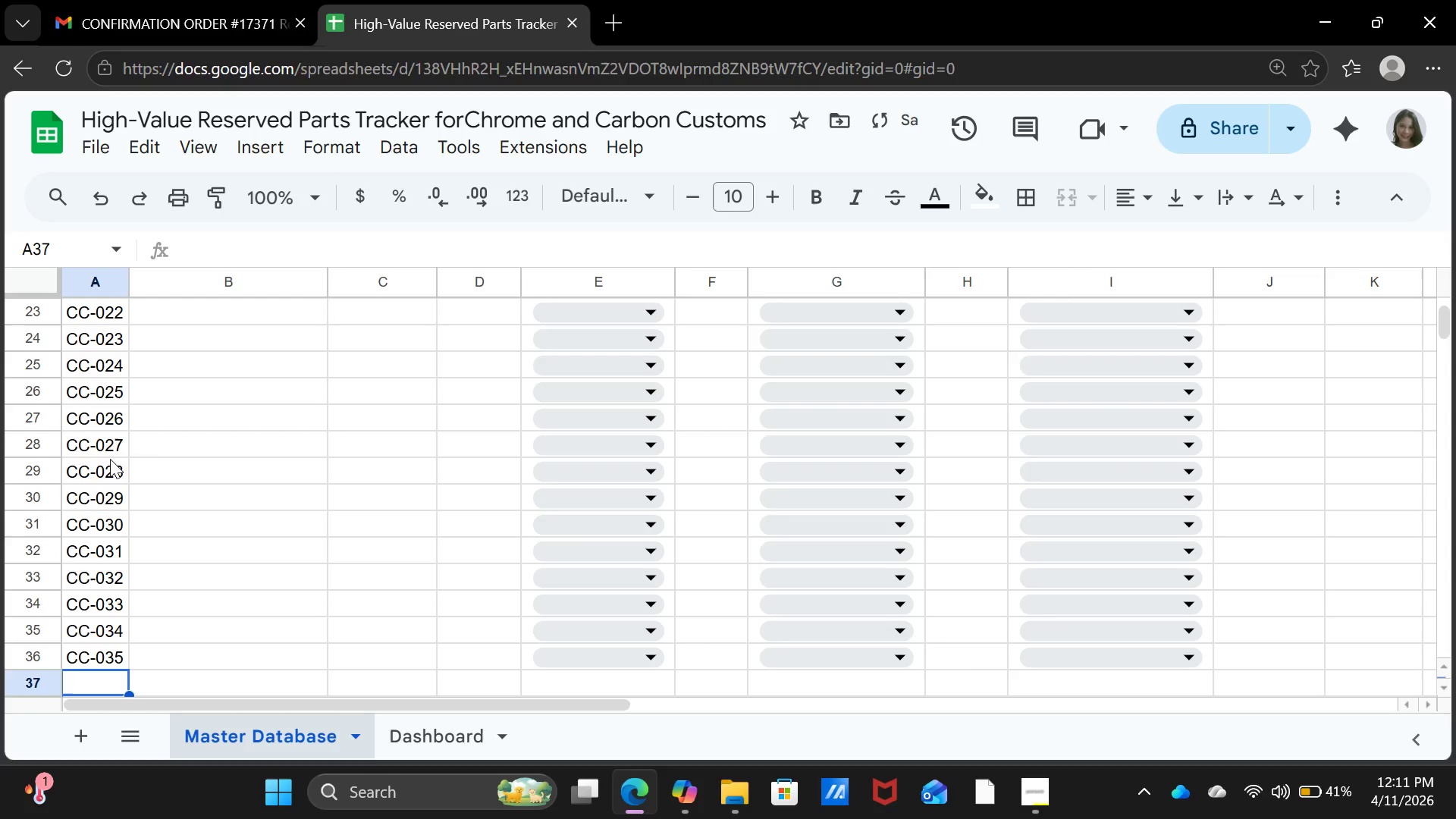 
scroll: coordinate [361, 517], scroll_direction: up, amount: 3.0
 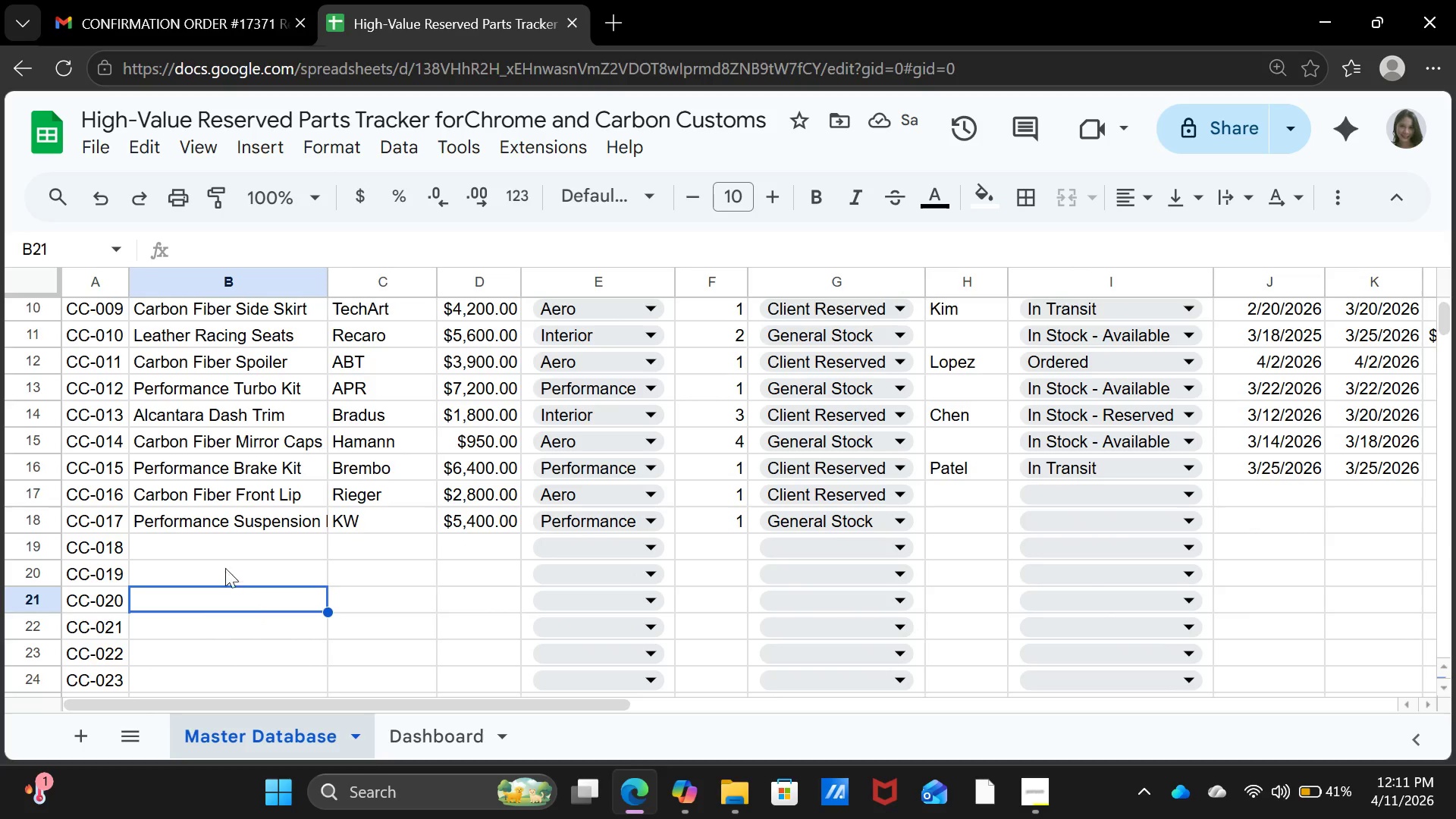 
double_click([229, 554])
 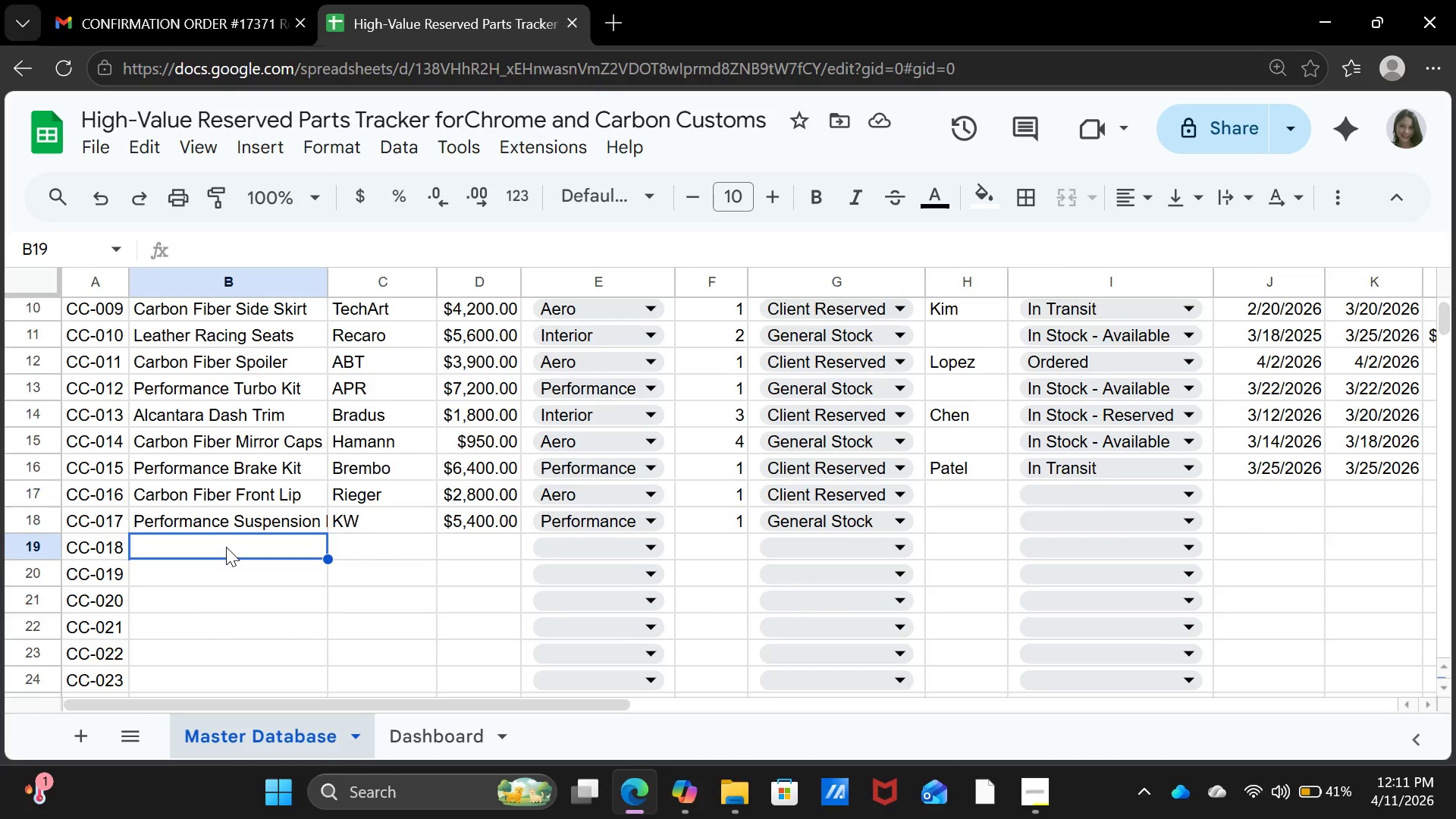 
wait(10.26)
 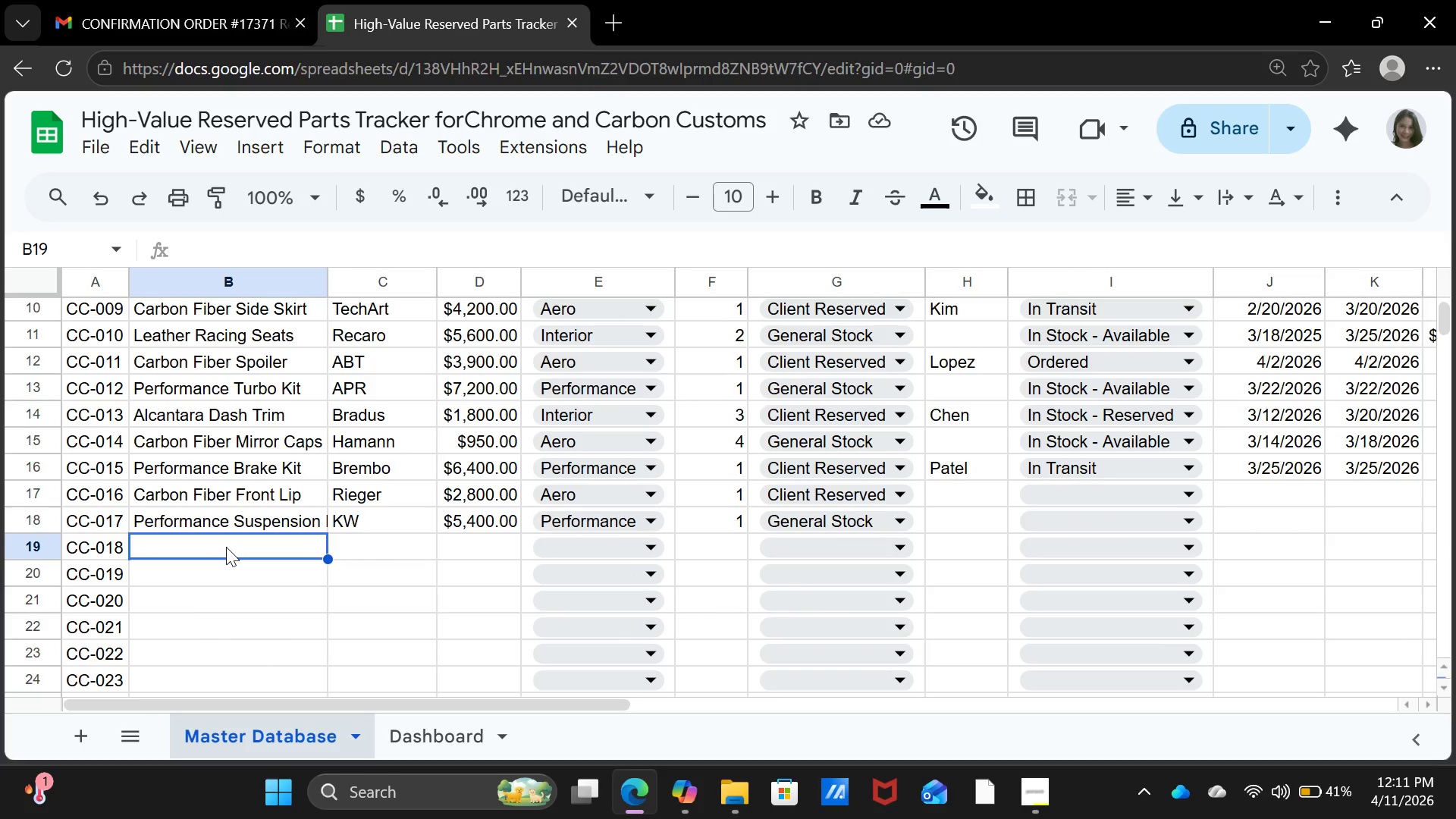 
type(Alcantara Door Panels)
 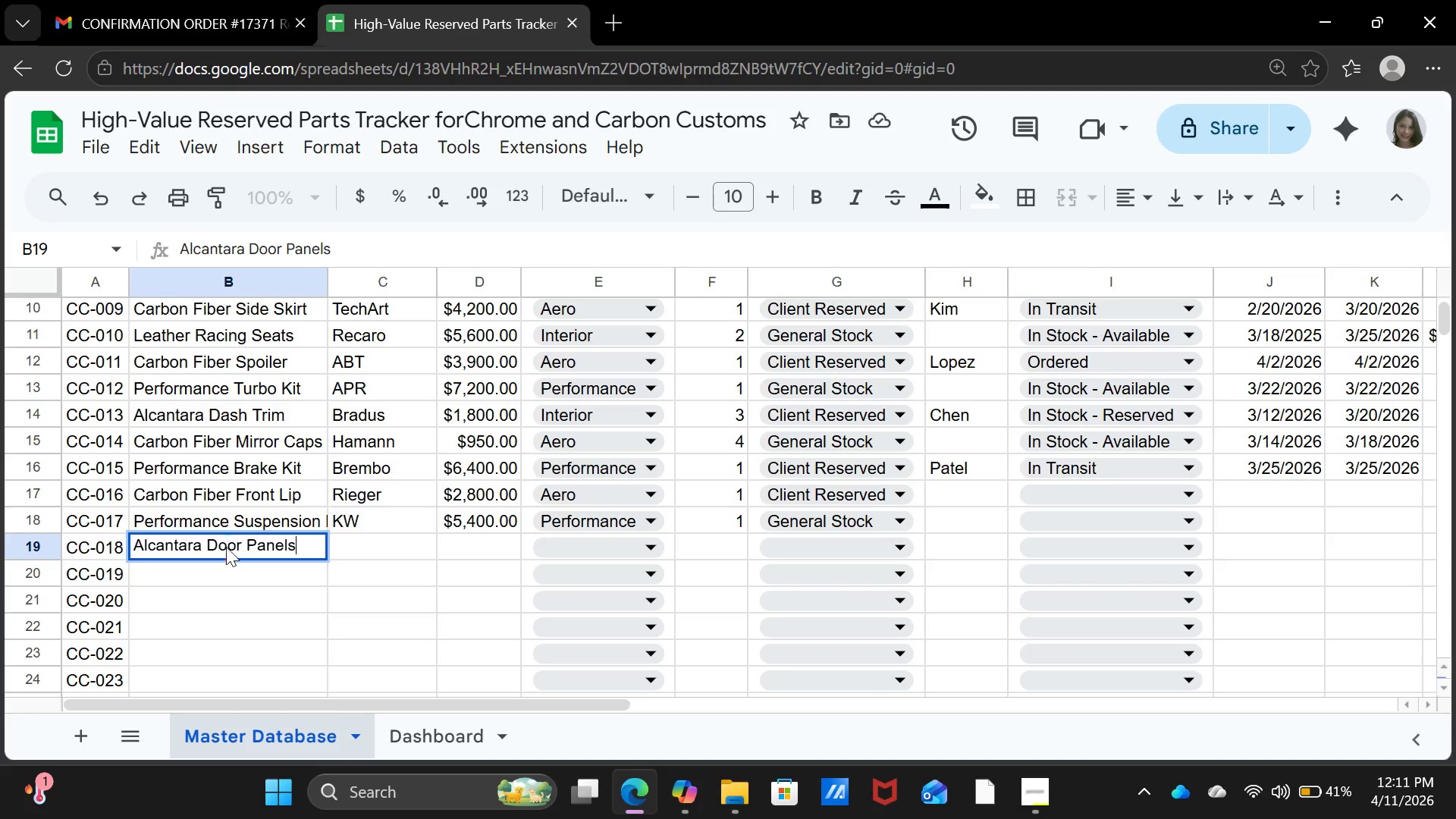 
key(ArrowRight)
 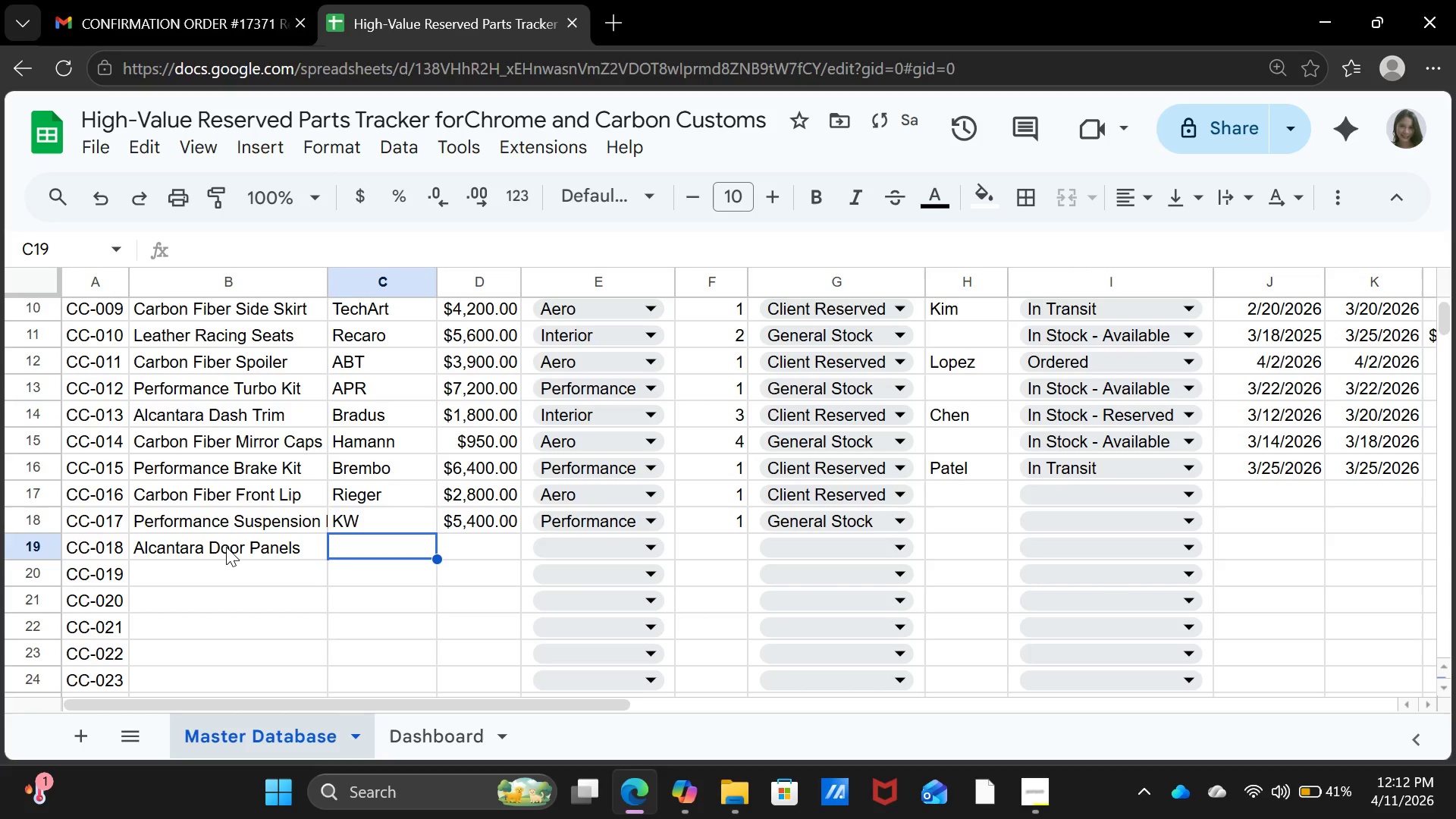 
type(Brabus)
 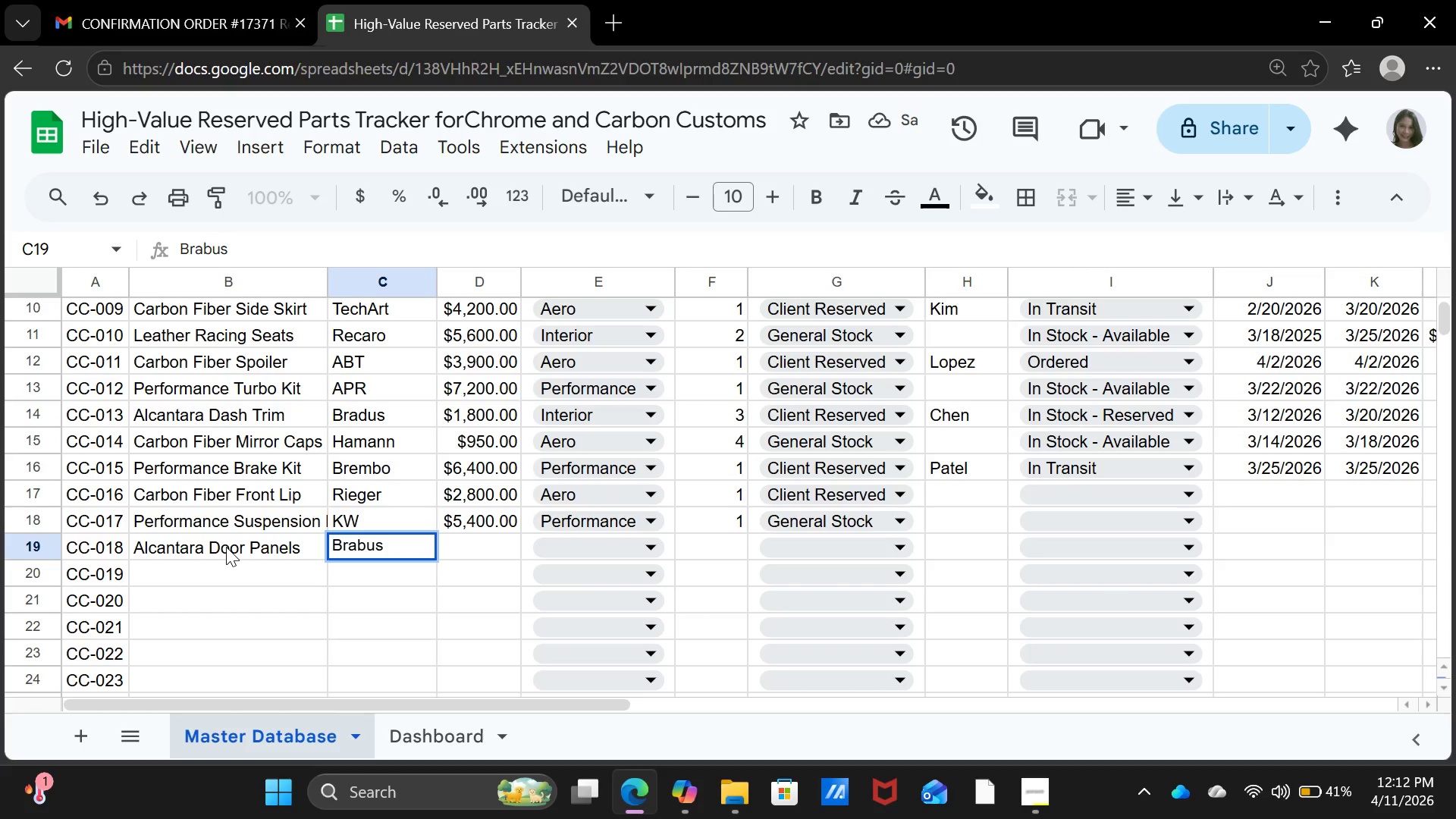 
key(ArrowRight)
 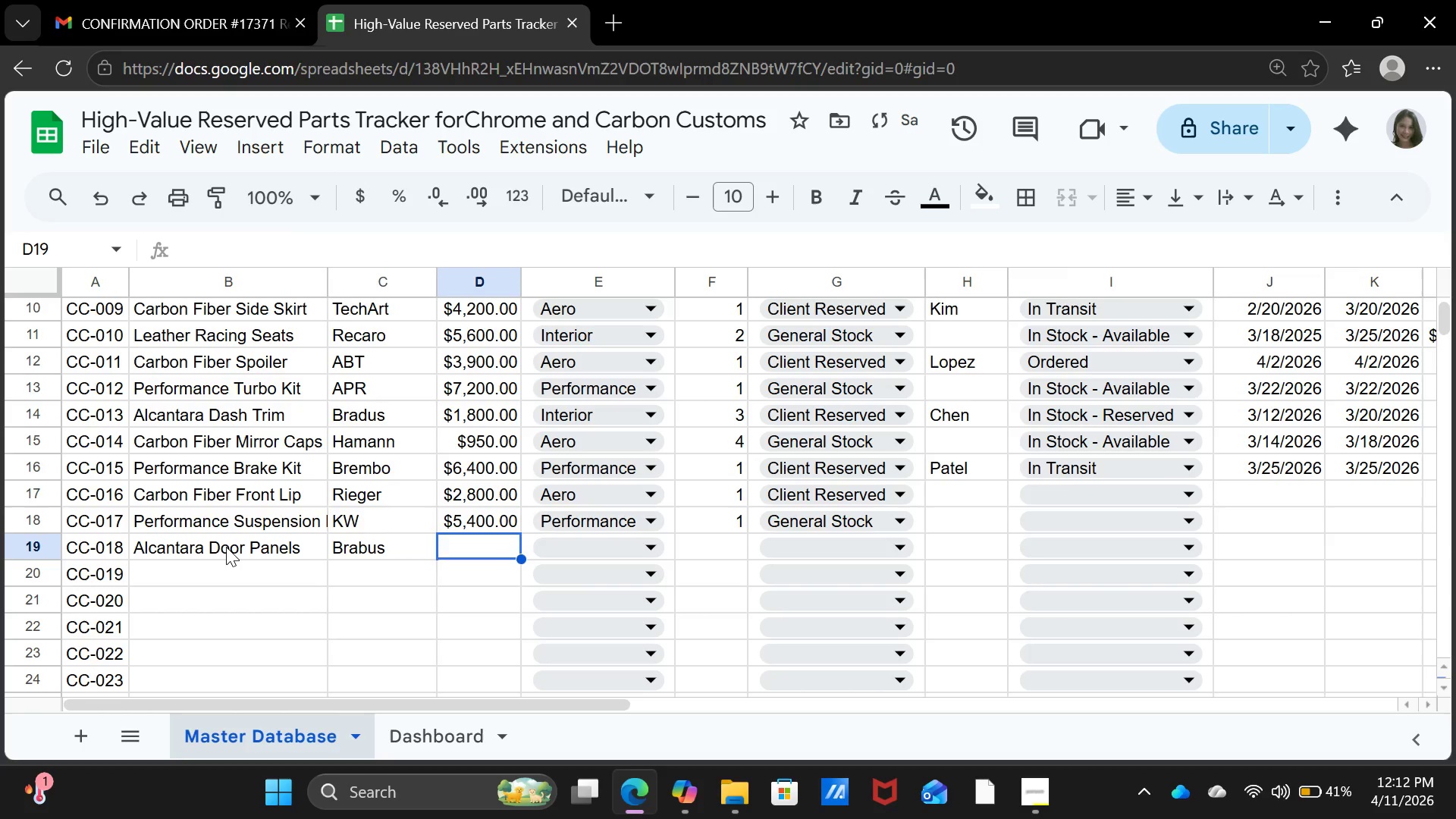 
type(2200)
 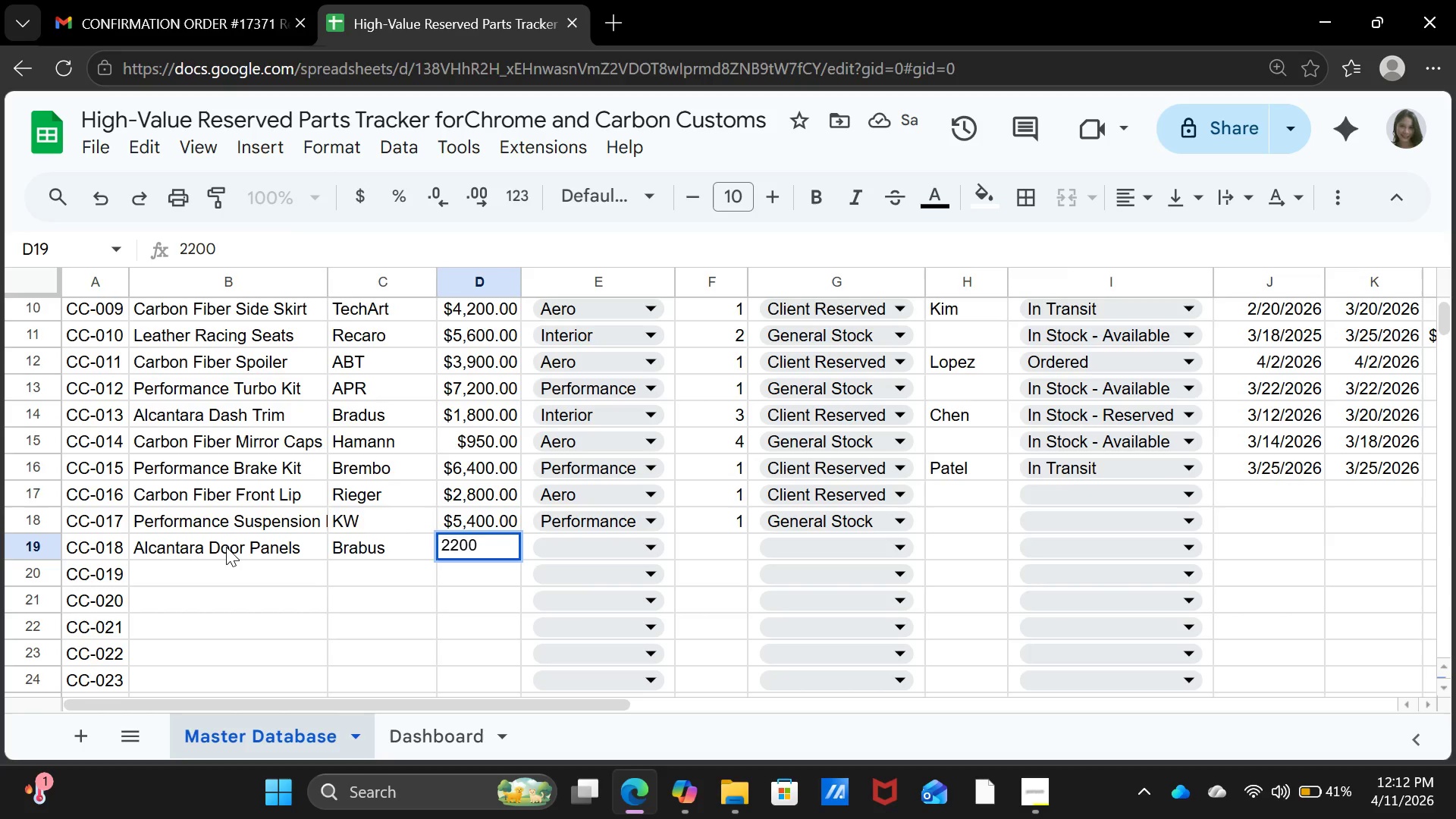 
key(ArrowRight)
 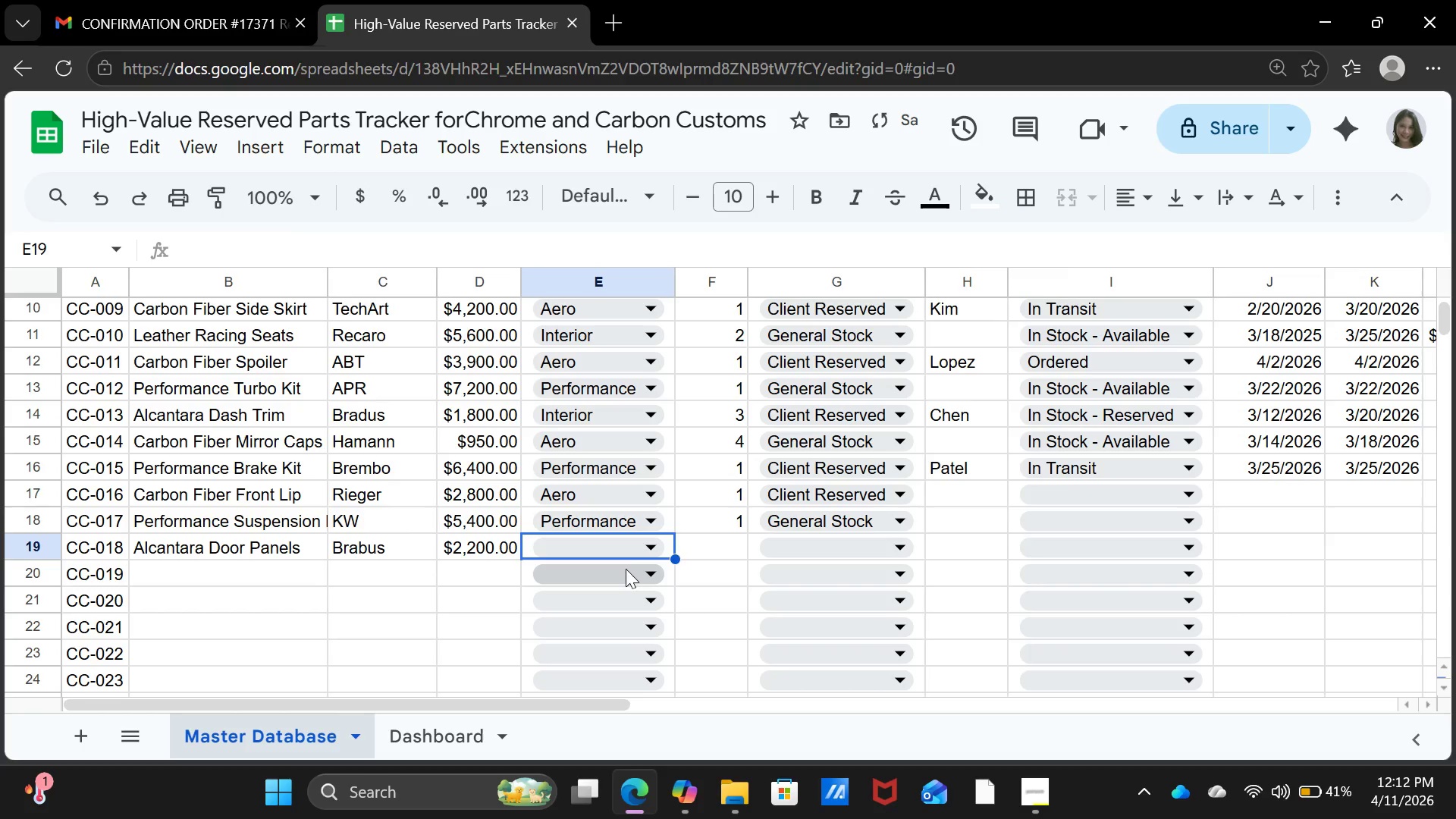 
left_click([623, 554])
 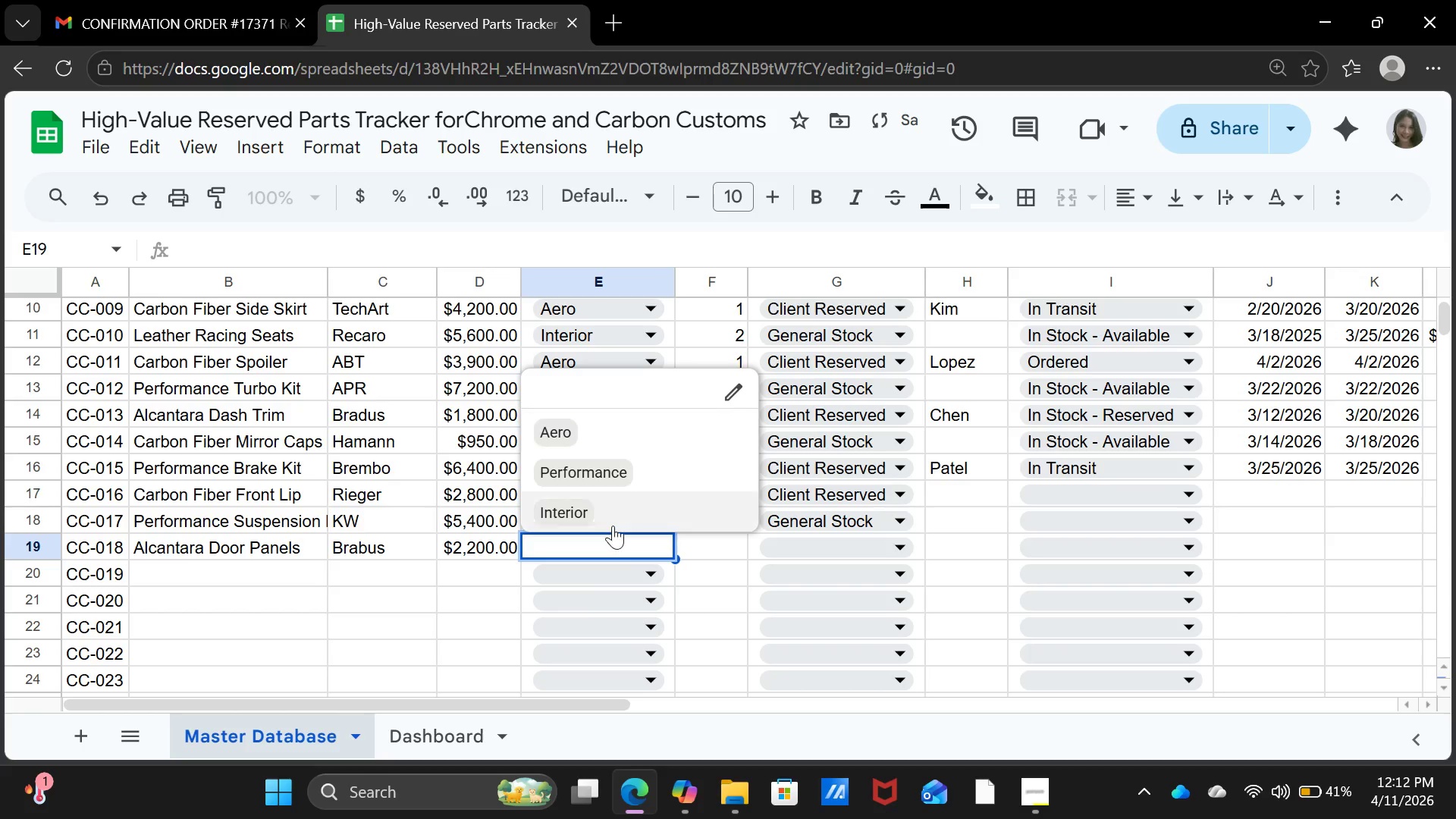 
left_click([613, 526])
 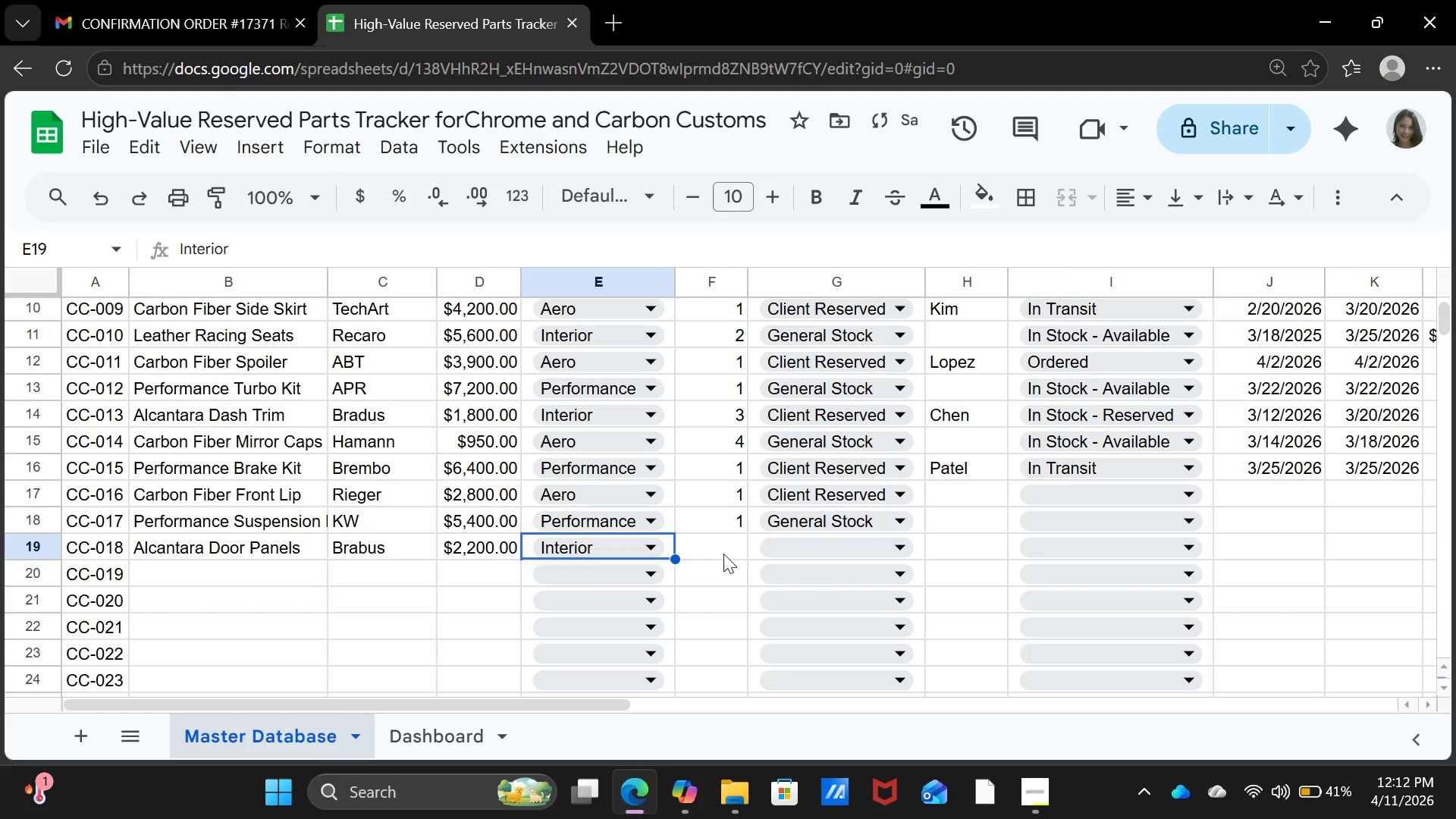 
left_click([723, 554])
 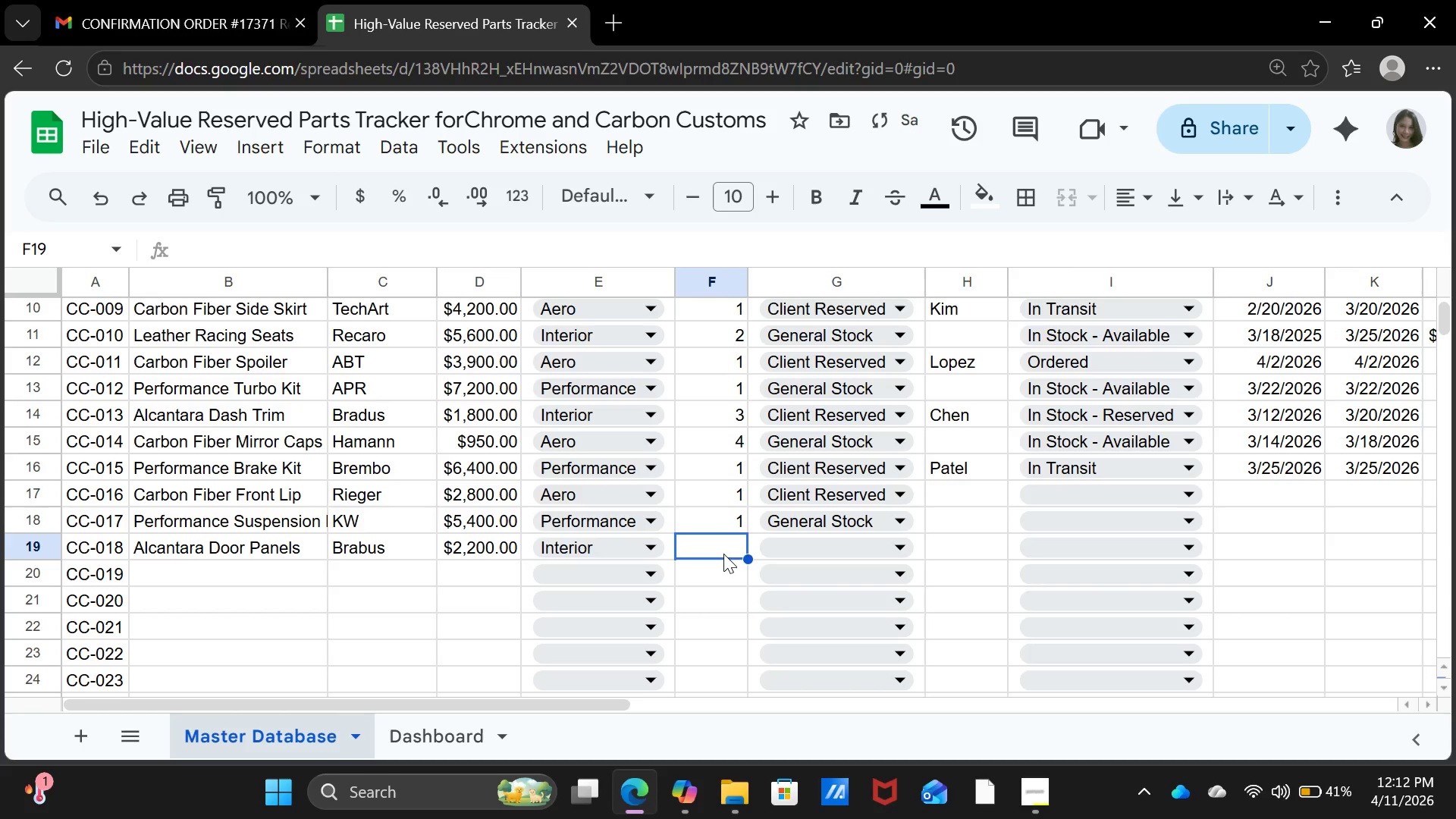 
key(2)
 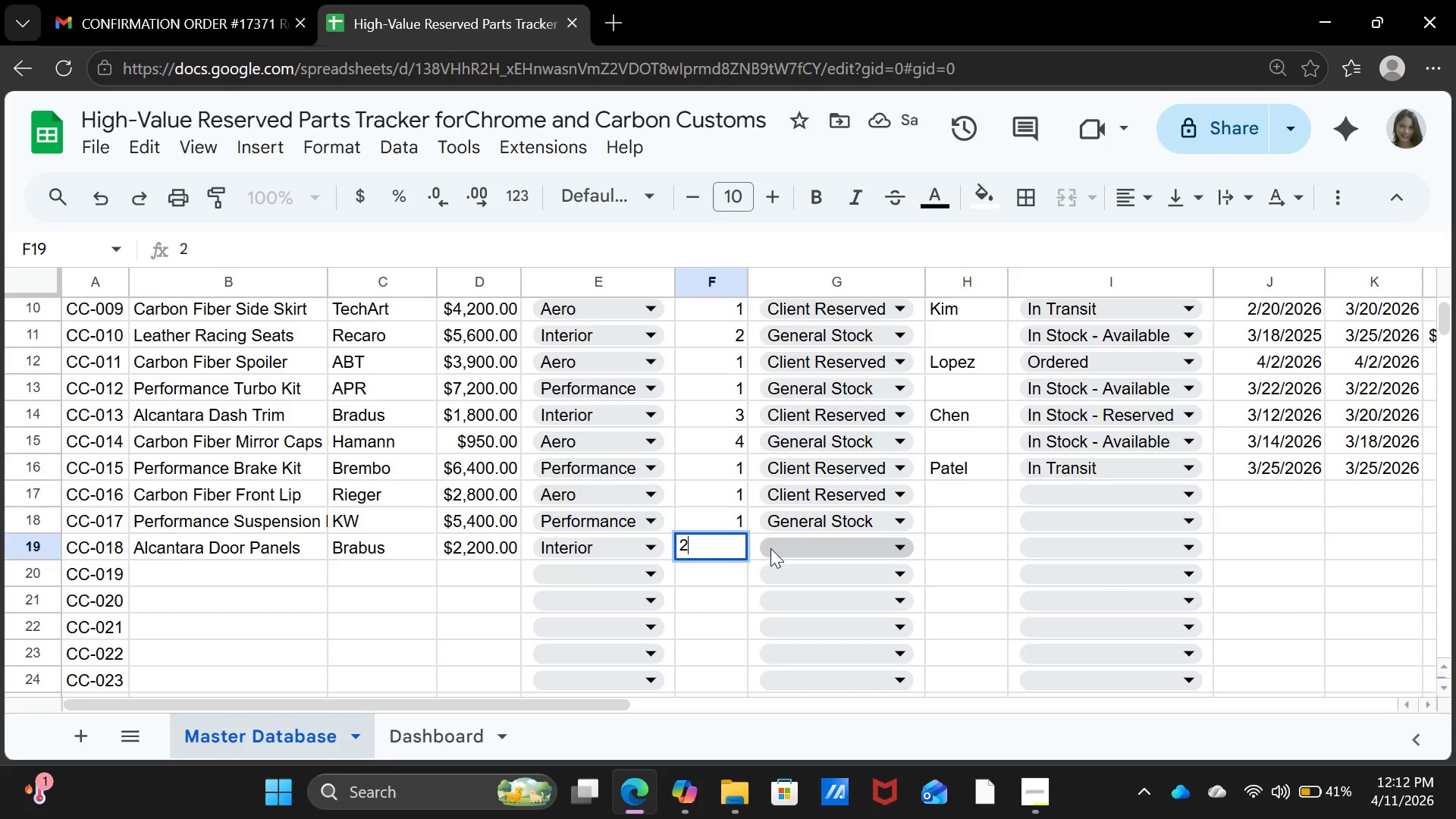 
left_click([770, 548])
 